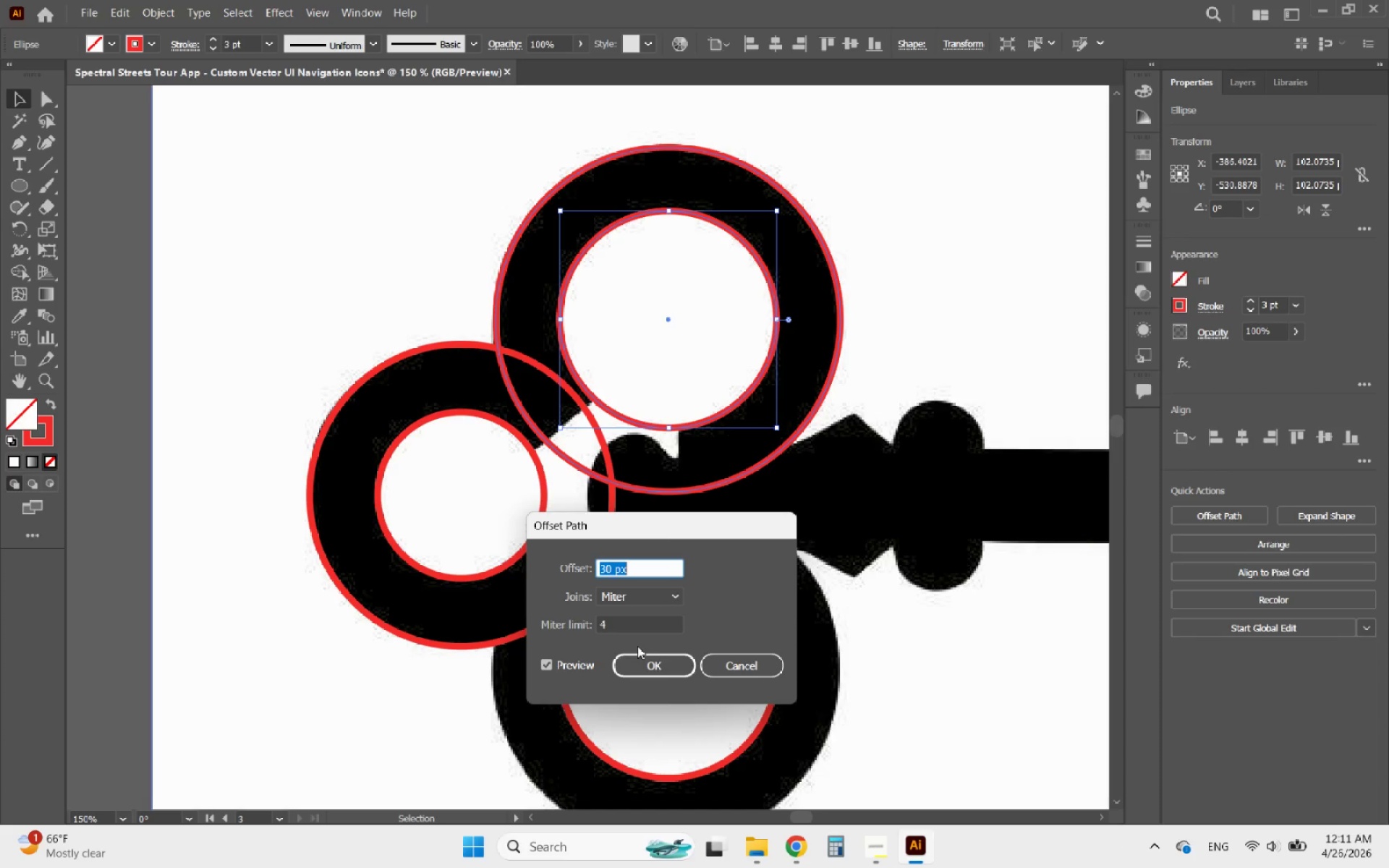 
left_click([646, 658])
 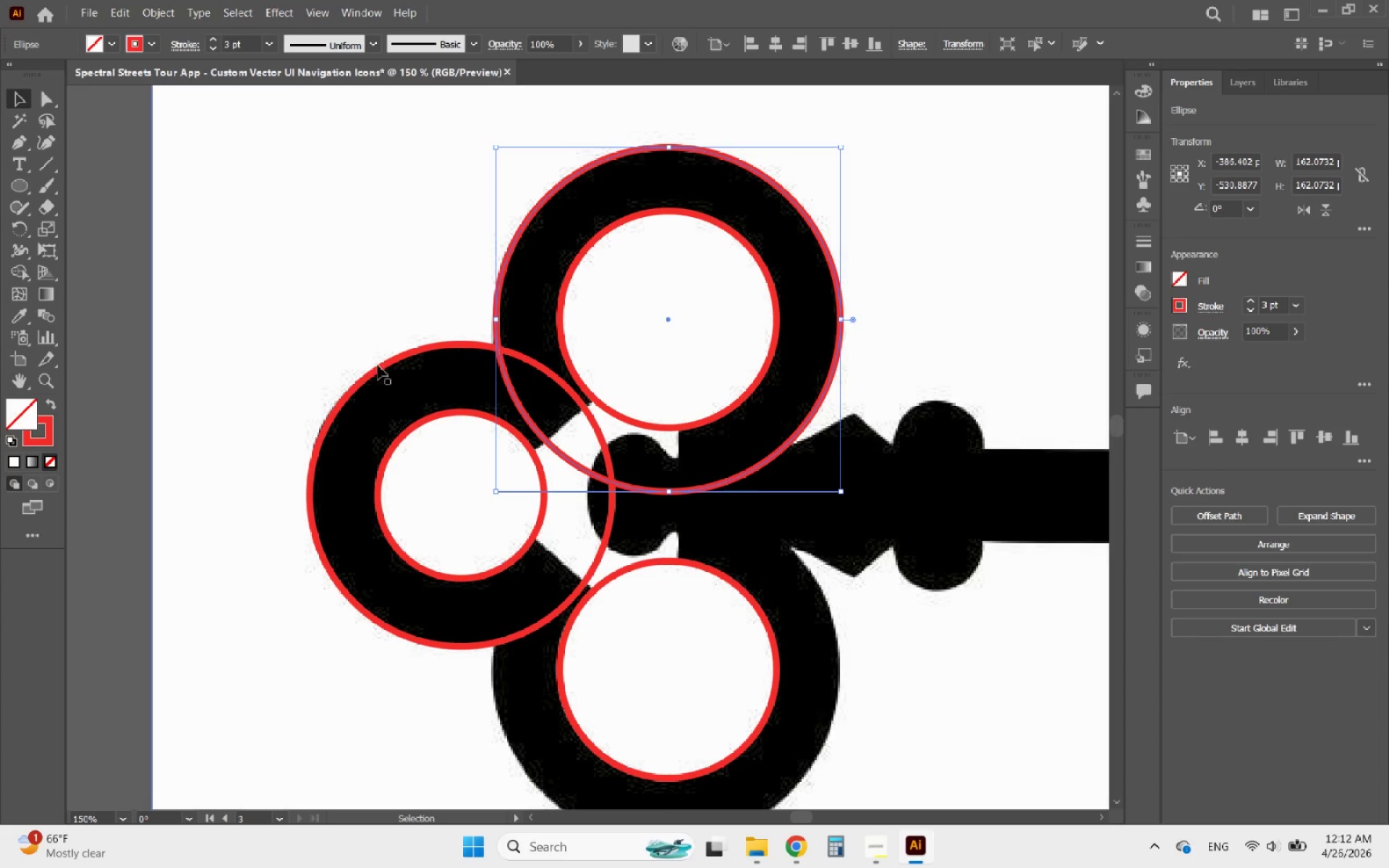 
left_click_drag(start_coordinate=[378, 367], to_coordinate=[395, 378])
 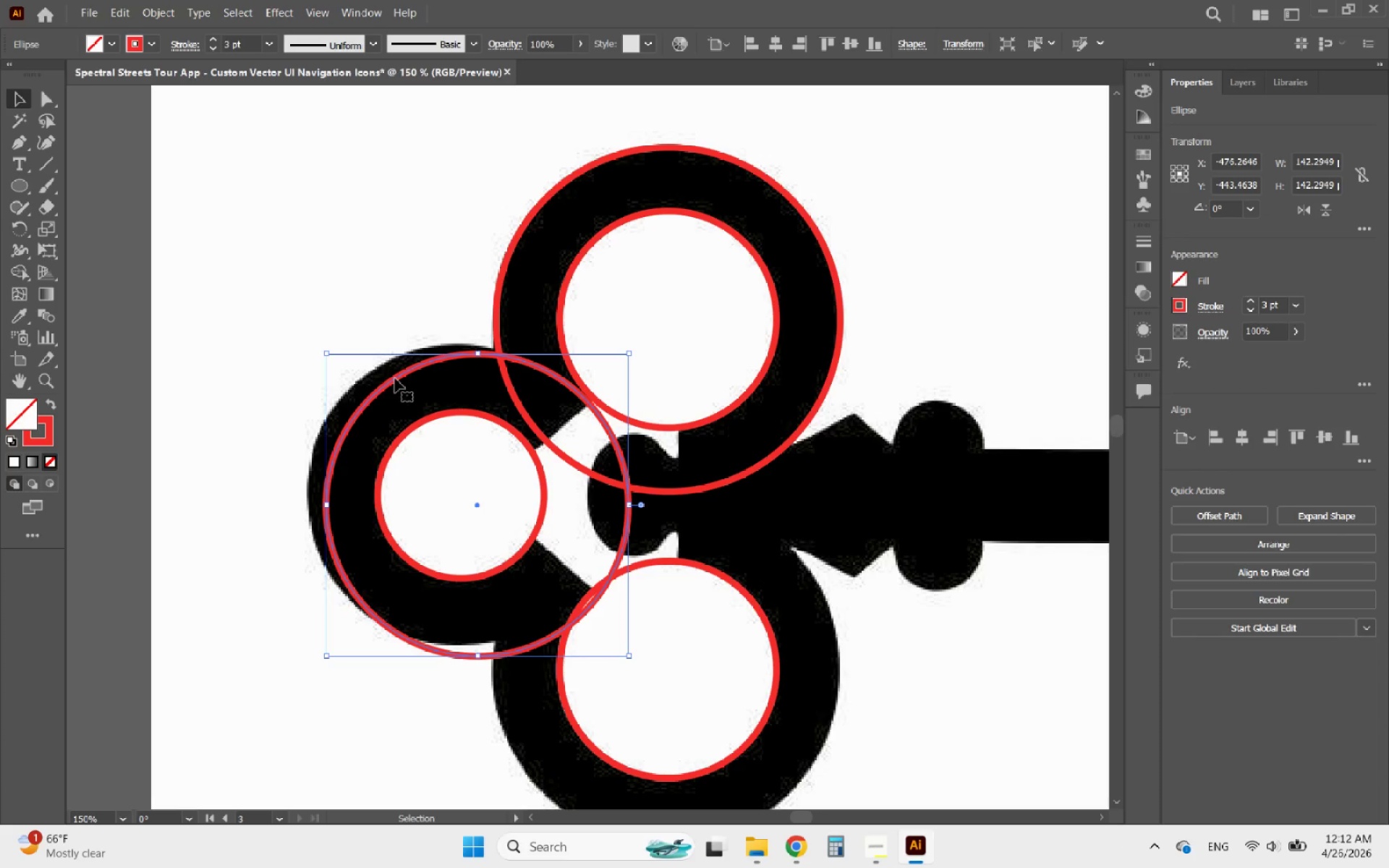 
key(Control+Z)
 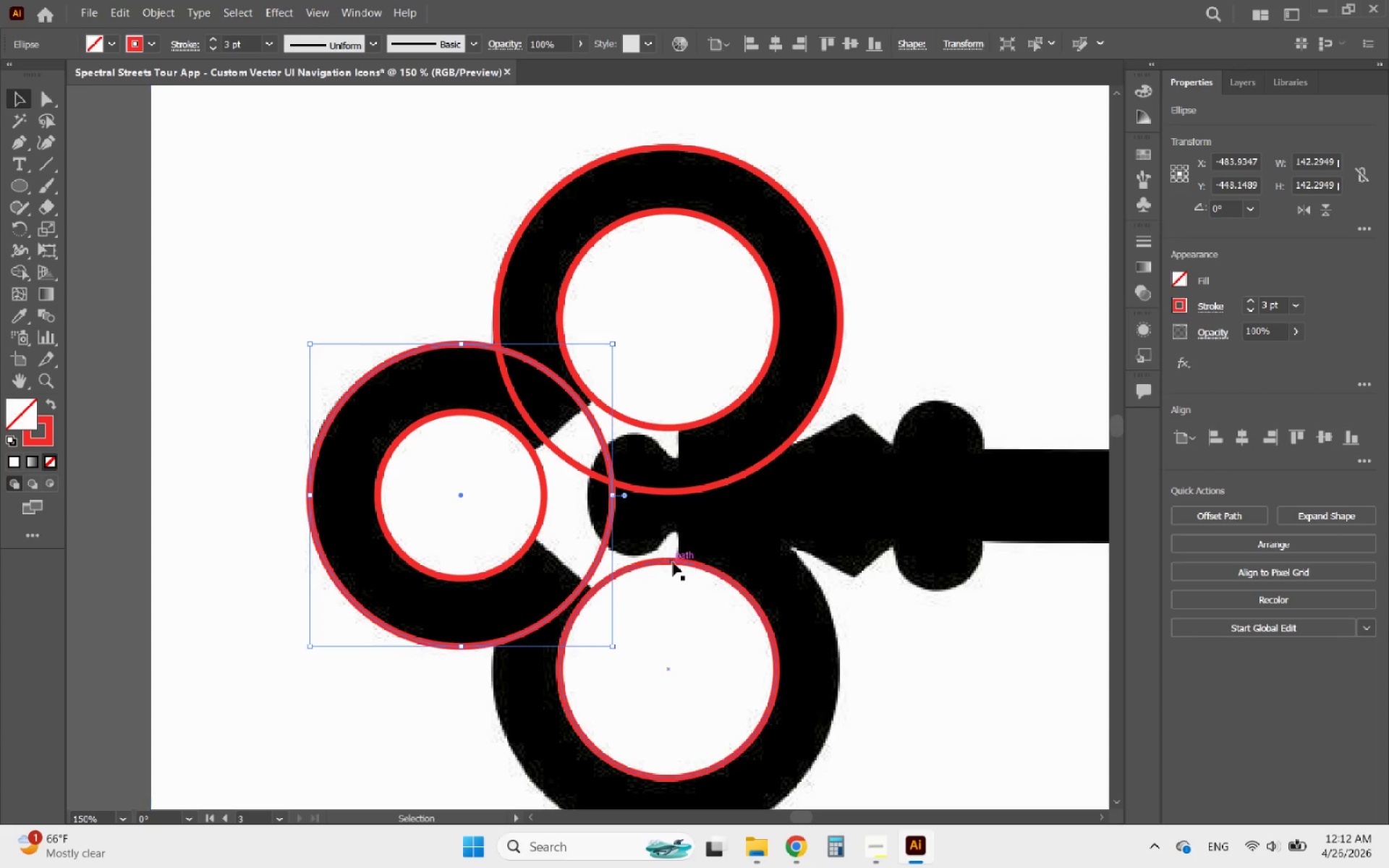 
left_click([674, 562])
 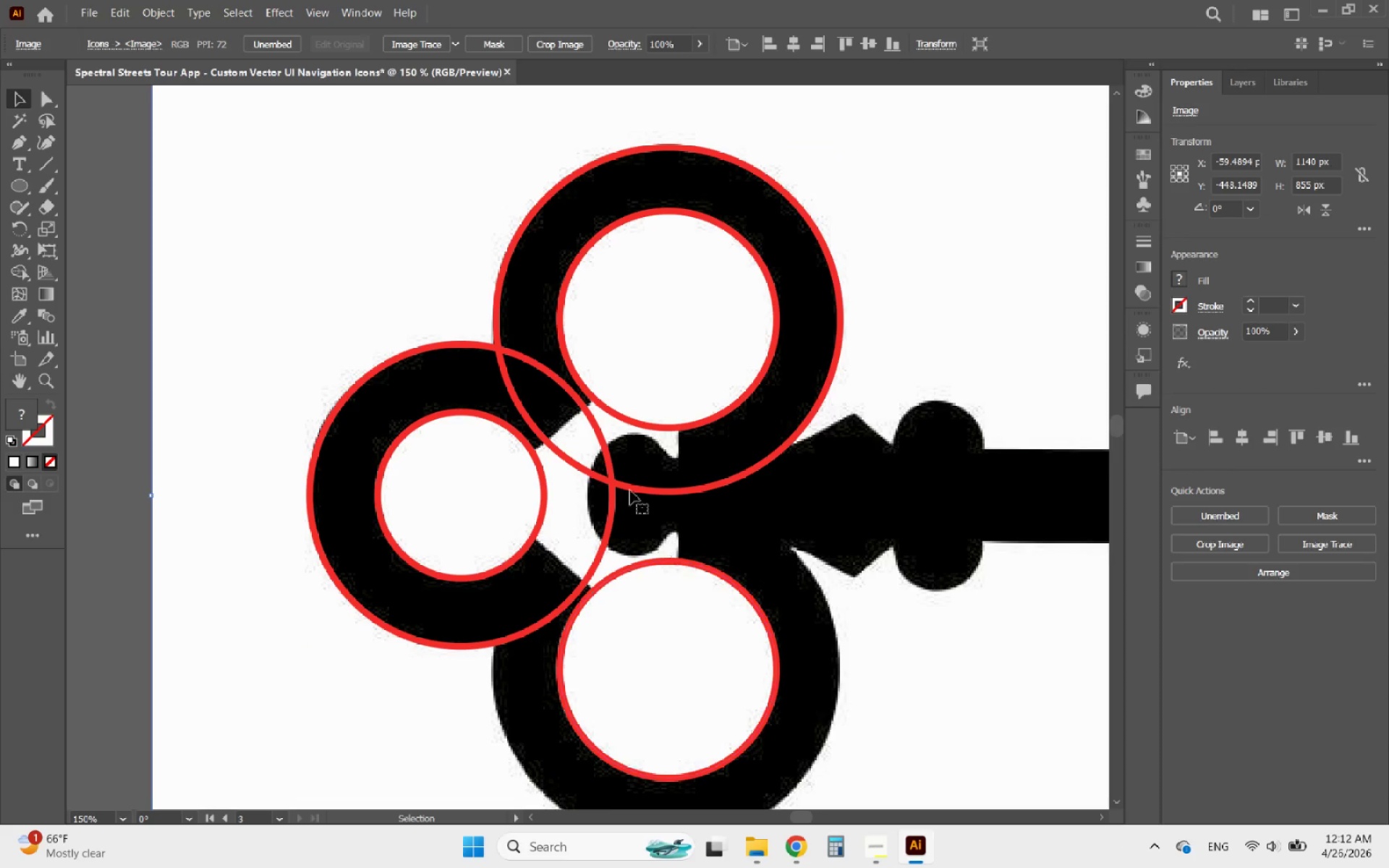 
scroll: coordinate [624, 485], scroll_direction: down, amount: 5.0
 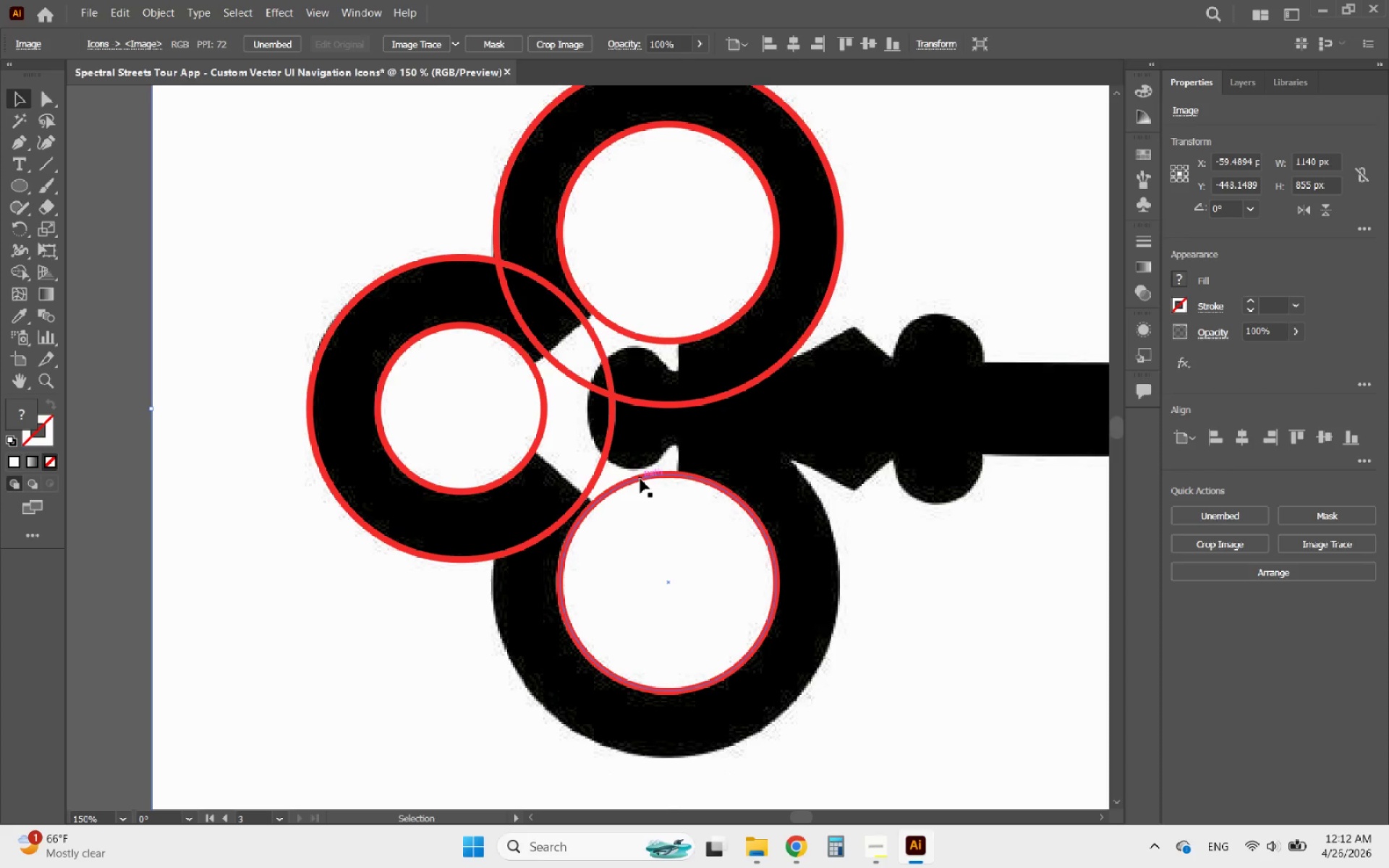 
left_click([640, 479])
 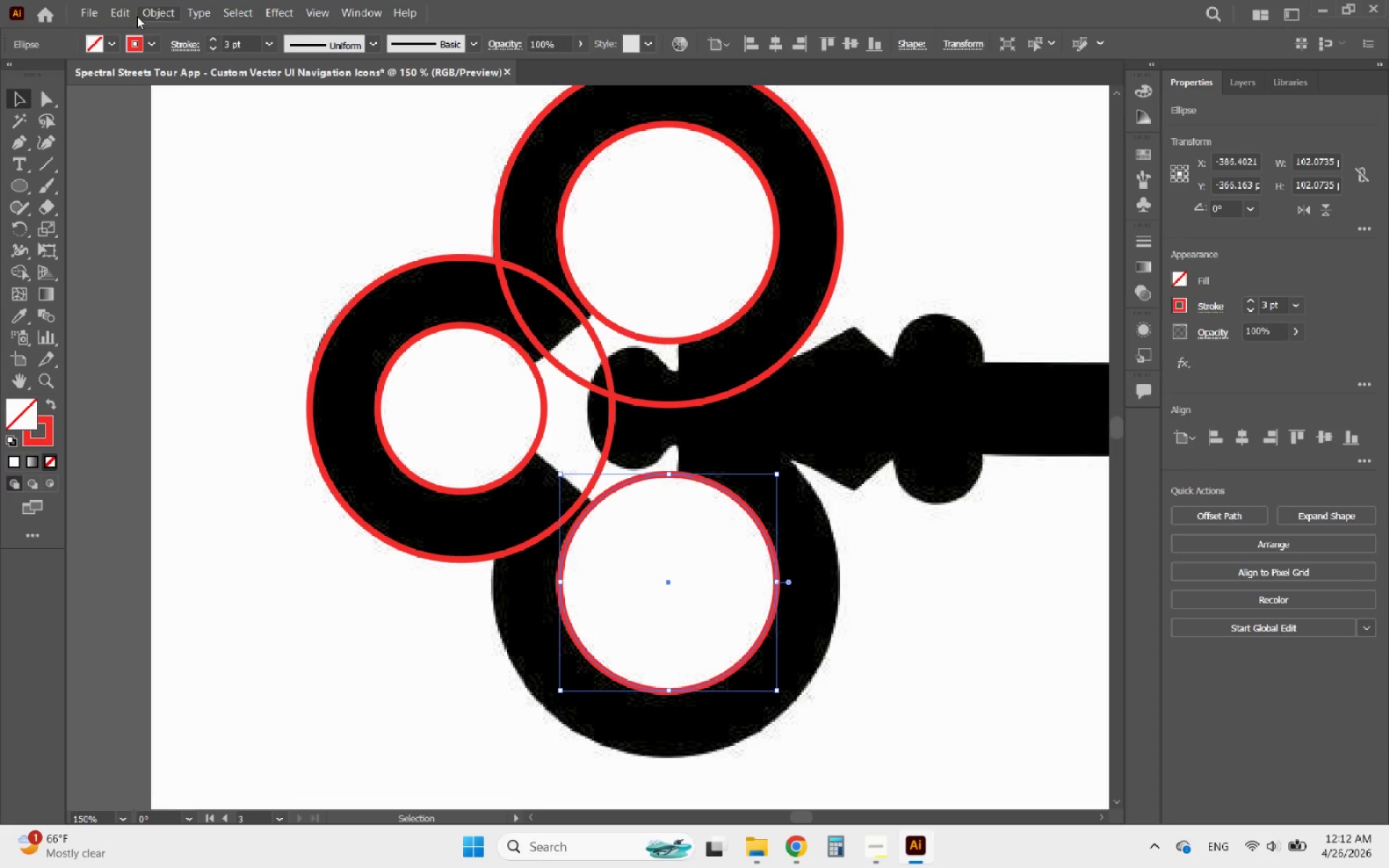 
left_click([156, 12])
 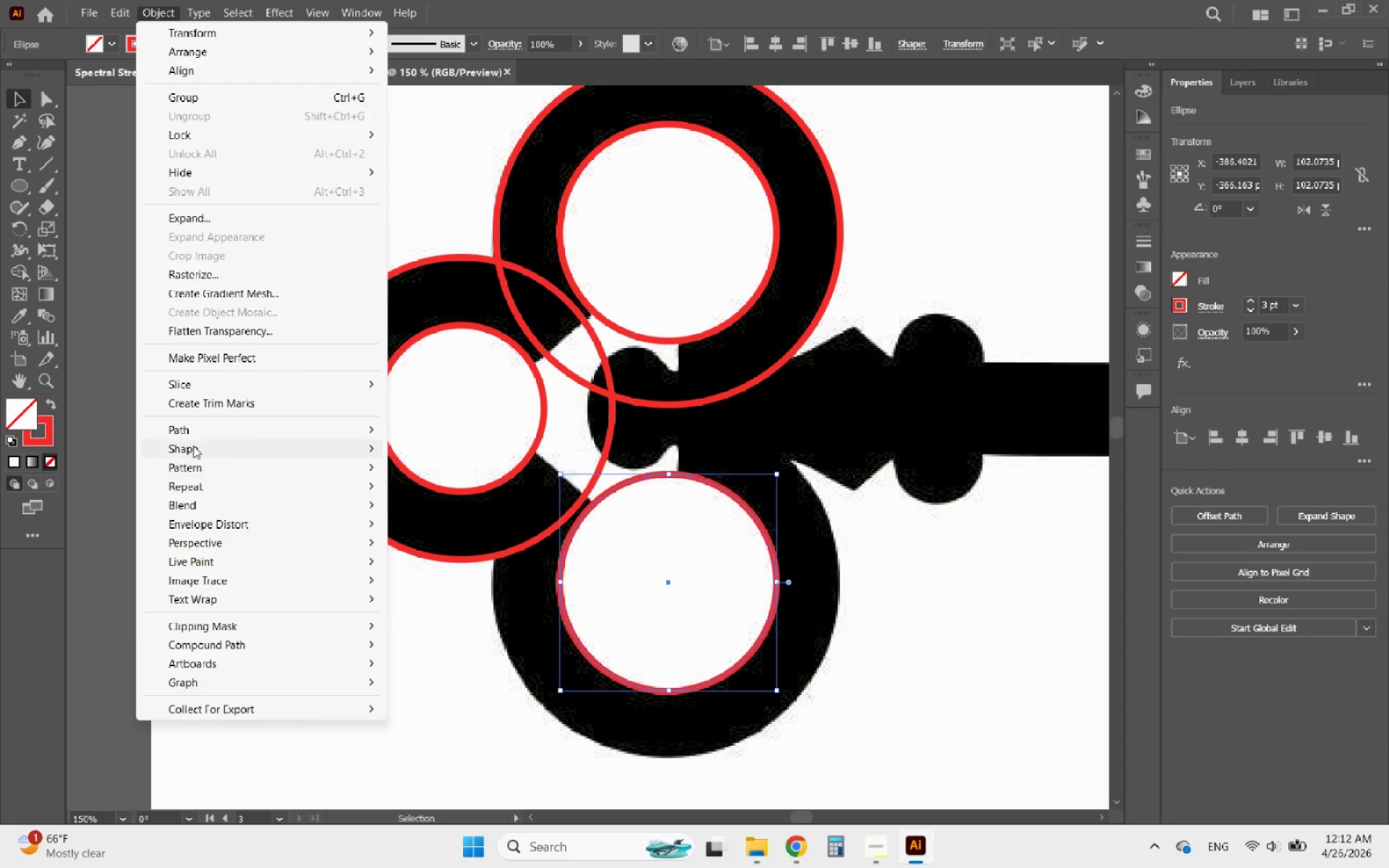 
left_click([174, 433])
 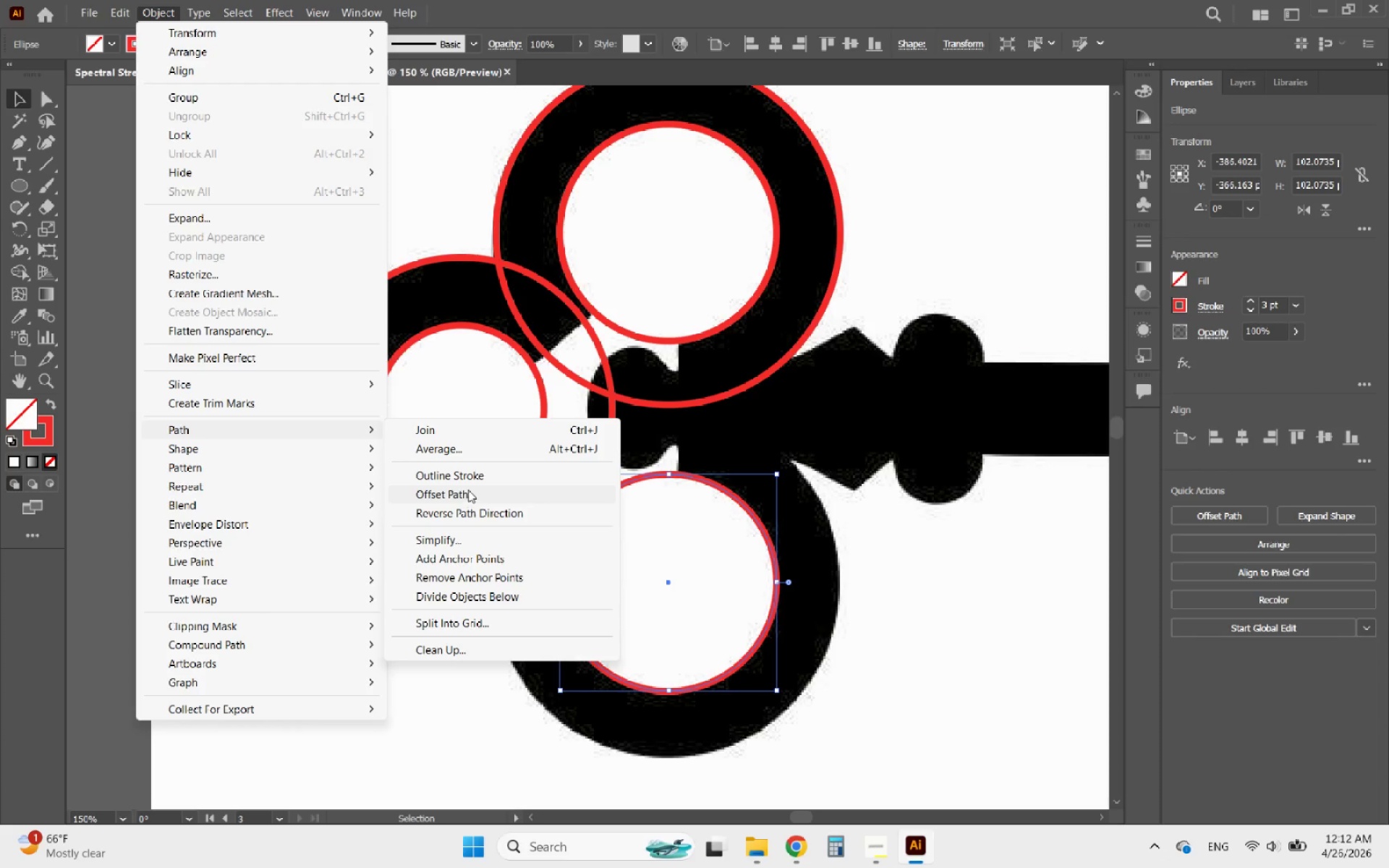 
left_click([455, 490])
 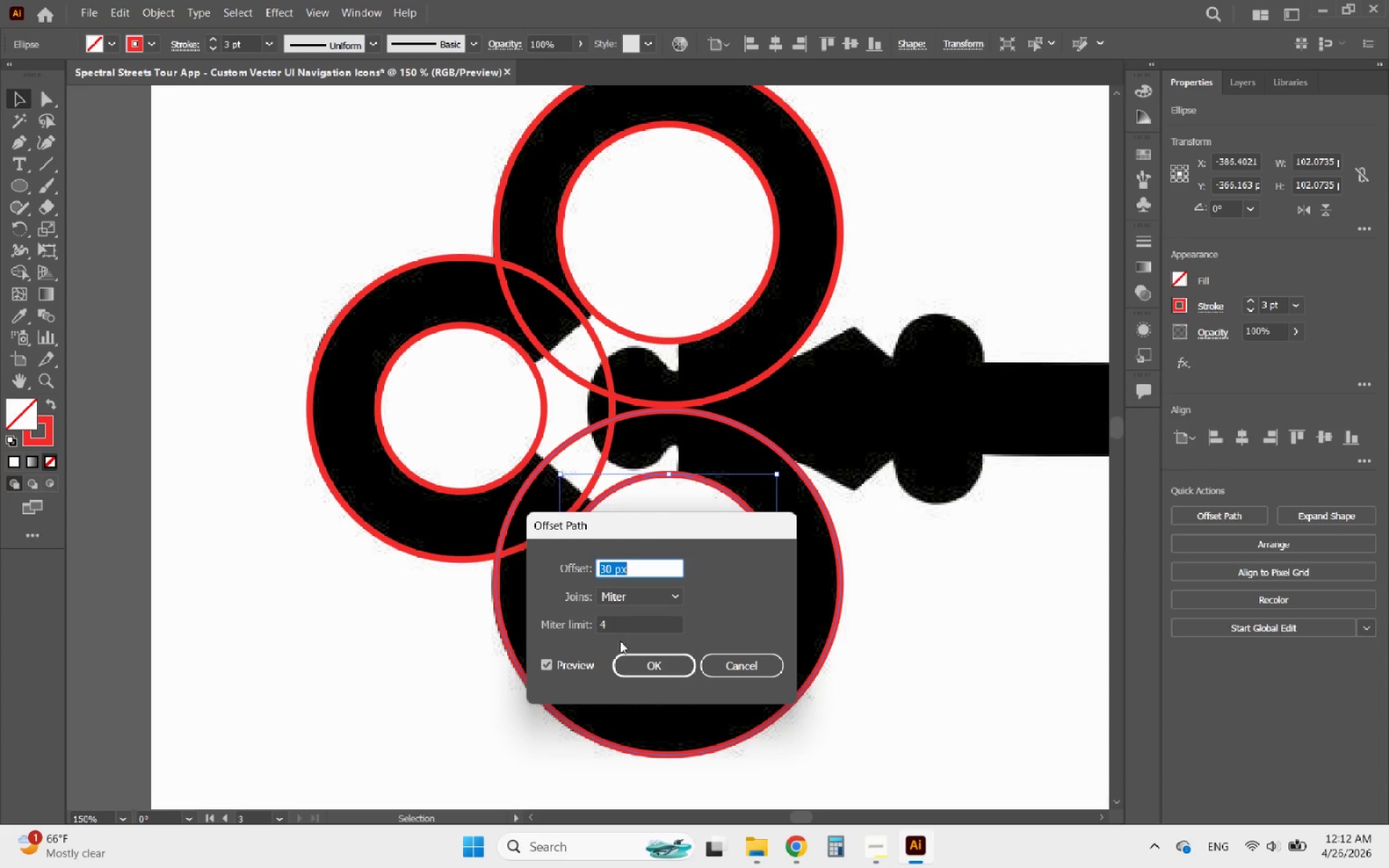 
left_click([668, 665])
 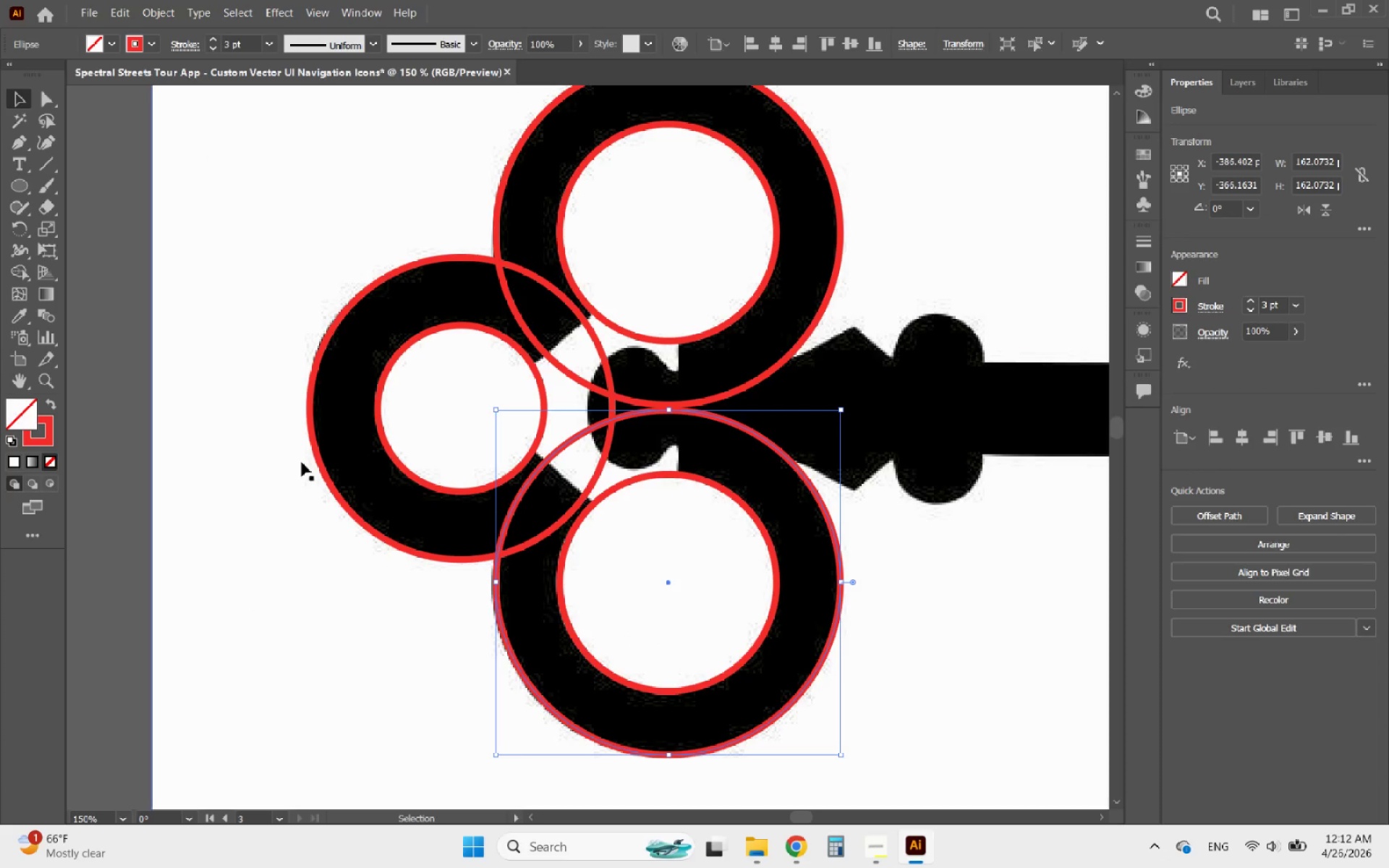 
left_click([129, 267])
 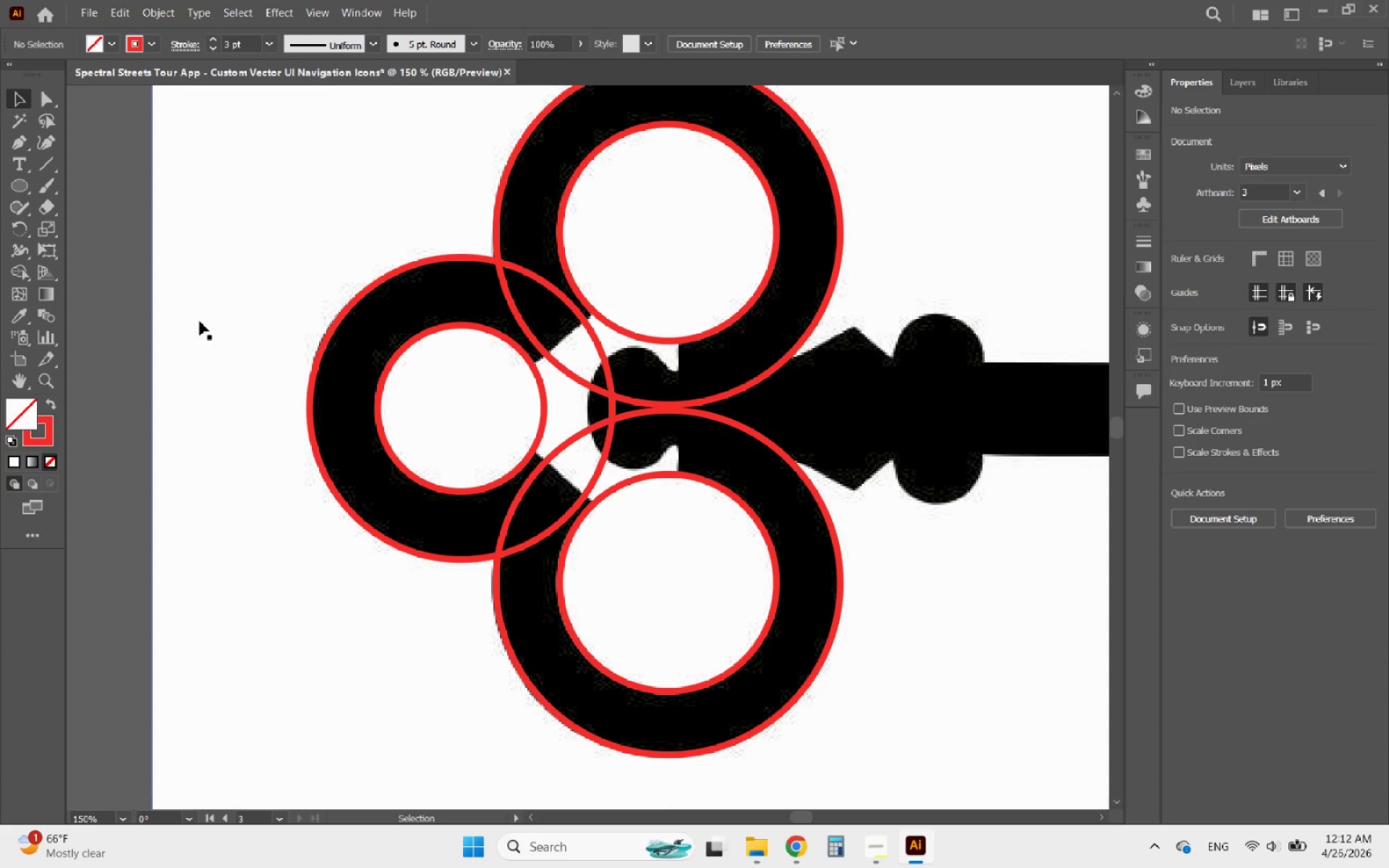 
hold_key(key=AltLeft, duration=4.47)
scroll: coordinate [334, 349], scroll_direction: down, amount: 3.0
 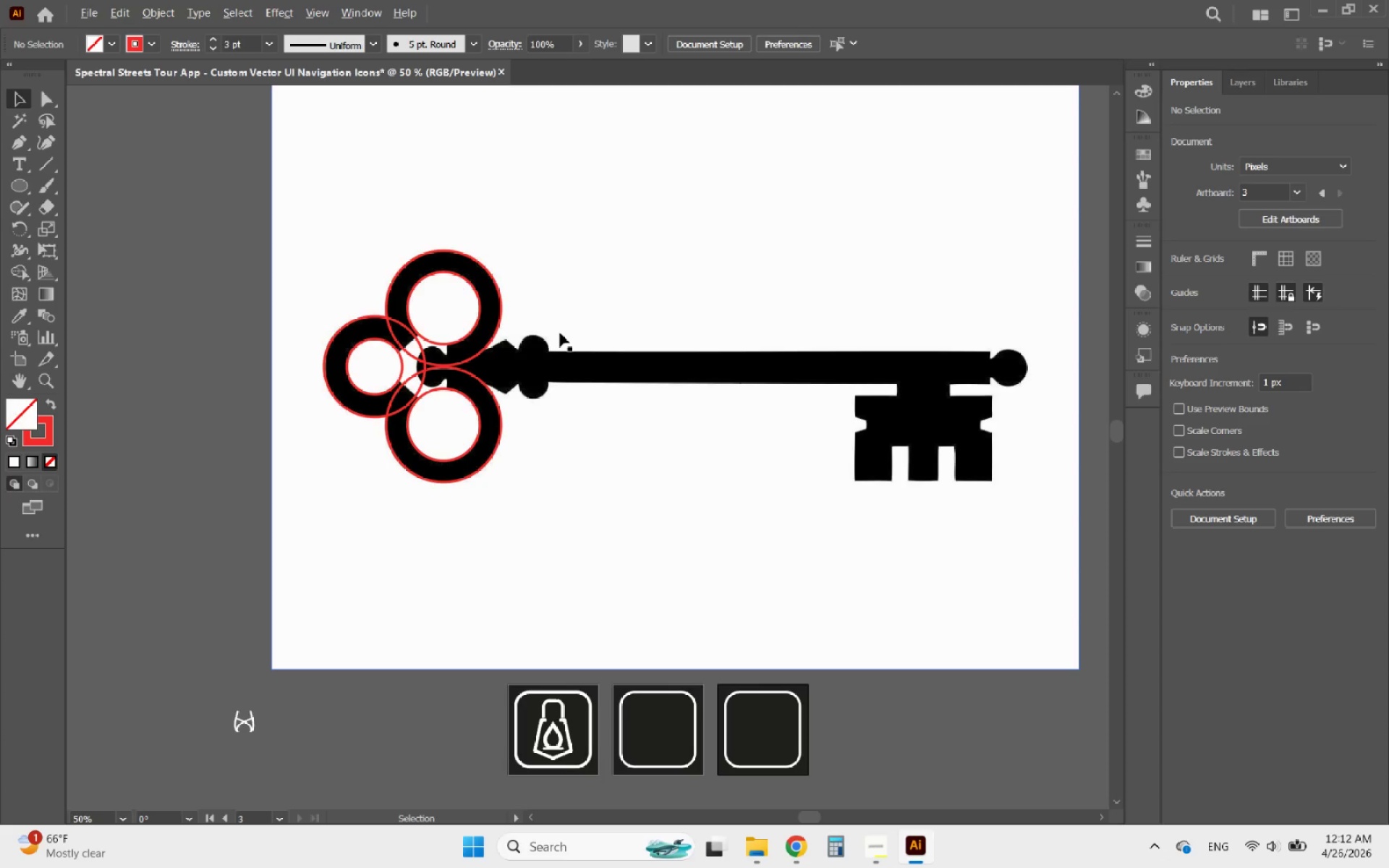 
scroll: coordinate [560, 333], scroll_direction: up, amount: 2.0
 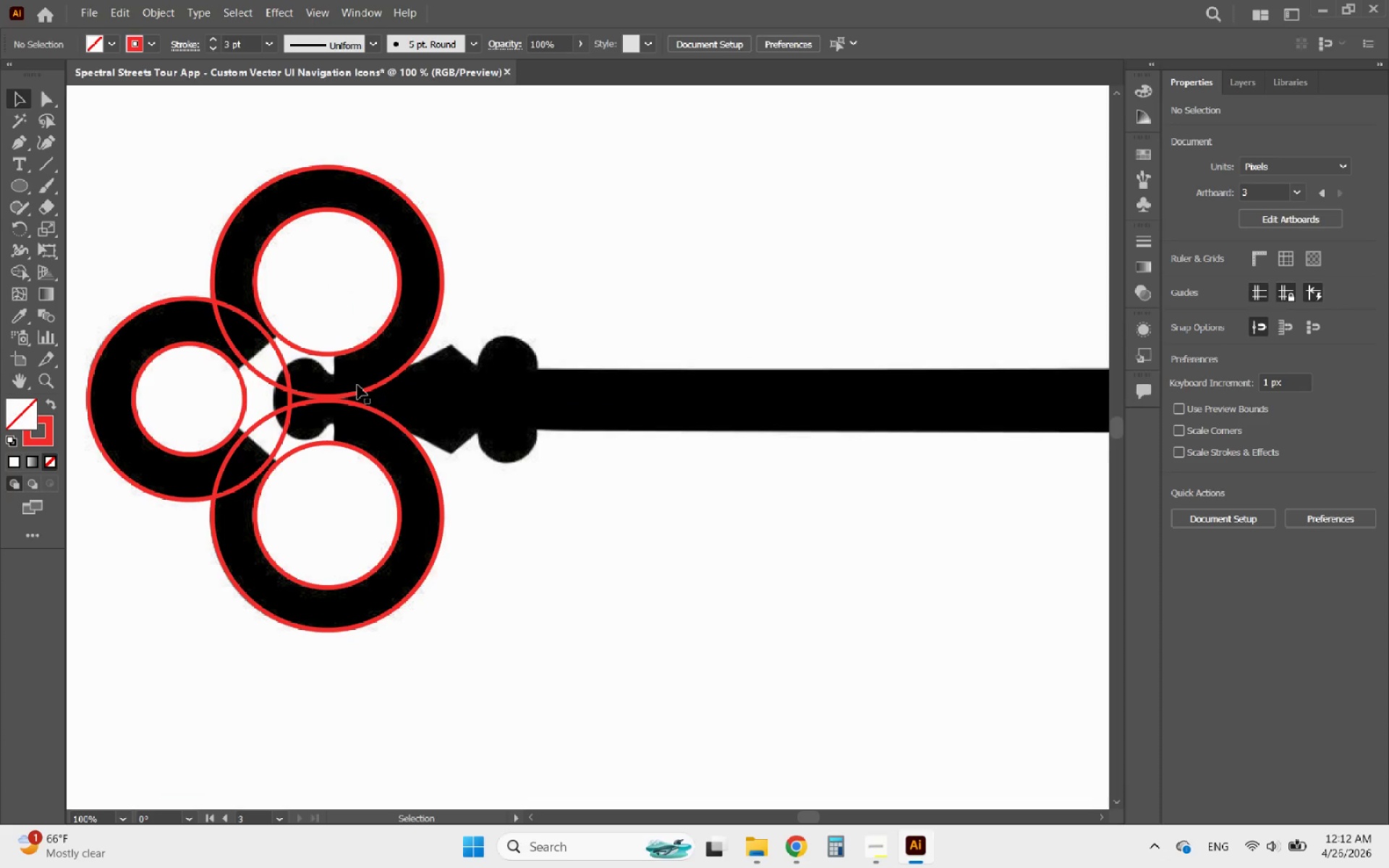 
hold_key(key=AltLeft, duration=5.38)
scroll: coordinate [407, 385], scroll_direction: up, amount: 3.0
 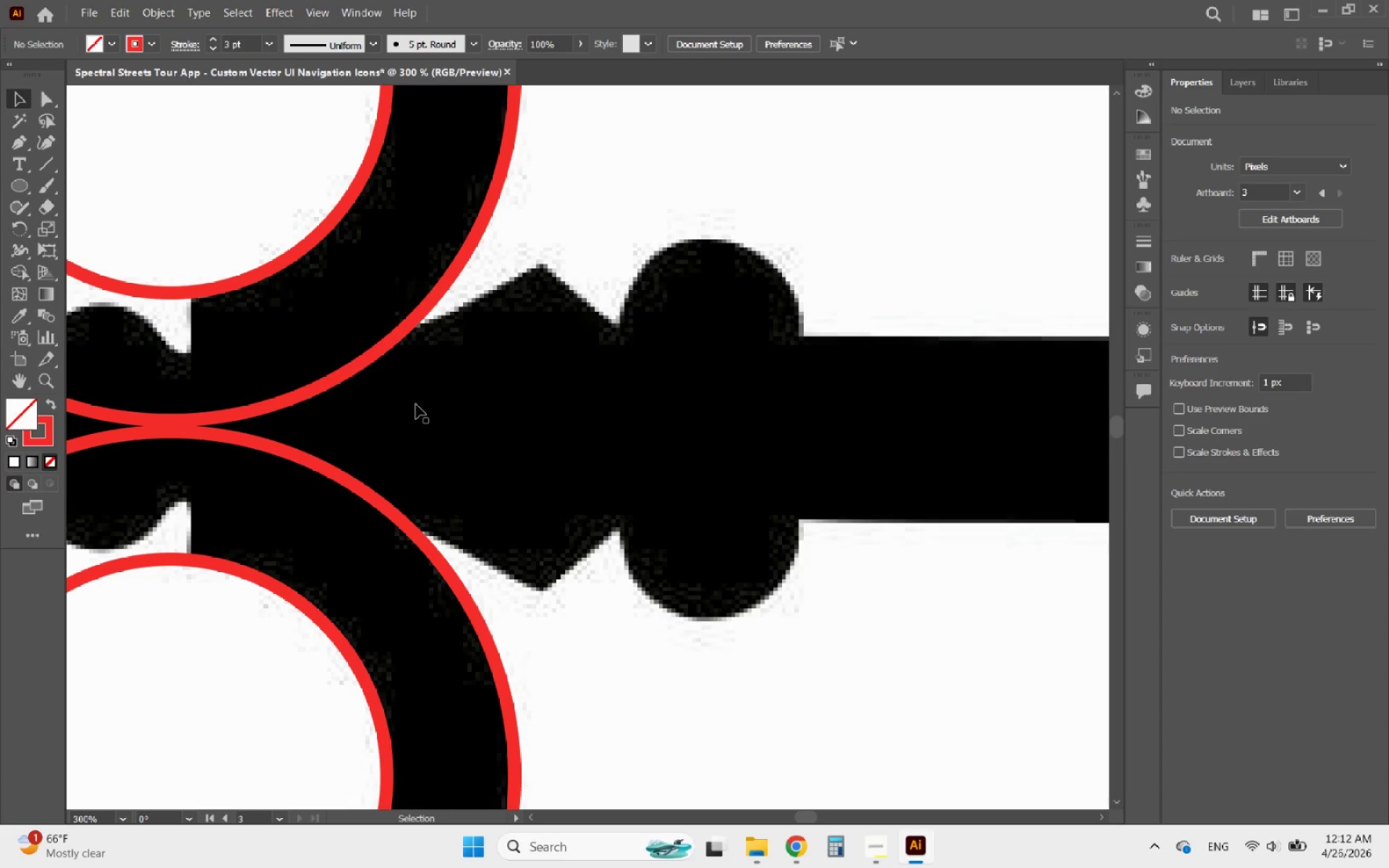 
hold_key(key=AltLeft, duration=1.91)
scroll: coordinate [433, 405], scroll_direction: down, amount: 3.0
 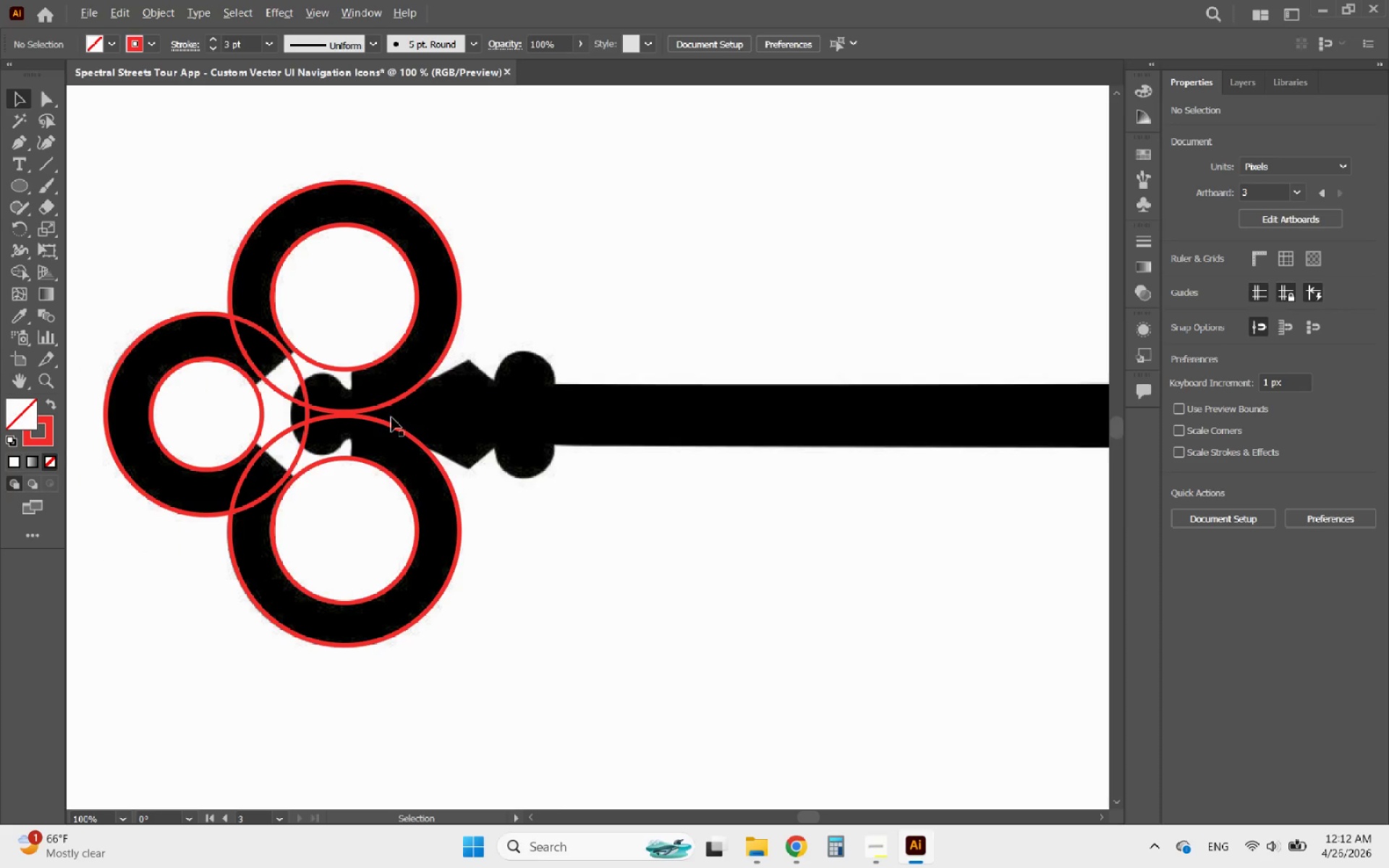 
scroll: coordinate [388, 419], scroll_direction: up, amount: 2.0
 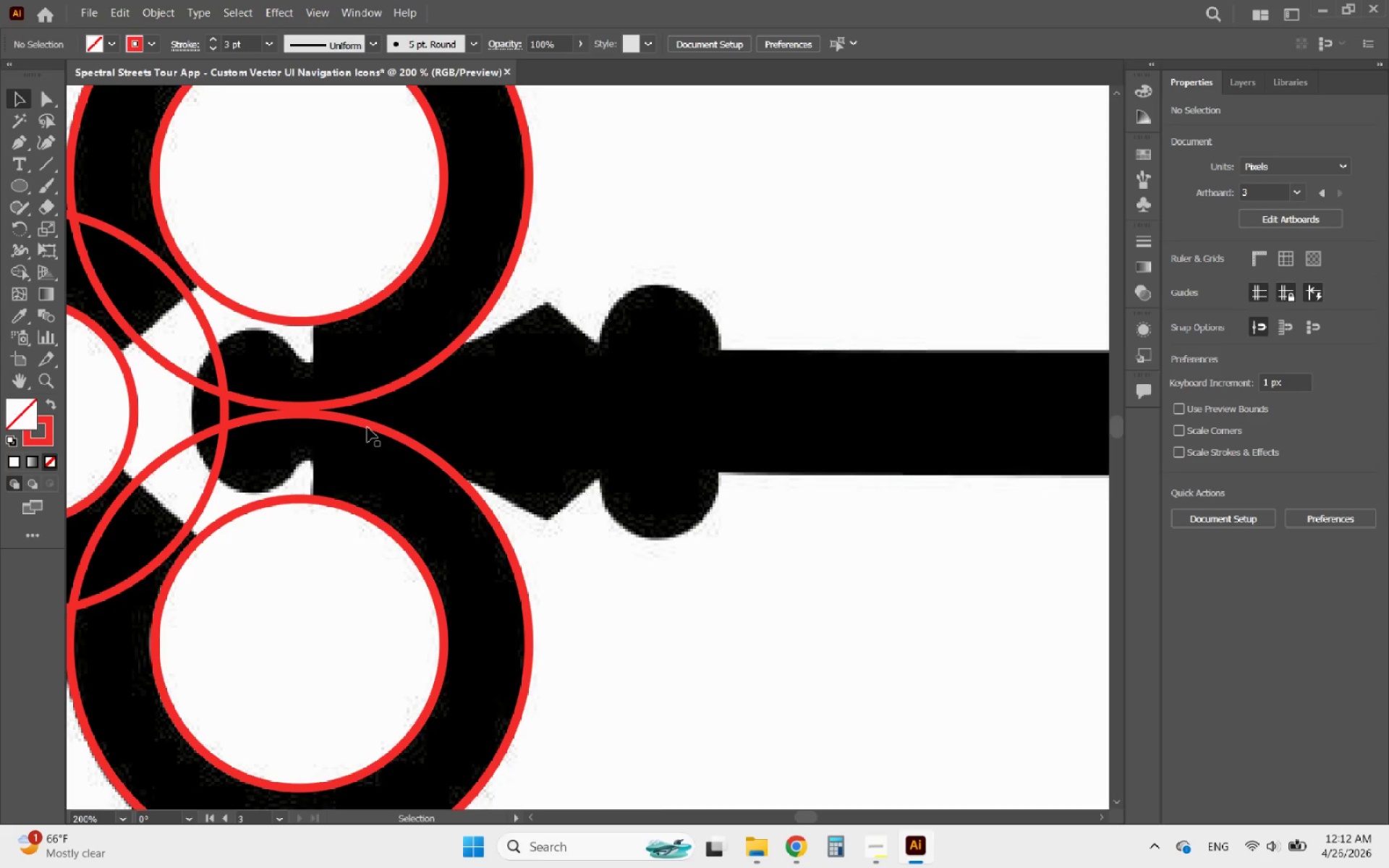 
left_click([375, 427])
 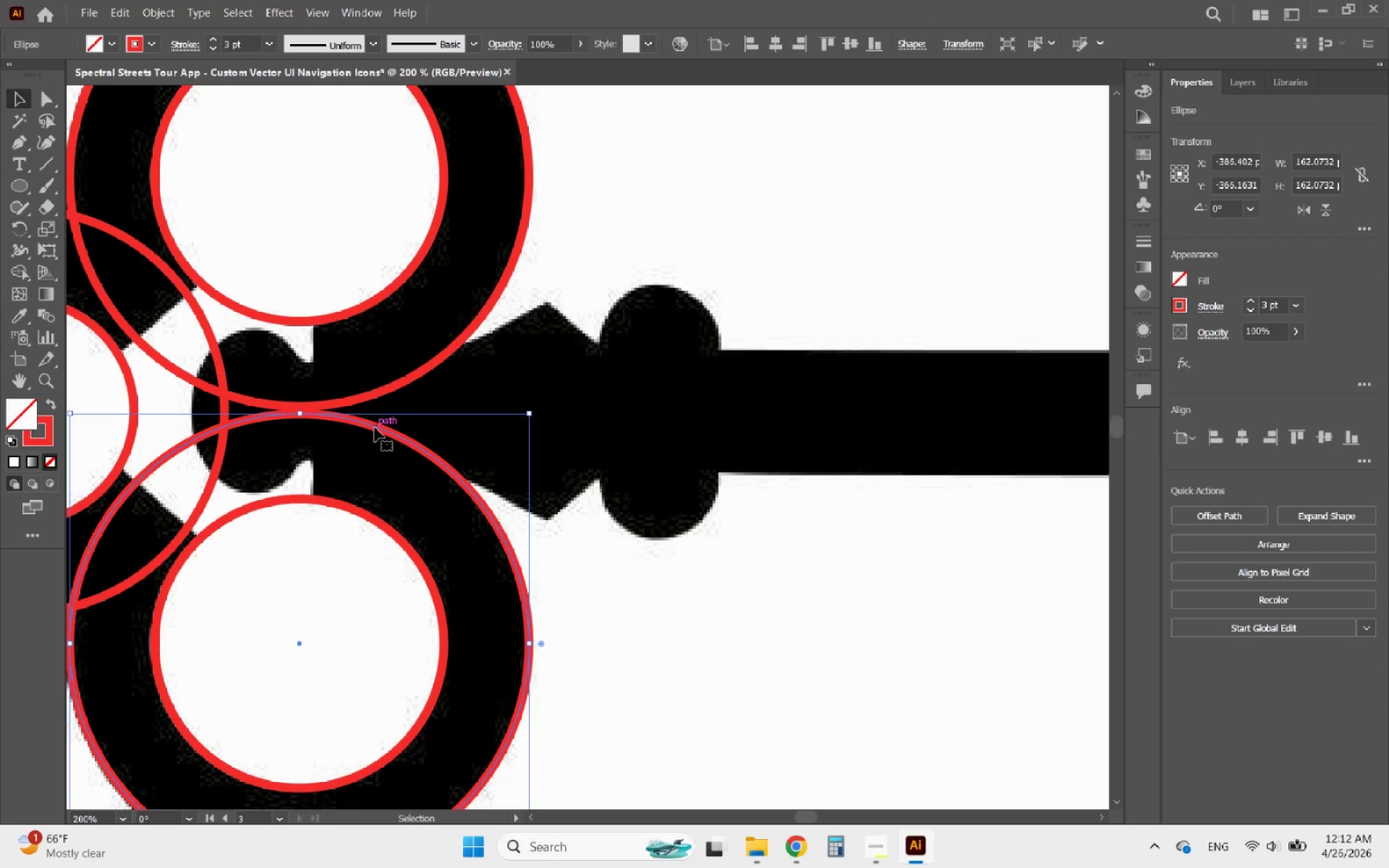 
hold_key(key=ShiftLeft, duration=1.5)
left_click([375, 392])
 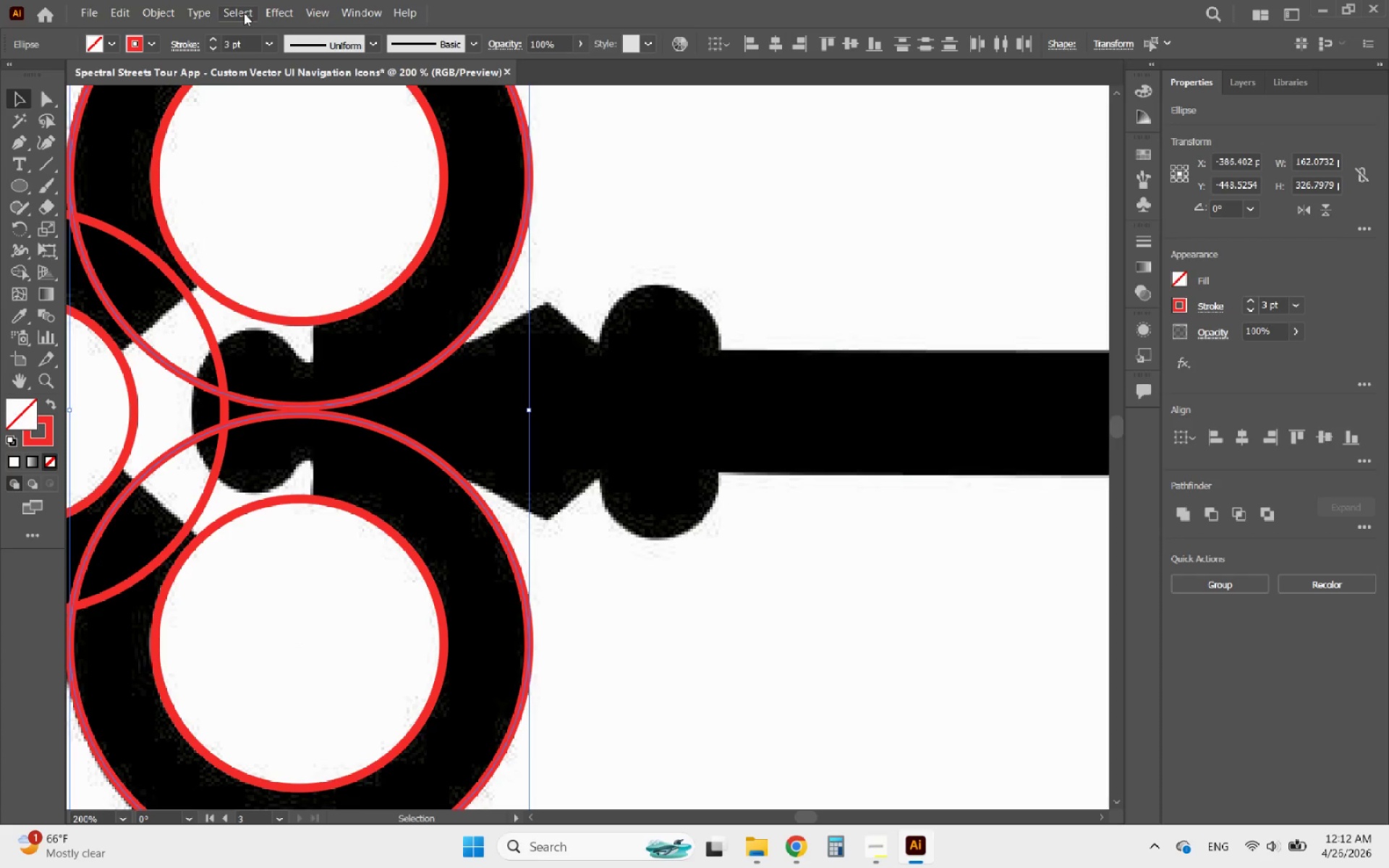 
left_click([163, 13])
 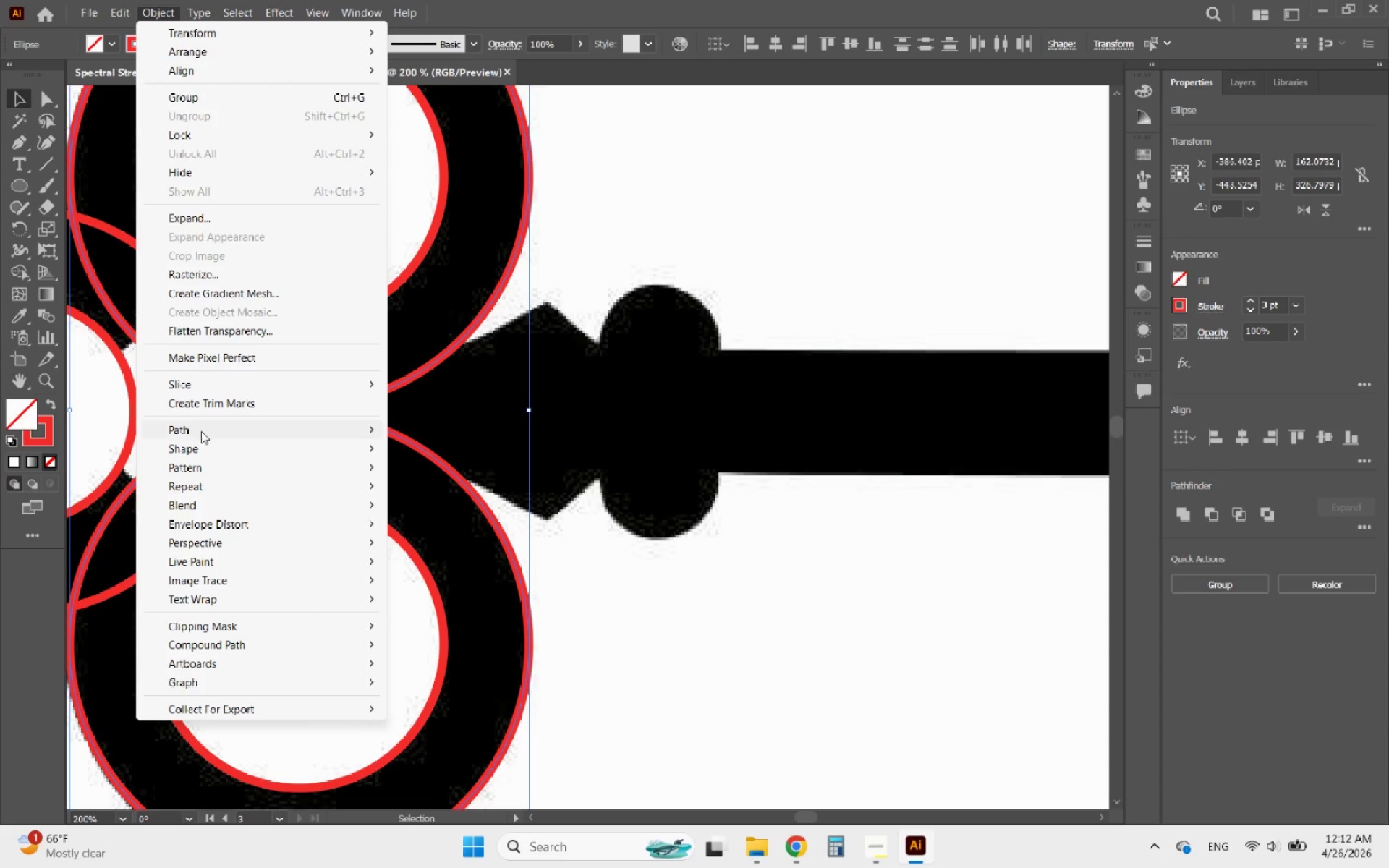 
left_click([201, 431])
 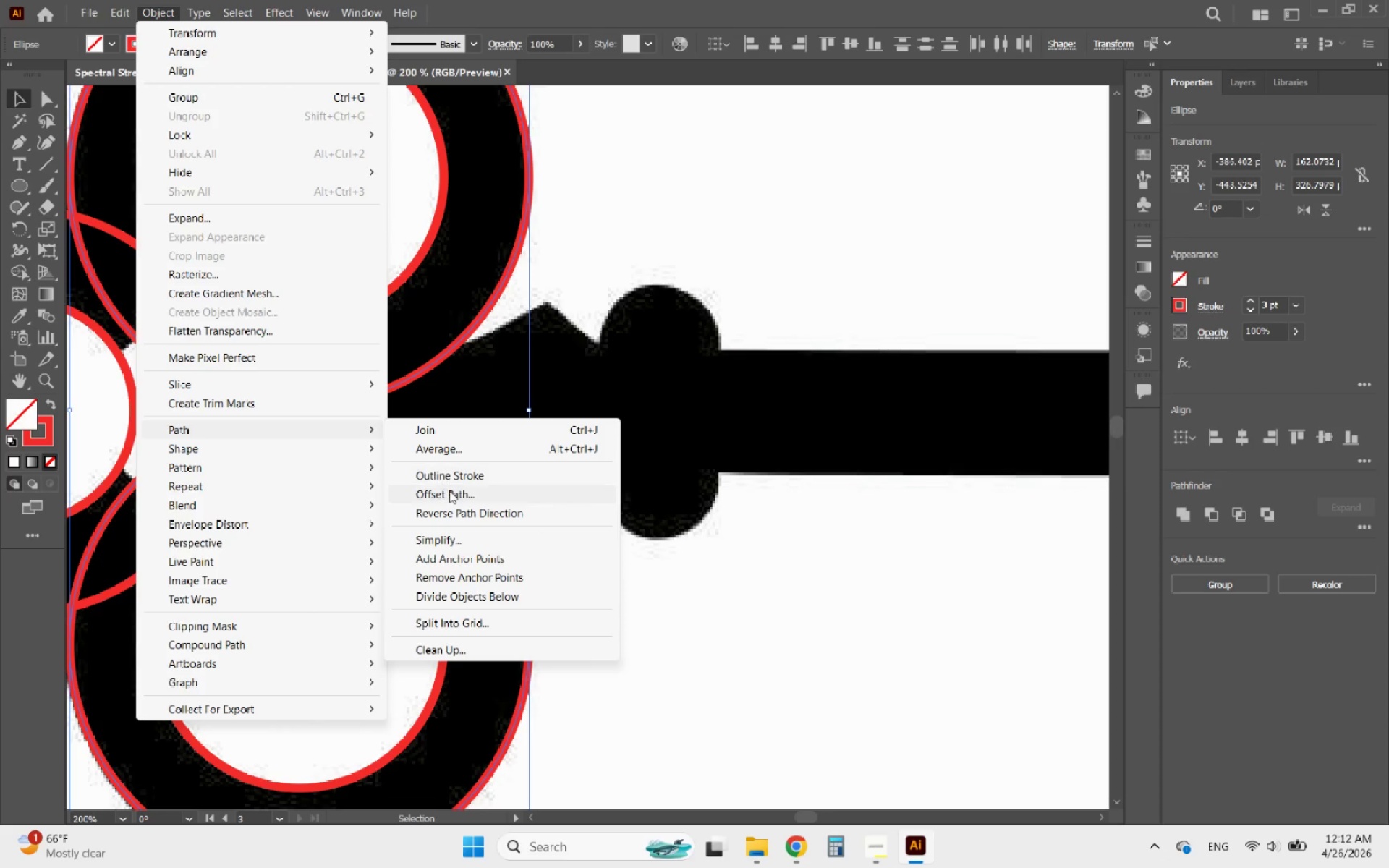 
left_click([449, 491])
 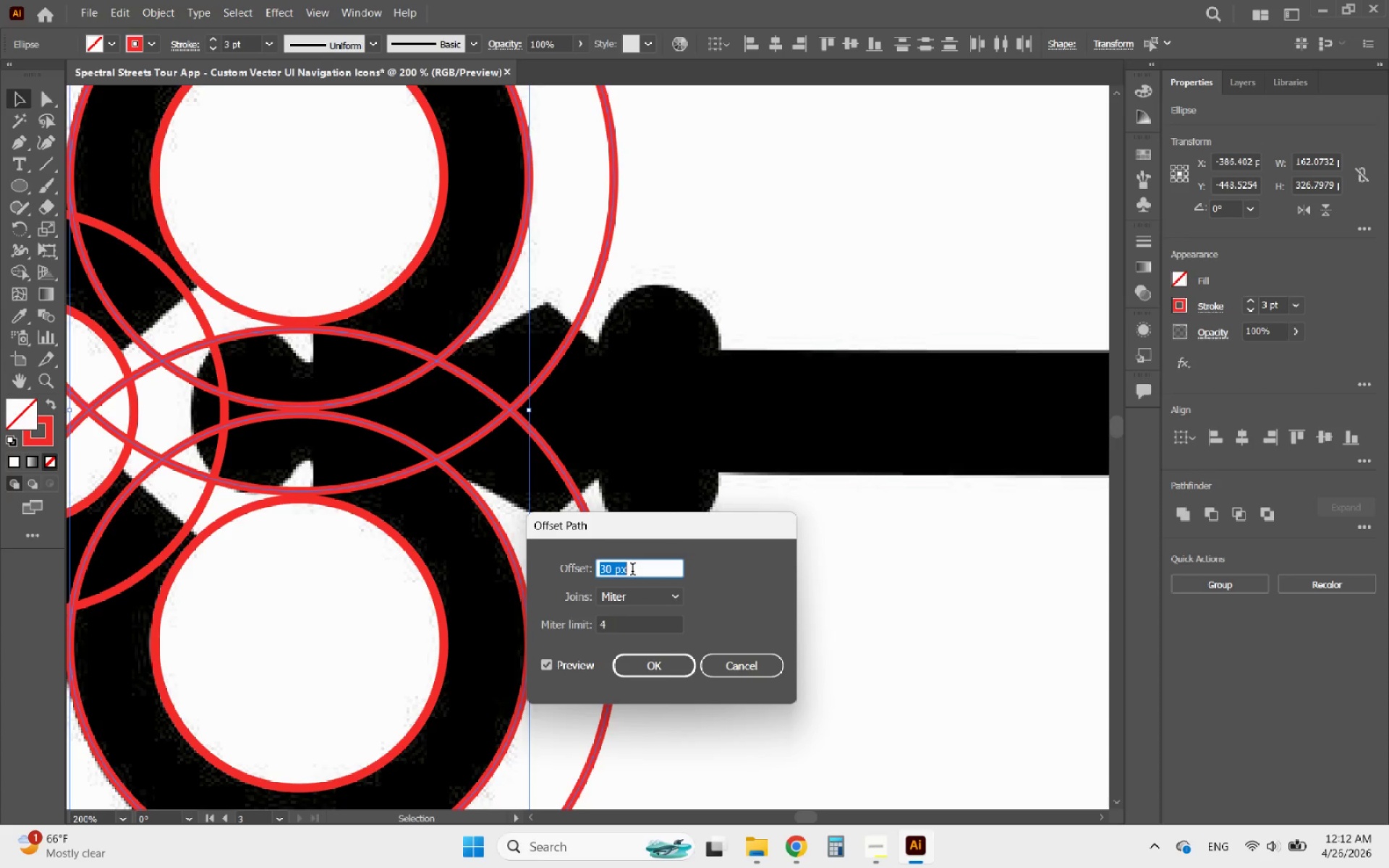 
scroll: coordinate [632, 571], scroll_direction: down, amount: 2.0
 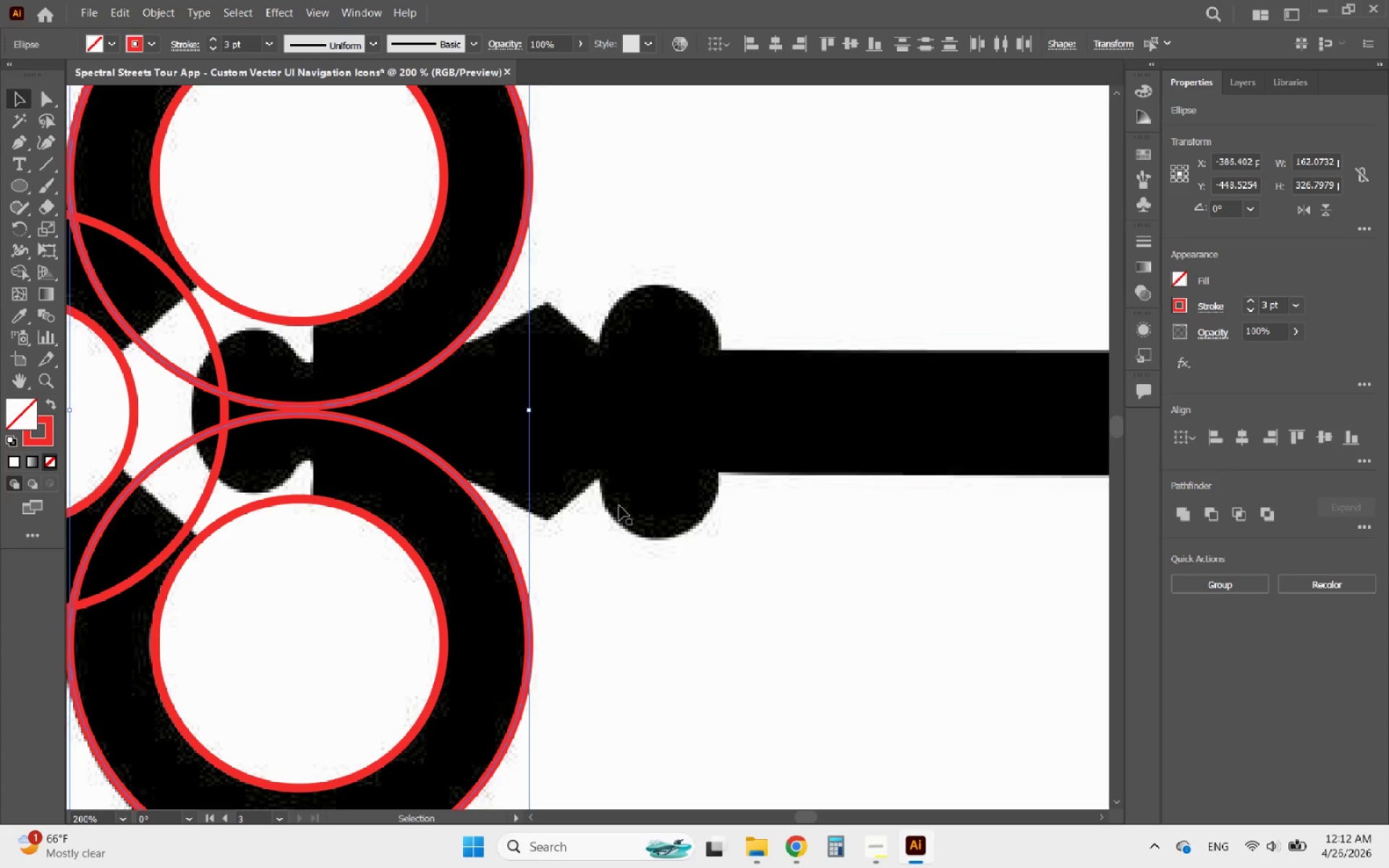 
hold_key(key=AltLeft, duration=1.39)
scroll: coordinate [656, 502], scroll_direction: down, amount: 4.0
 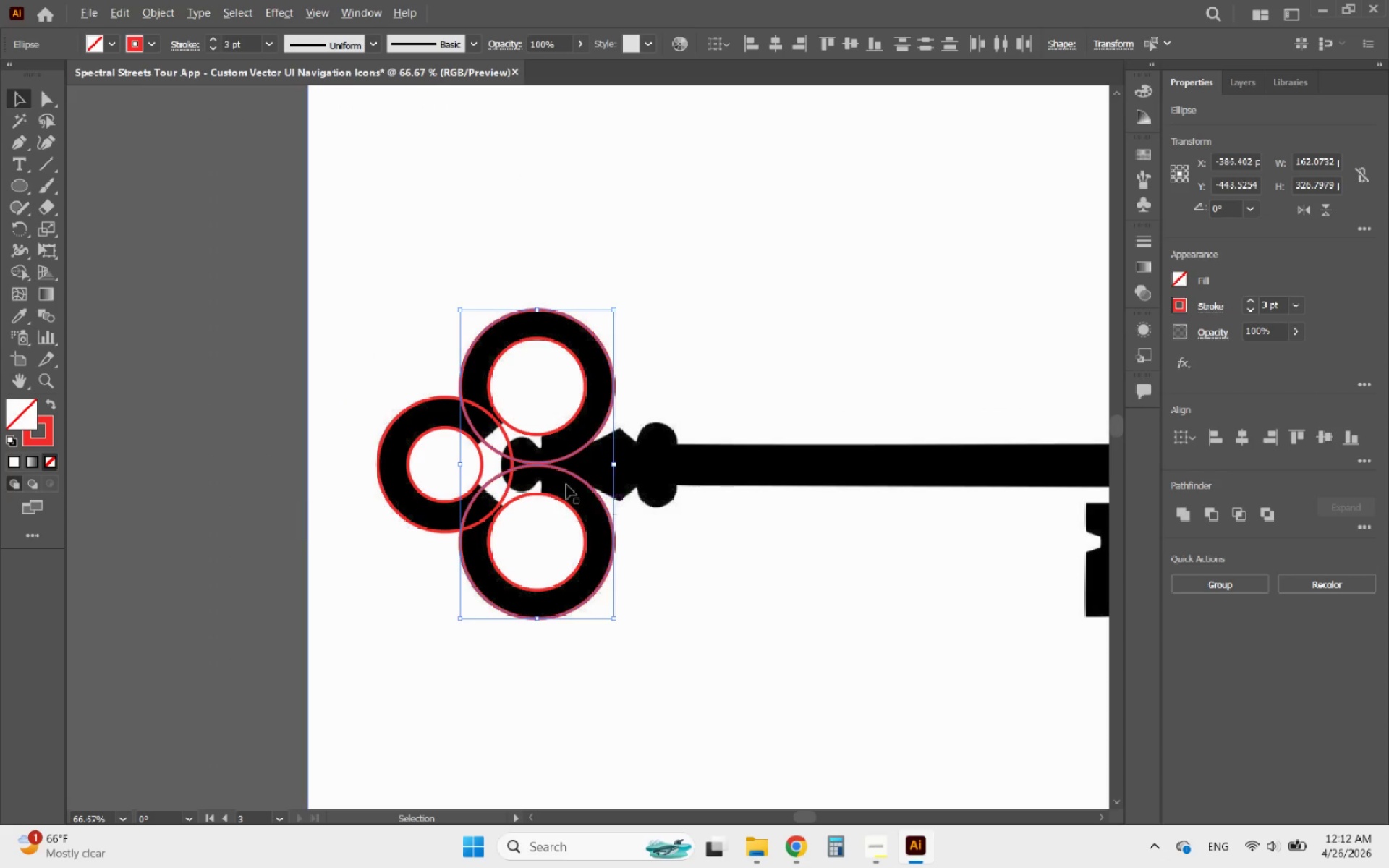 
scroll: coordinate [496, 441], scroll_direction: up, amount: 2.0
 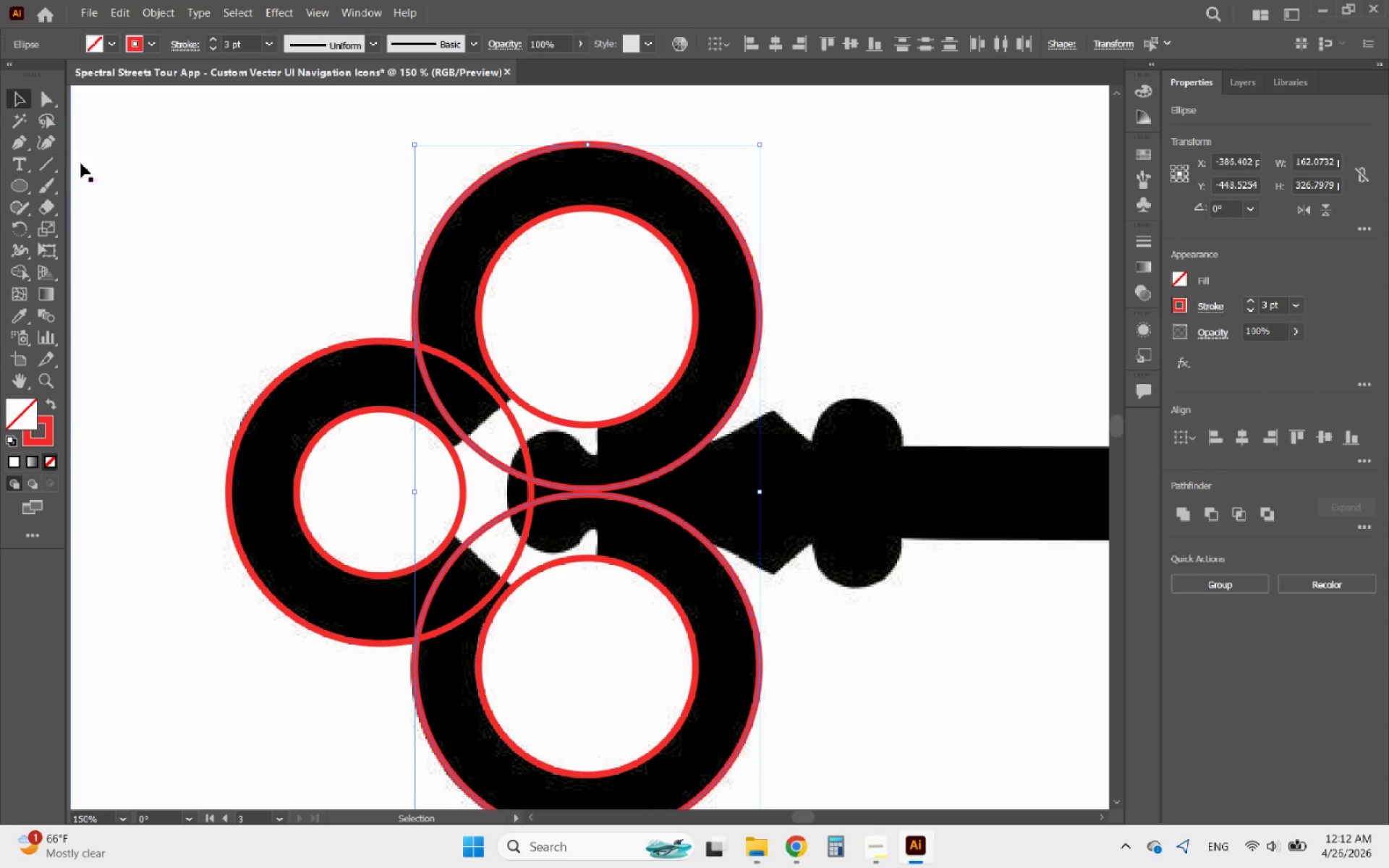 
left_click([126, 224])
 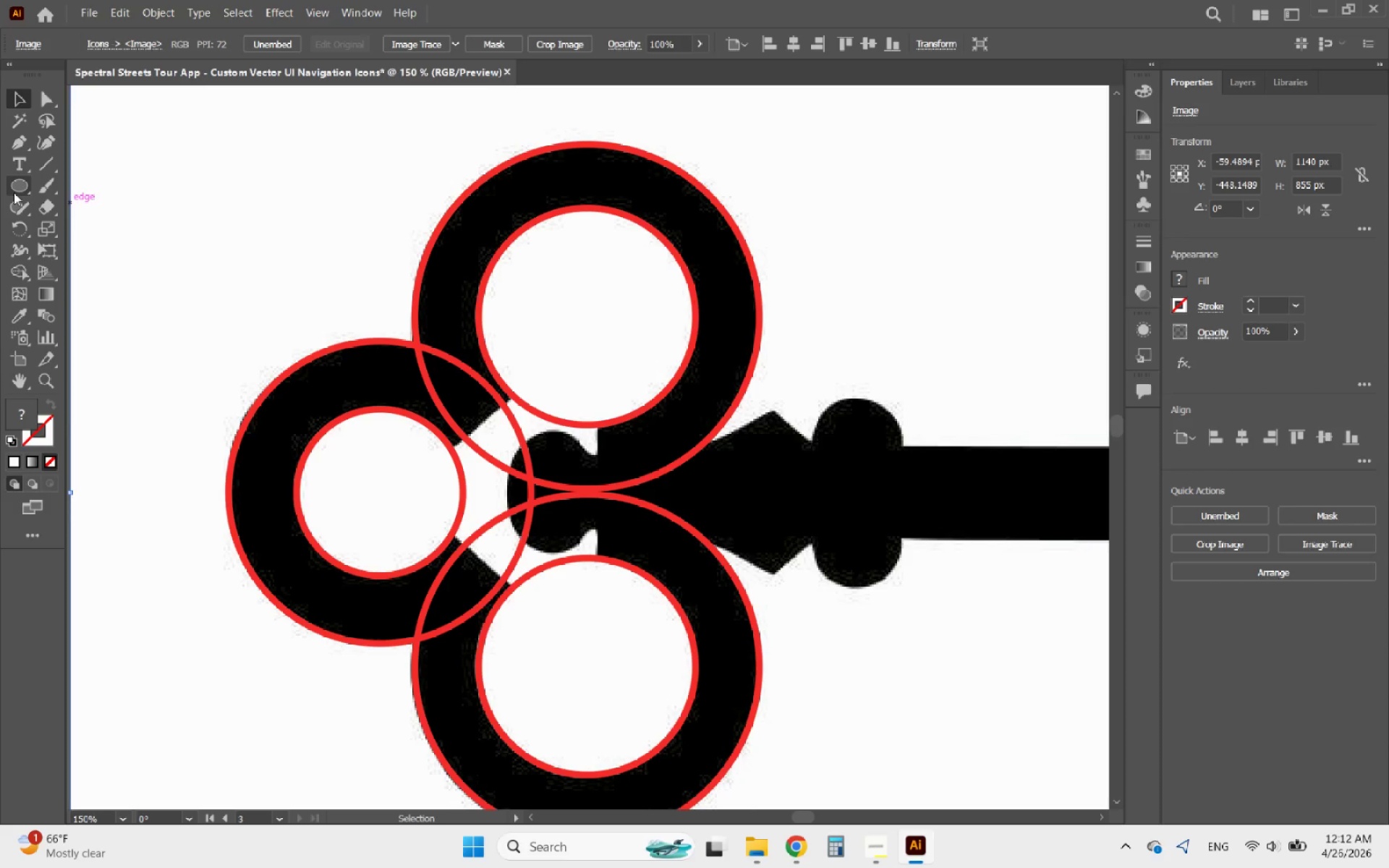 
right_click([14, 192])
 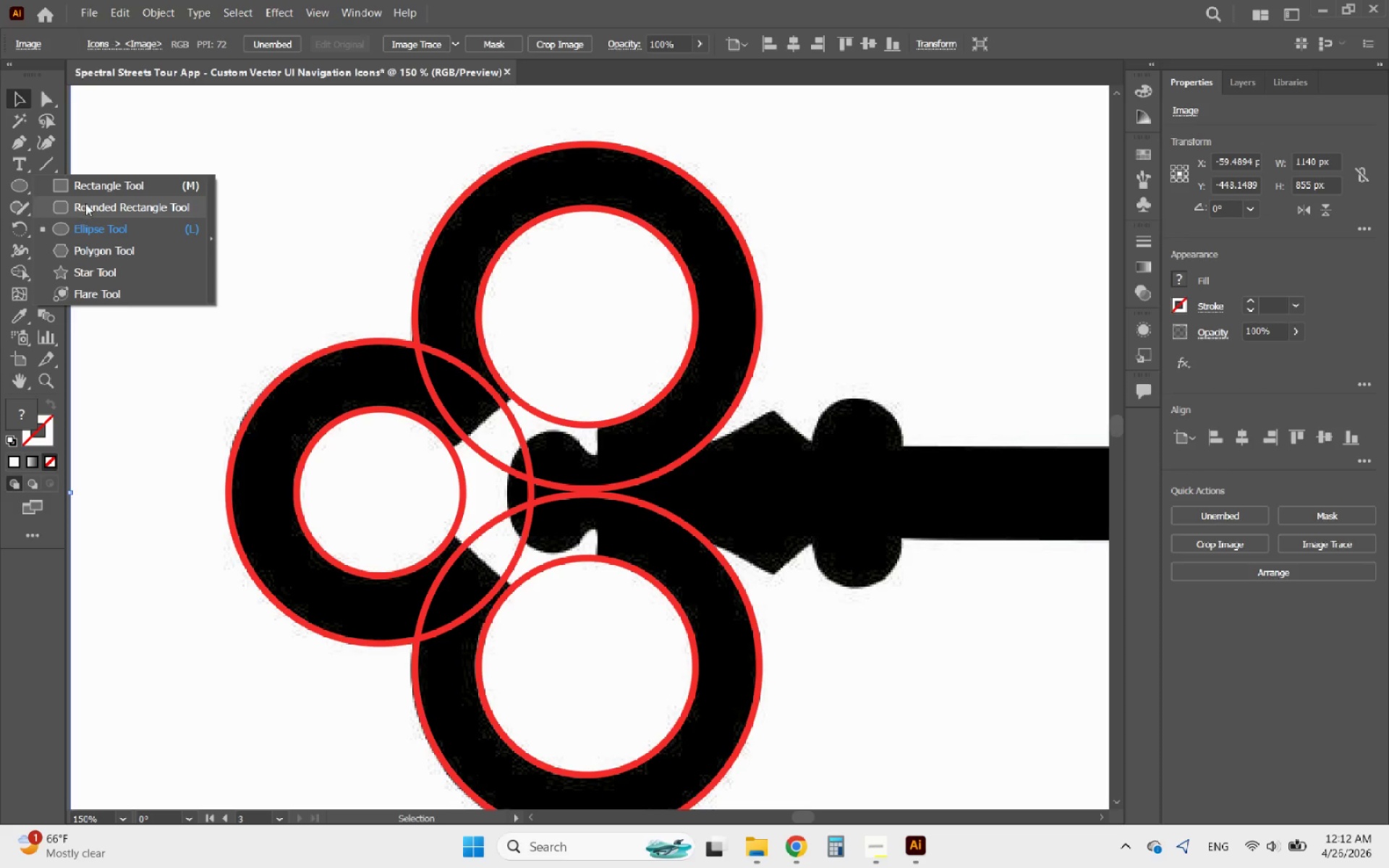 
left_click([86, 187])
 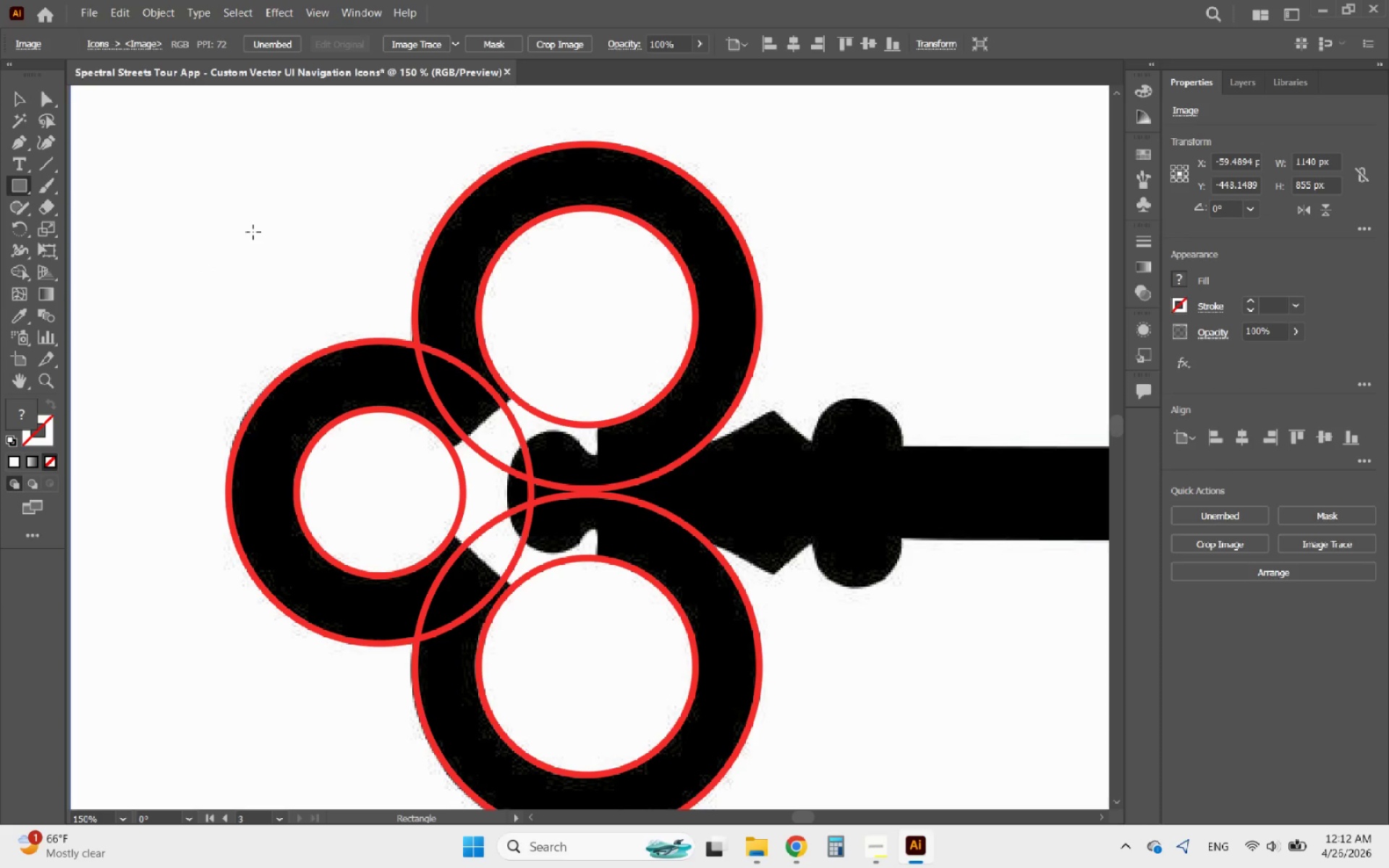 
hold_key(key=ShiftLeft, duration=1.34)
left_click_drag(start_coordinate=[230, 217], to_coordinate=[442, 383])
 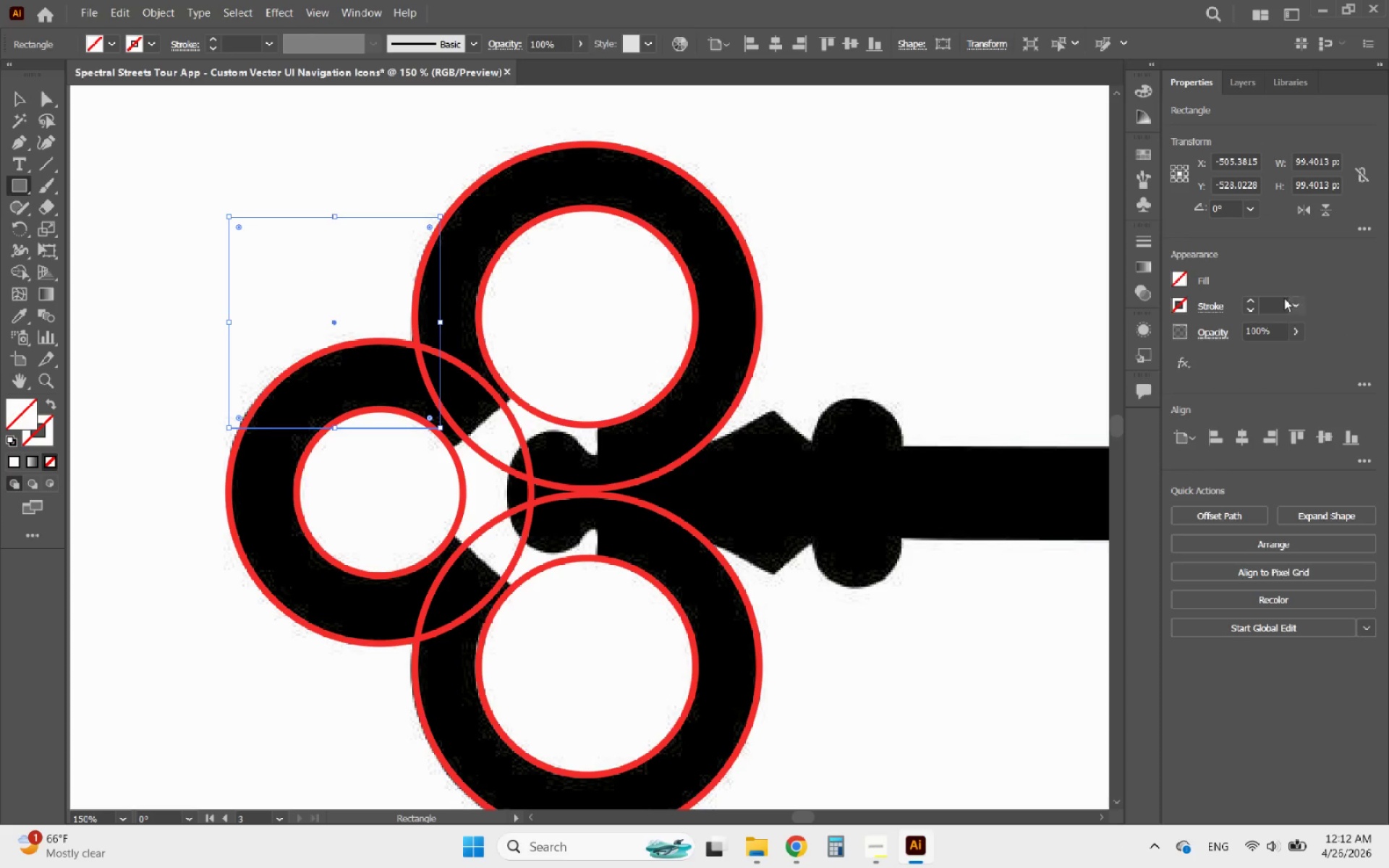 
double_click([1255, 301])
 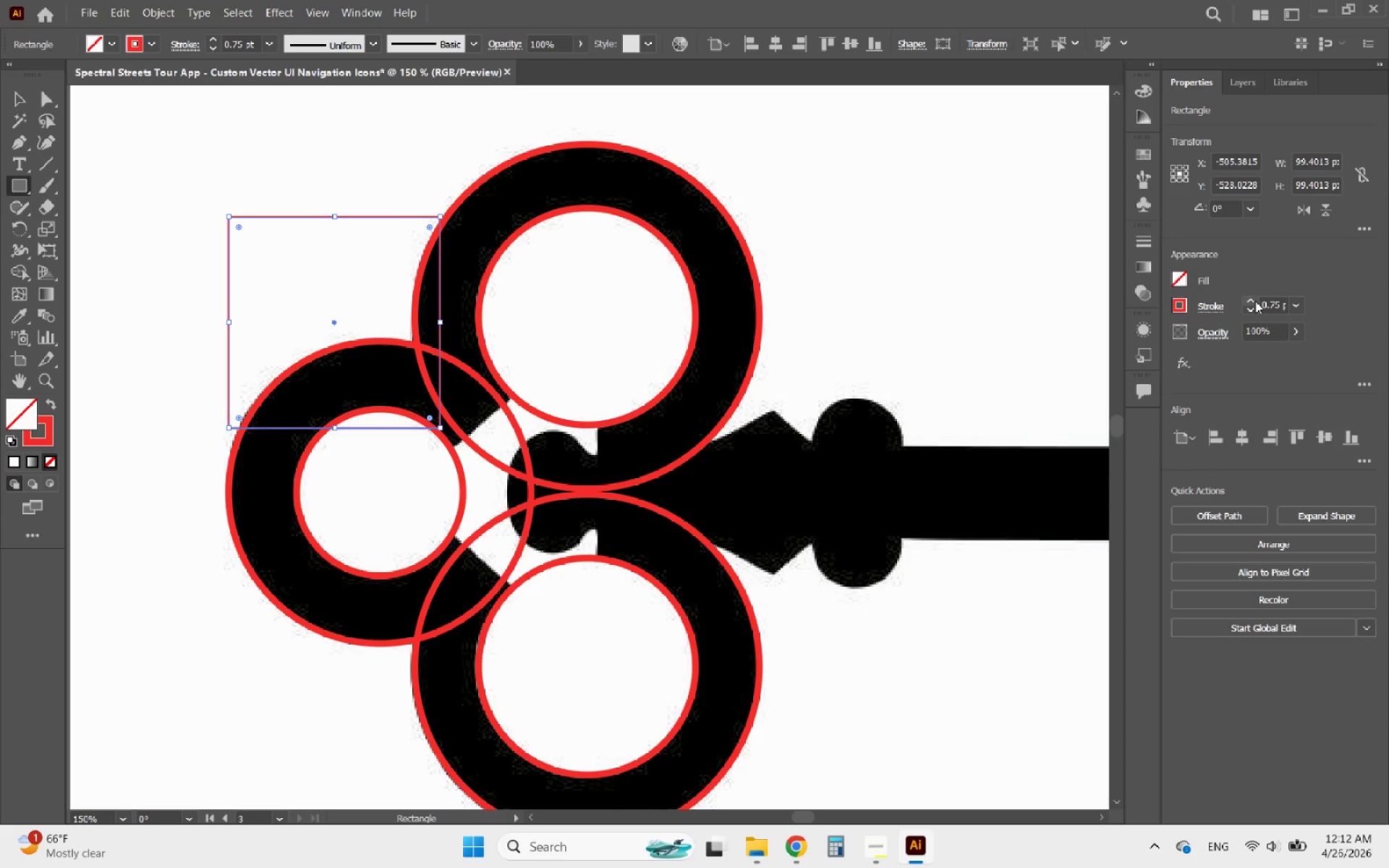 
scroll: coordinate [1257, 300], scroll_direction: up, amount: 1.0
 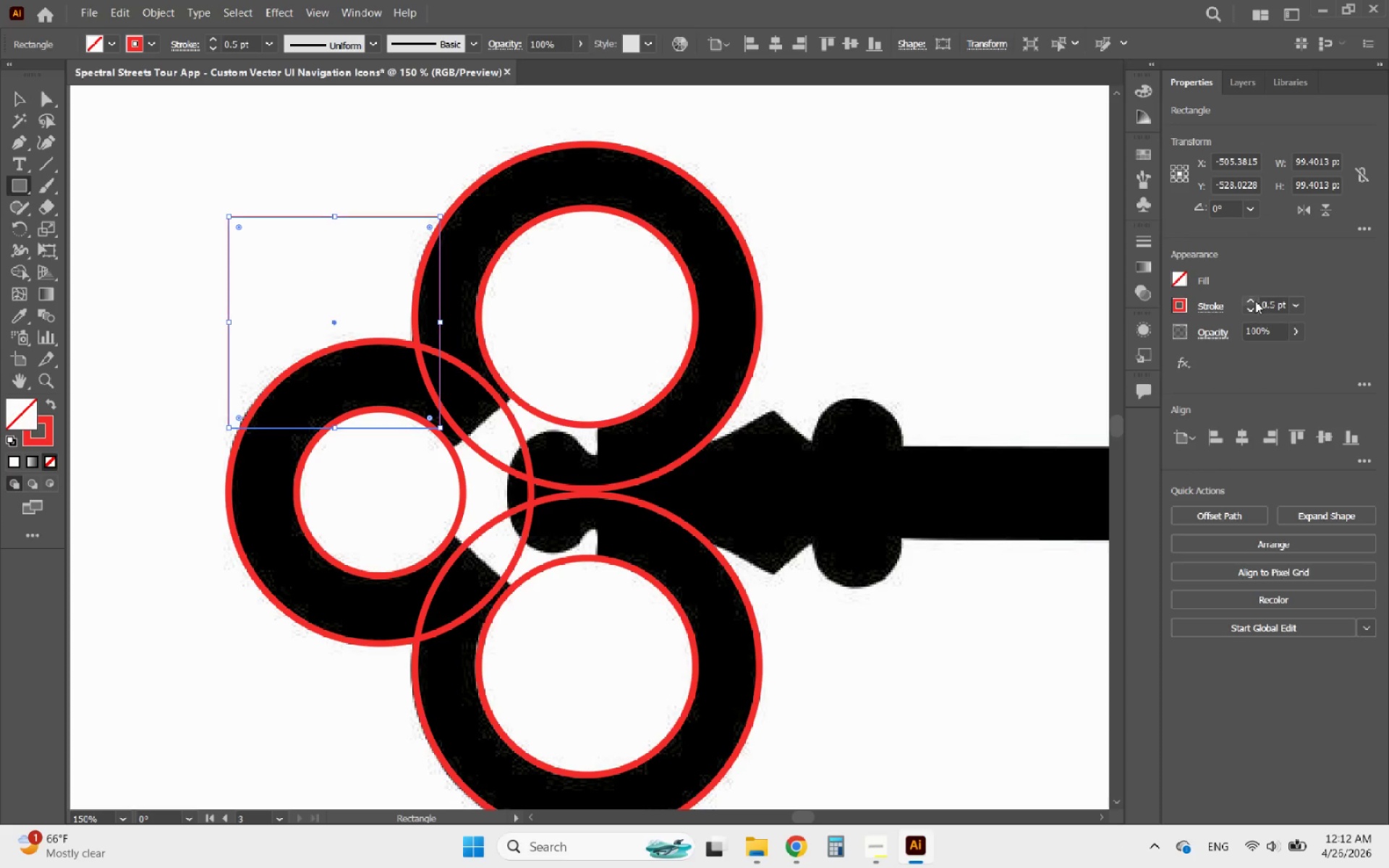 
triple_click([1255, 301])
 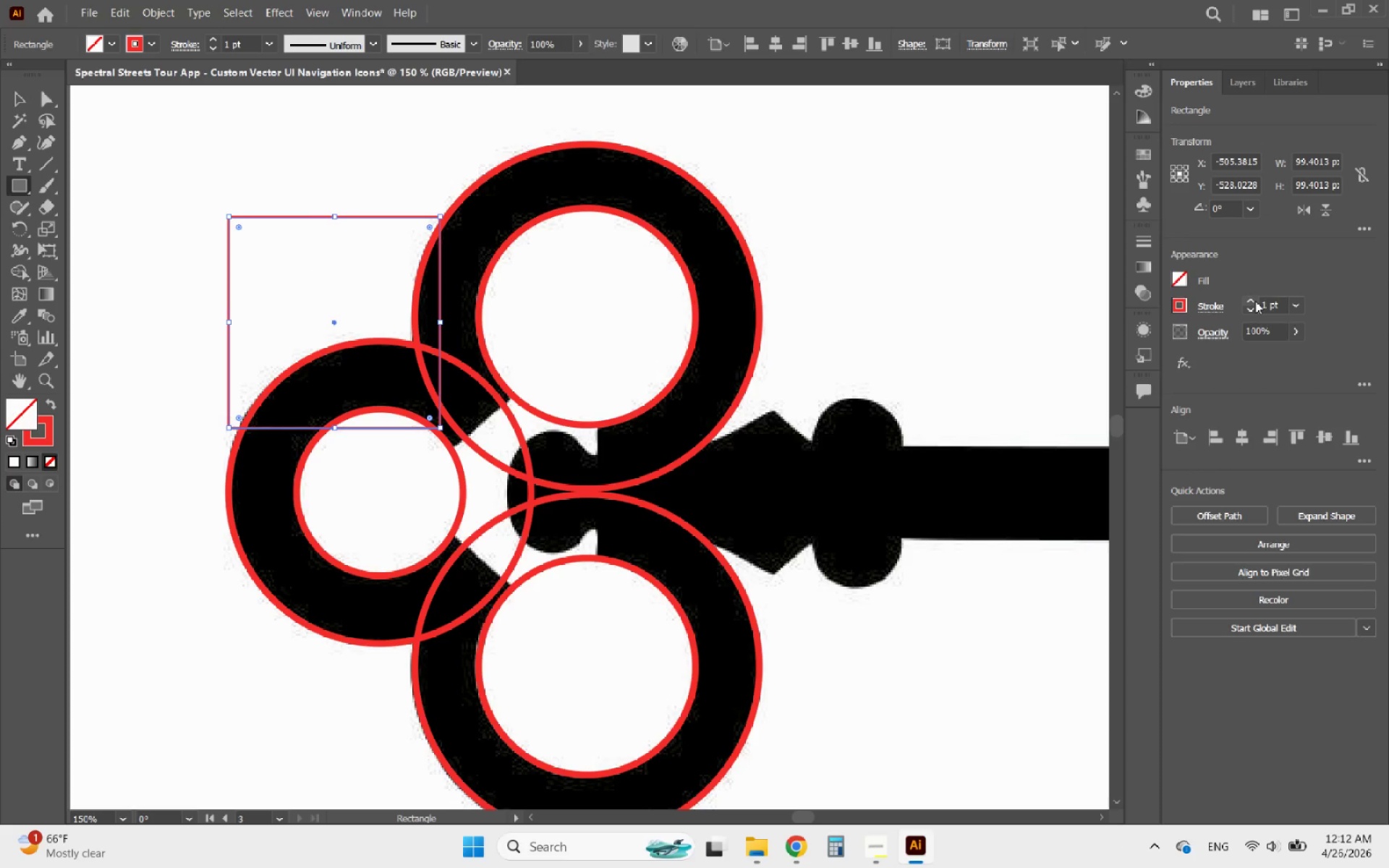 
left_click([1255, 301])
 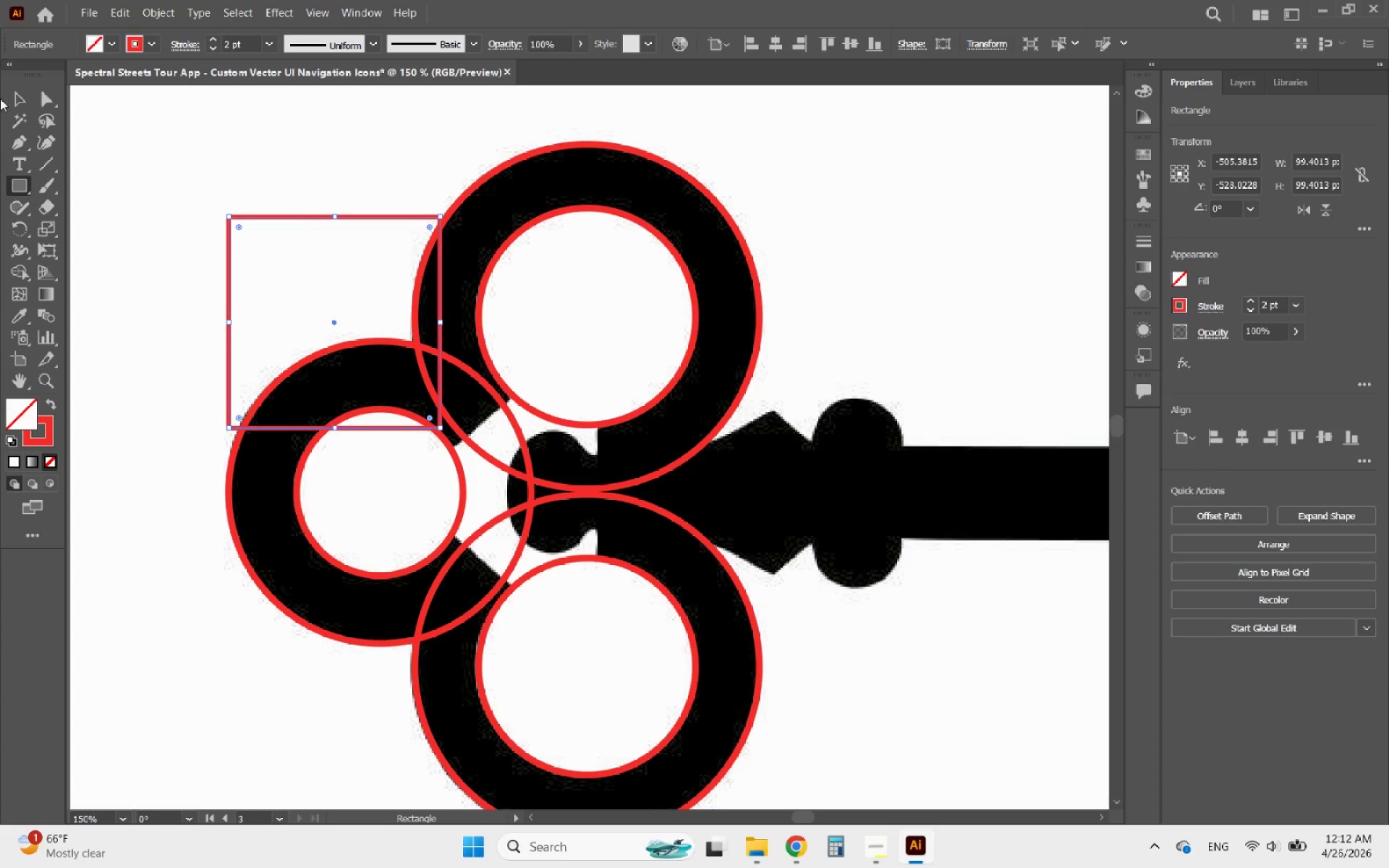 
left_click([17, 98])
 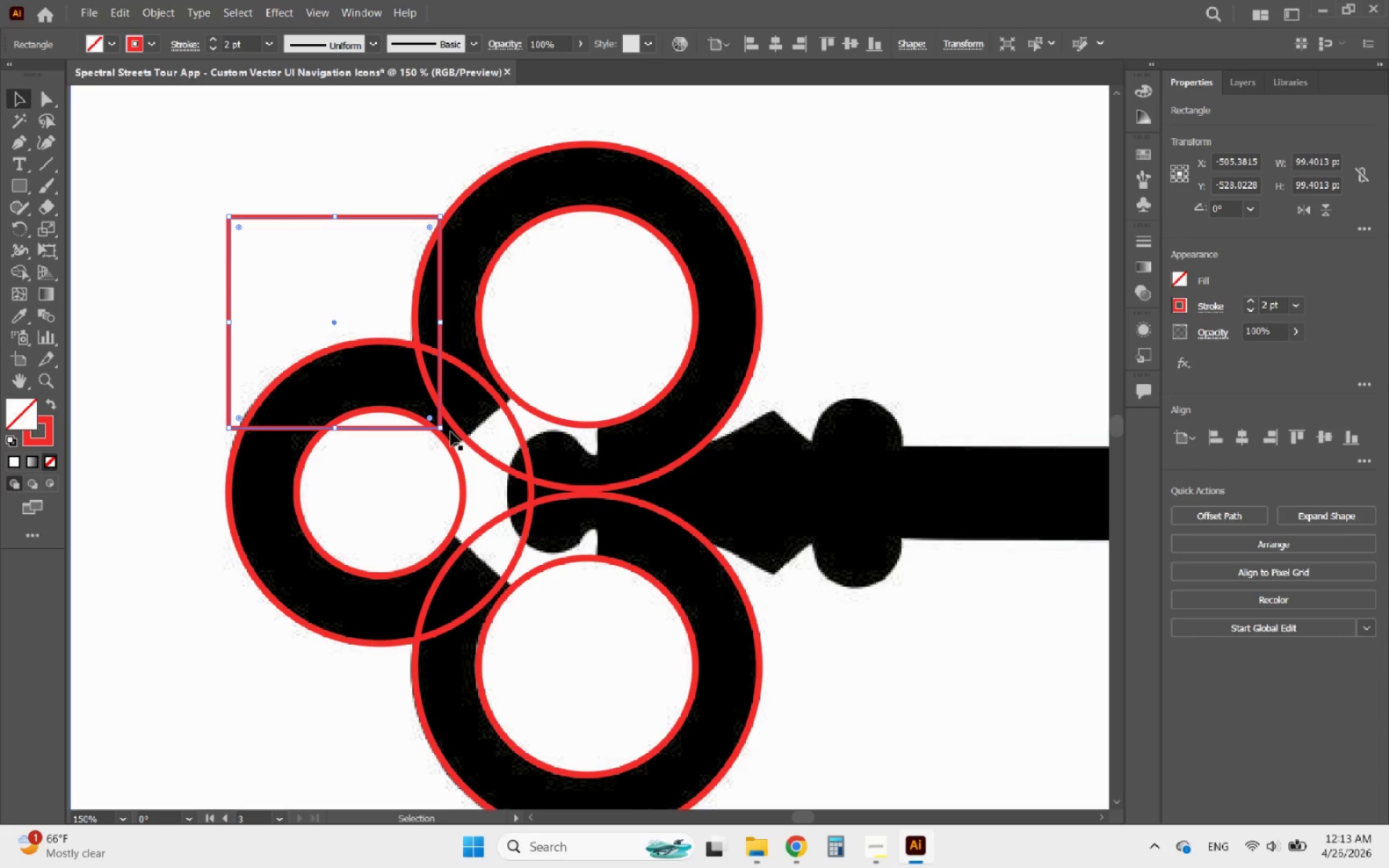 
left_click_drag(start_coordinate=[445, 433], to_coordinate=[462, 417])
 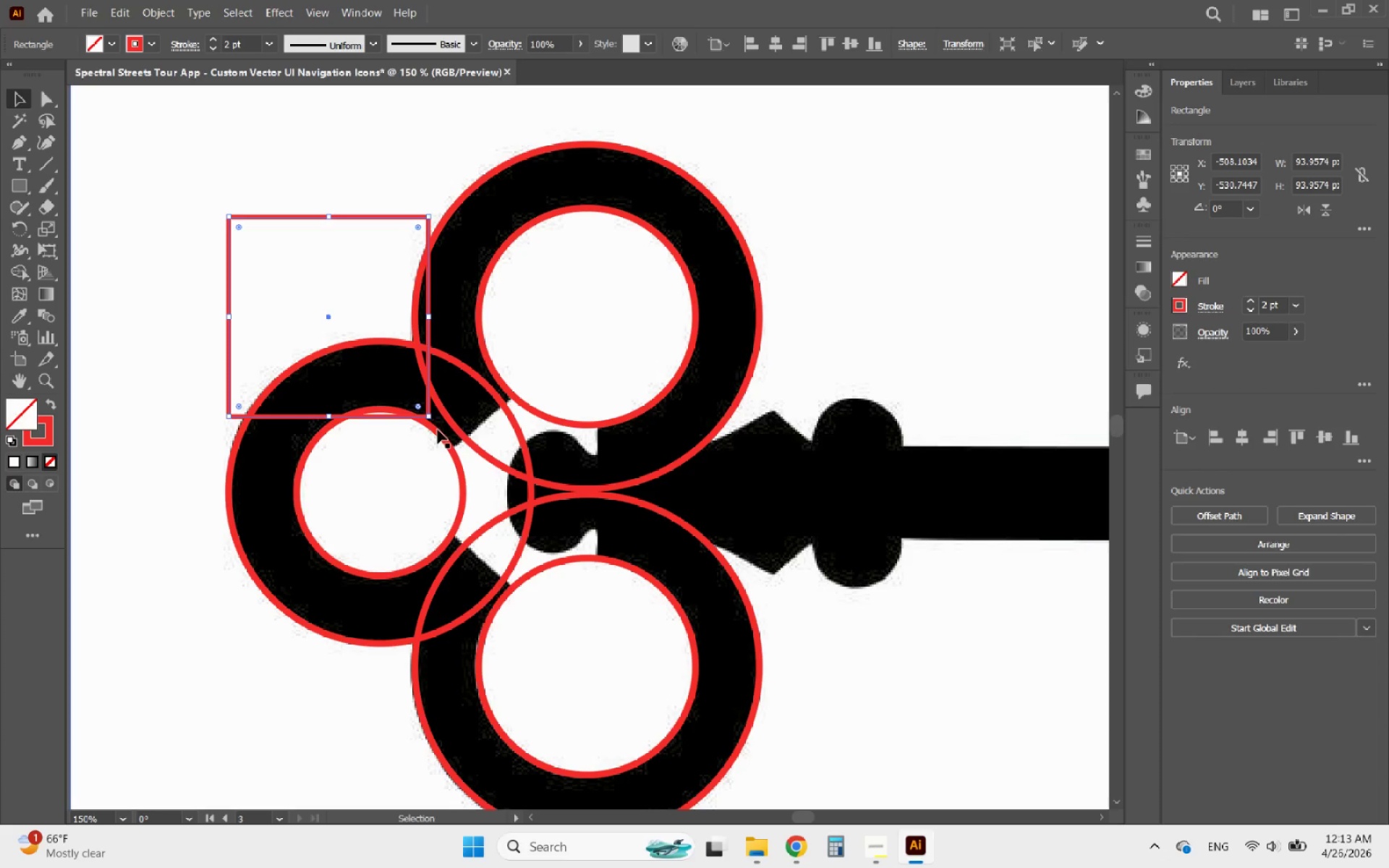 
hold_key(key=ShiftLeft, duration=1.05)
 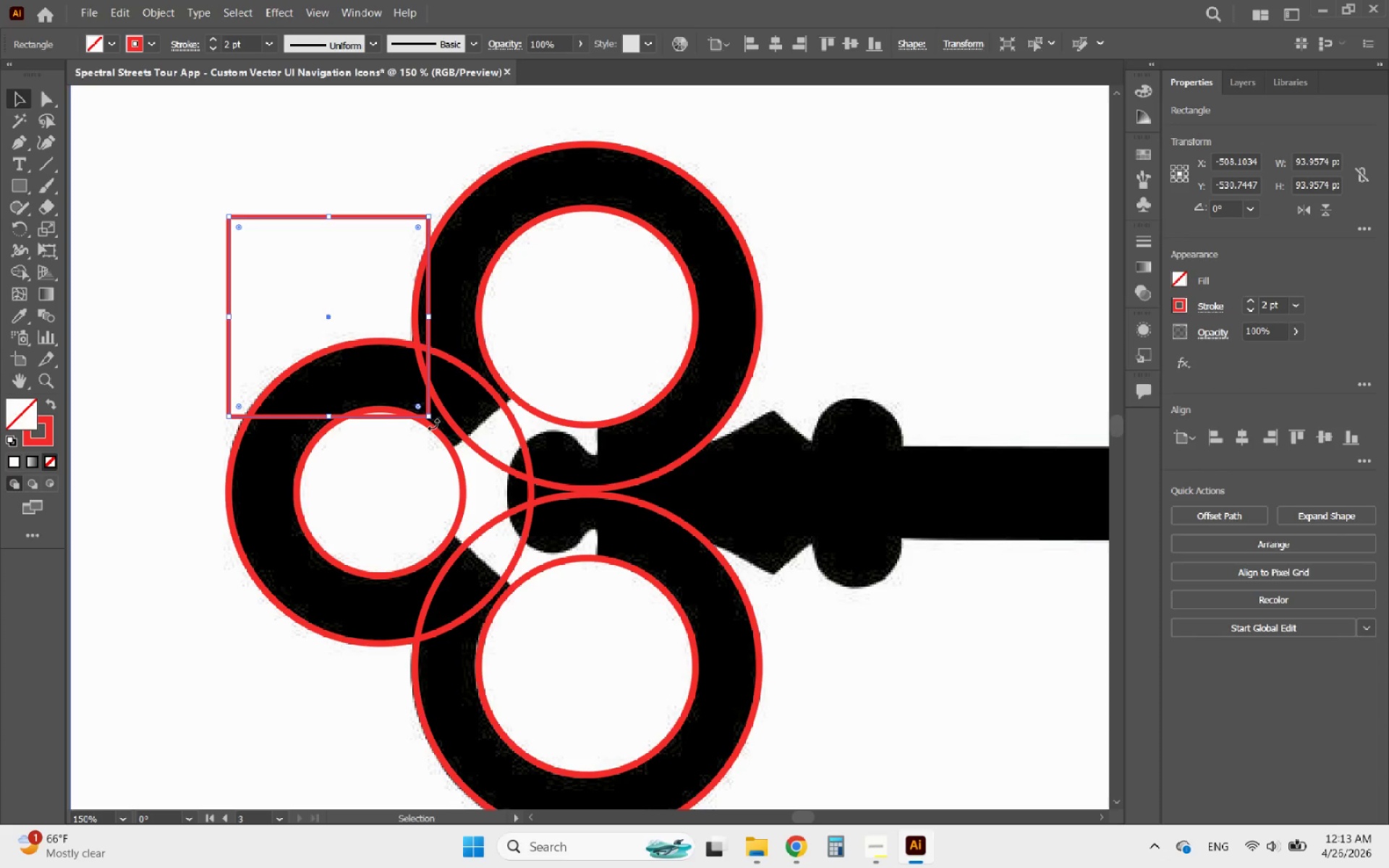 
left_click_drag(start_coordinate=[433, 425], to_coordinate=[475, 353])
 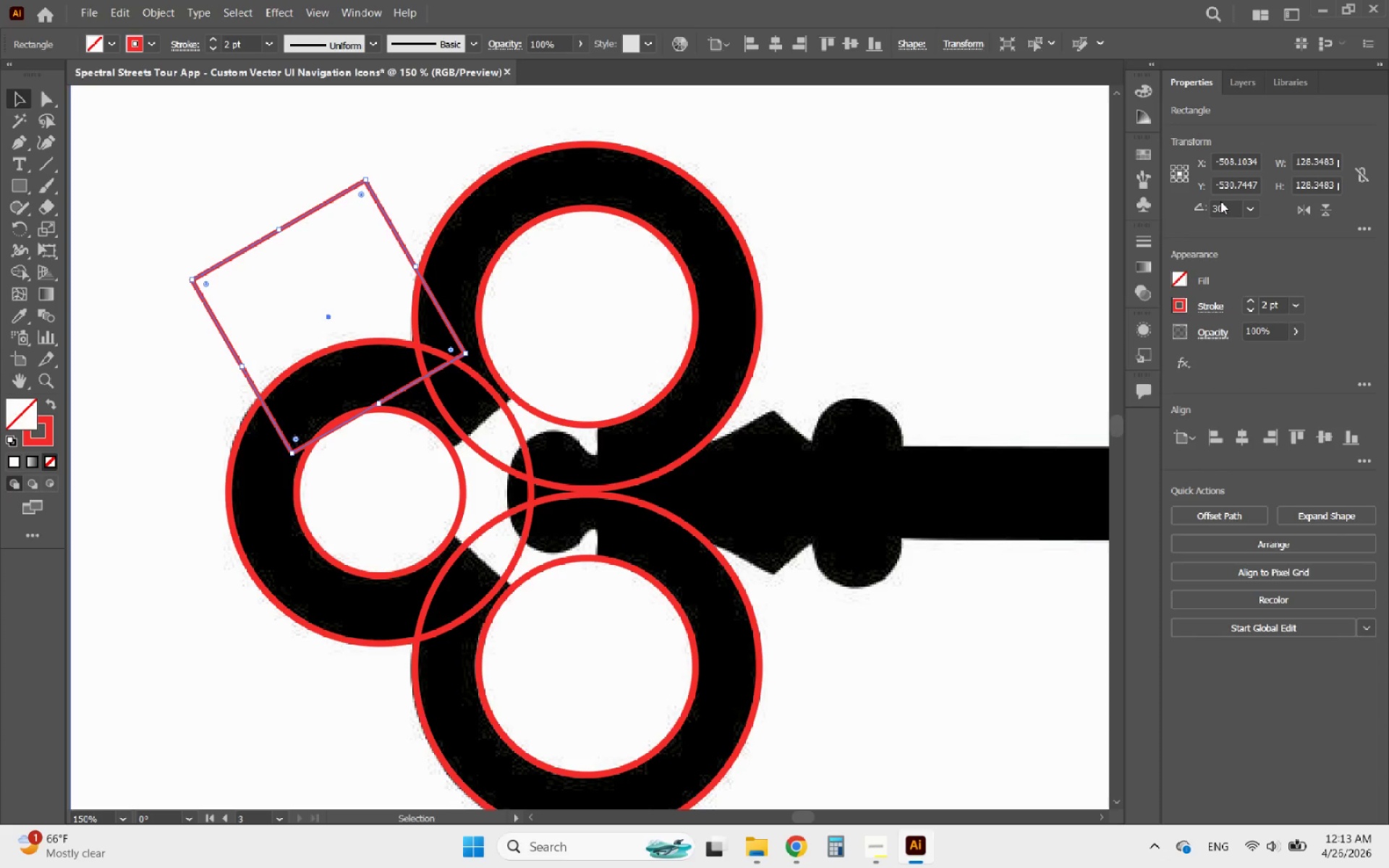 
left_click_drag(start_coordinate=[1222, 205], to_coordinate=[1202, 210])
 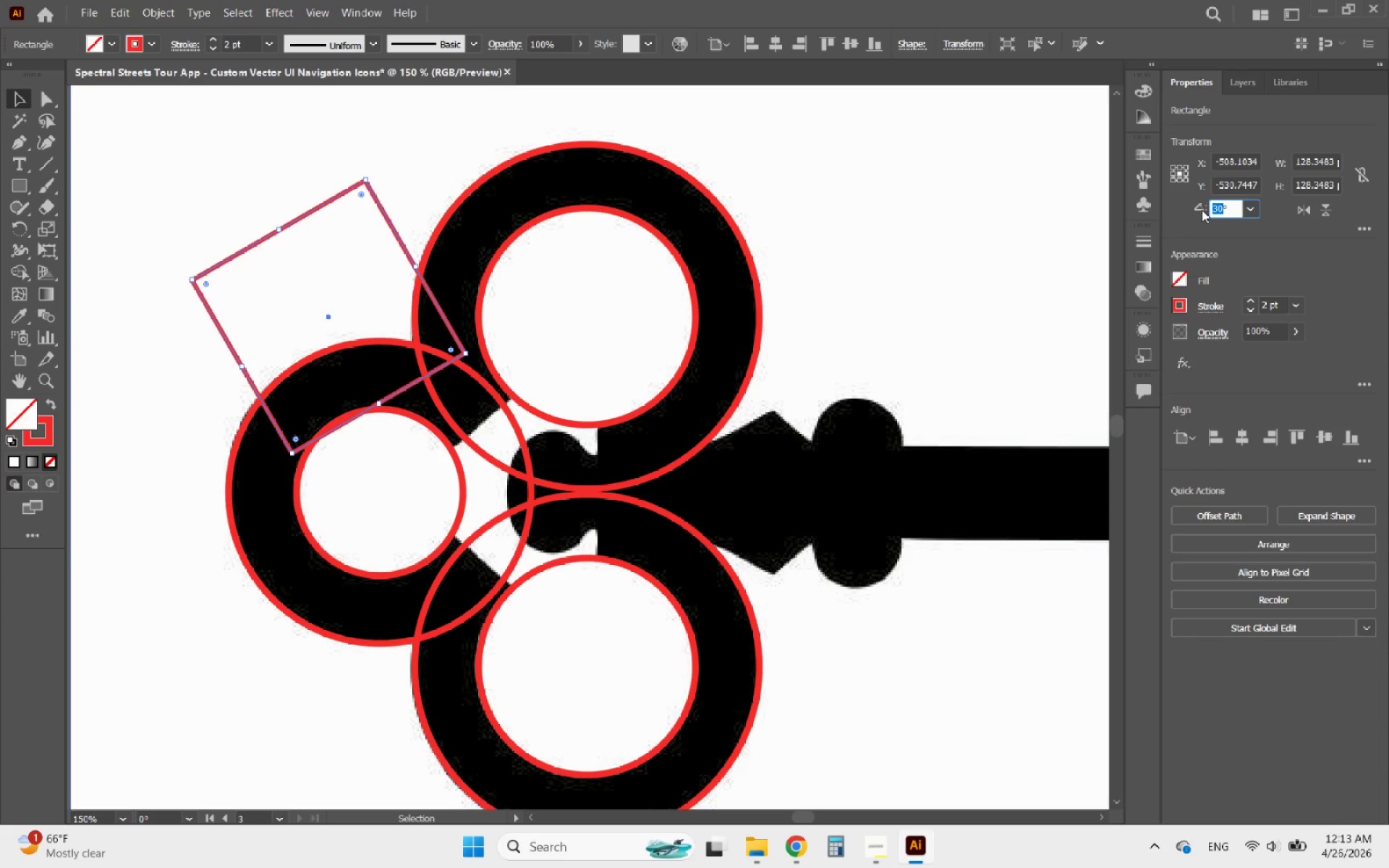 
type(45)
 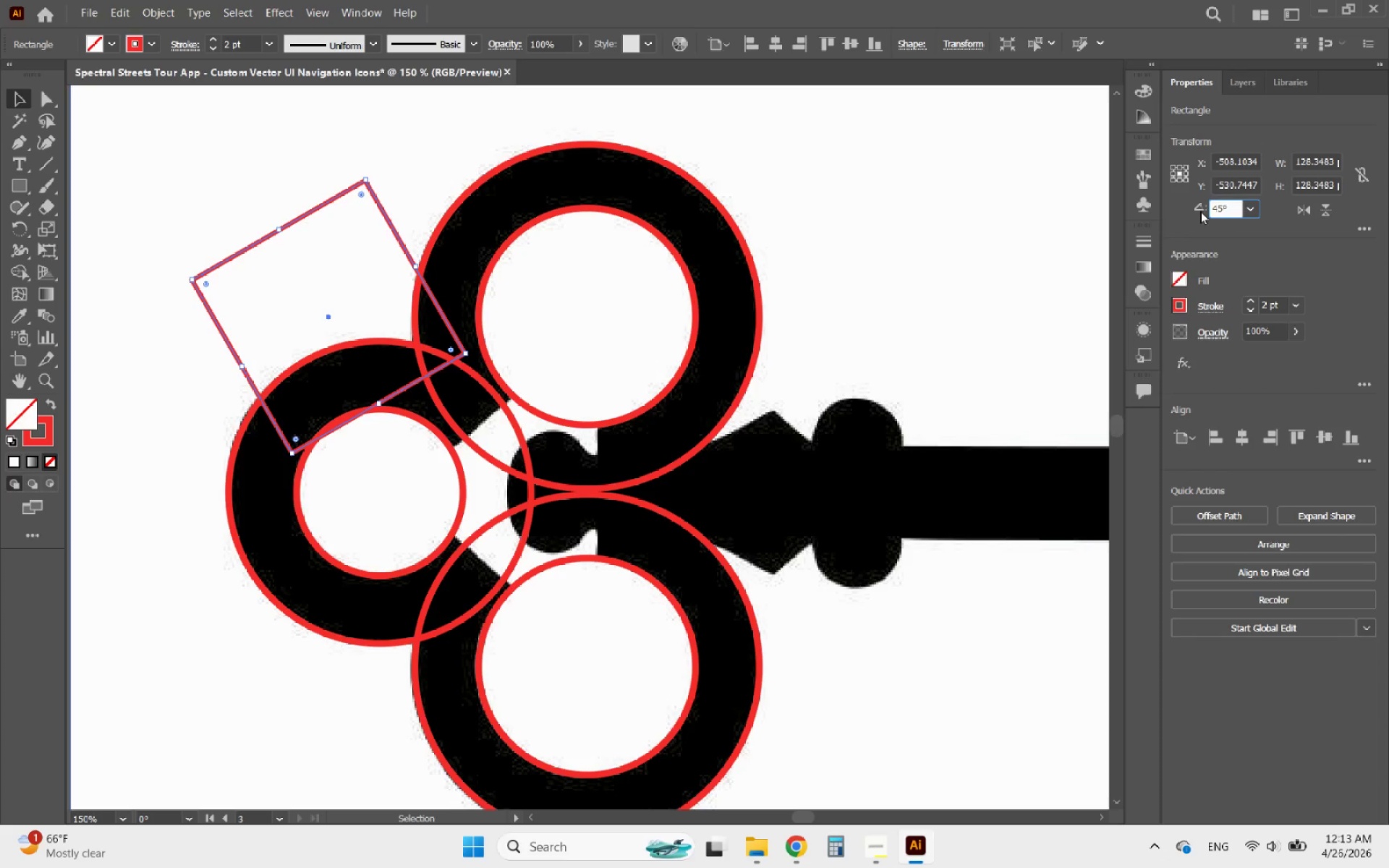 
key(Enter)
 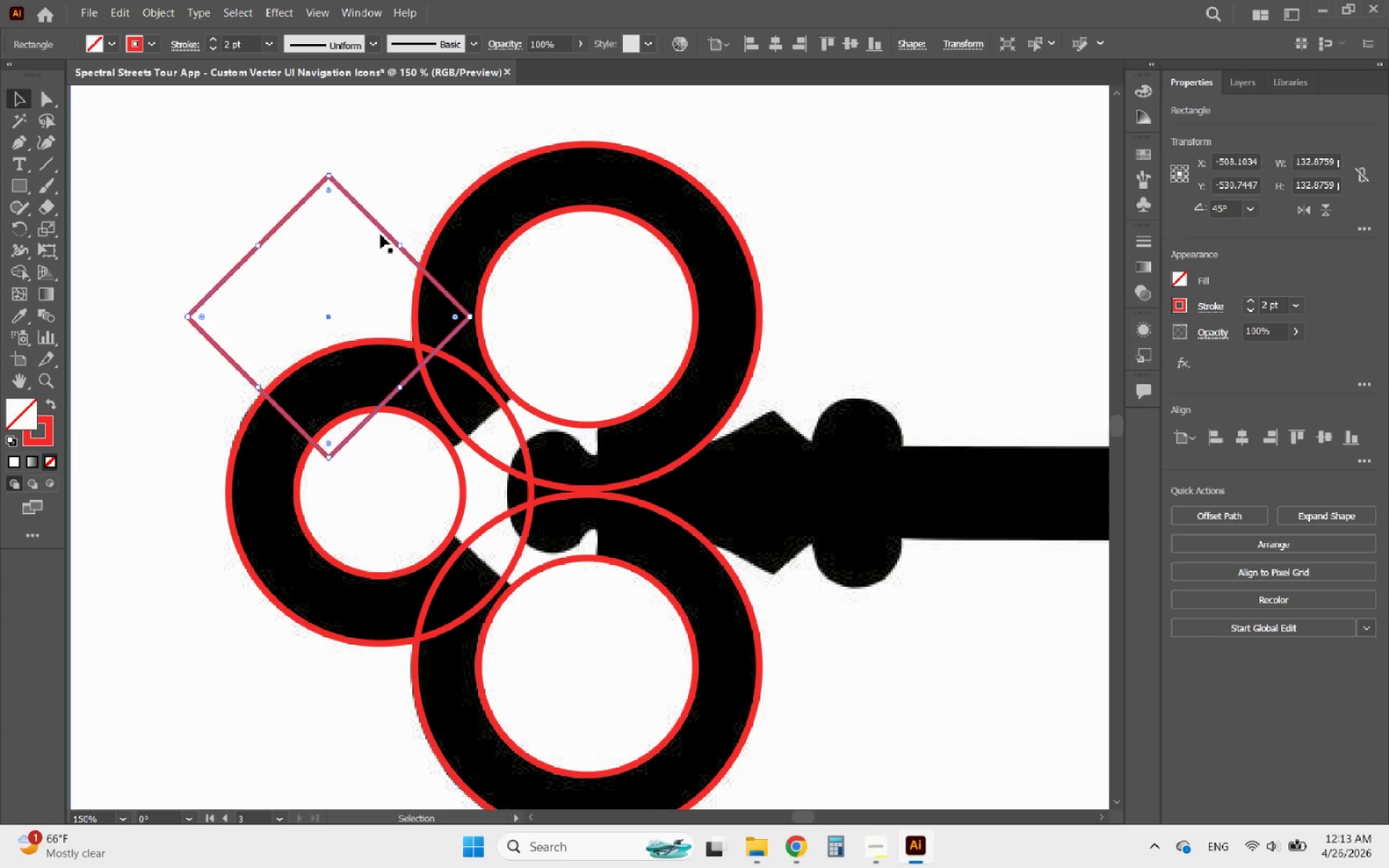 
left_click_drag(start_coordinate=[384, 229], to_coordinate=[606, 406])
 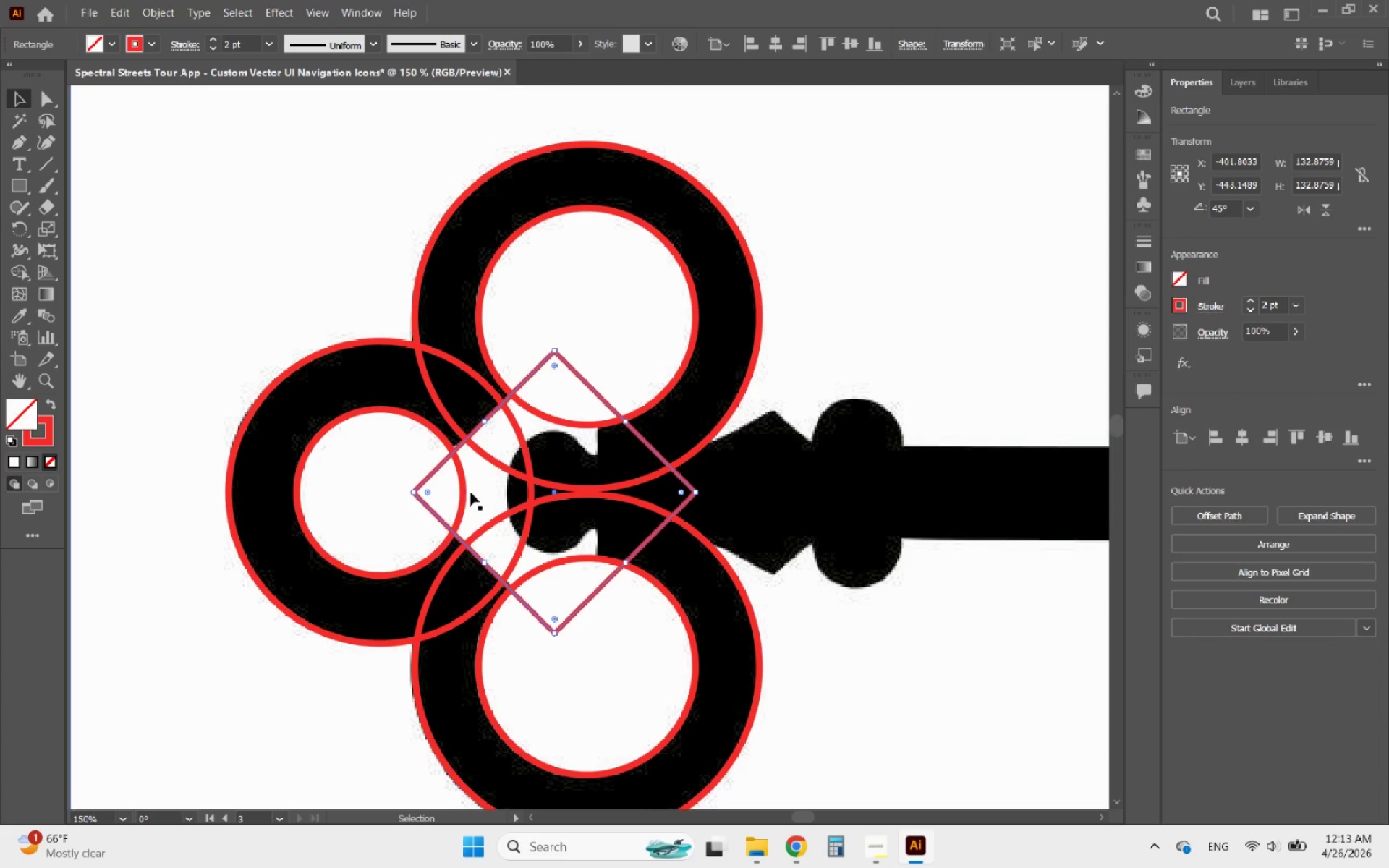 
hold_key(key=ShiftLeft, duration=0.5)
left_click([462, 494])
 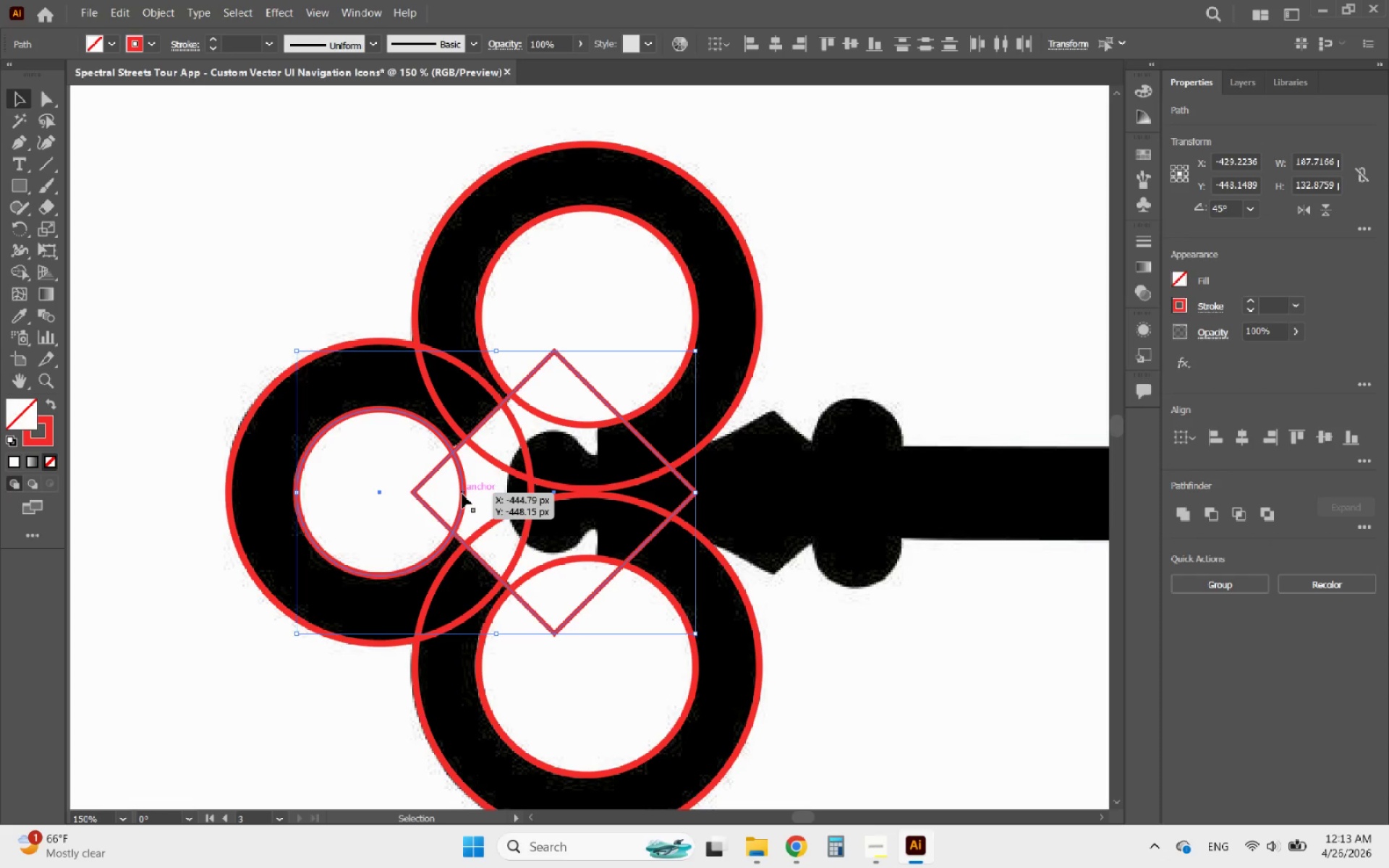 
left_click([462, 494])
 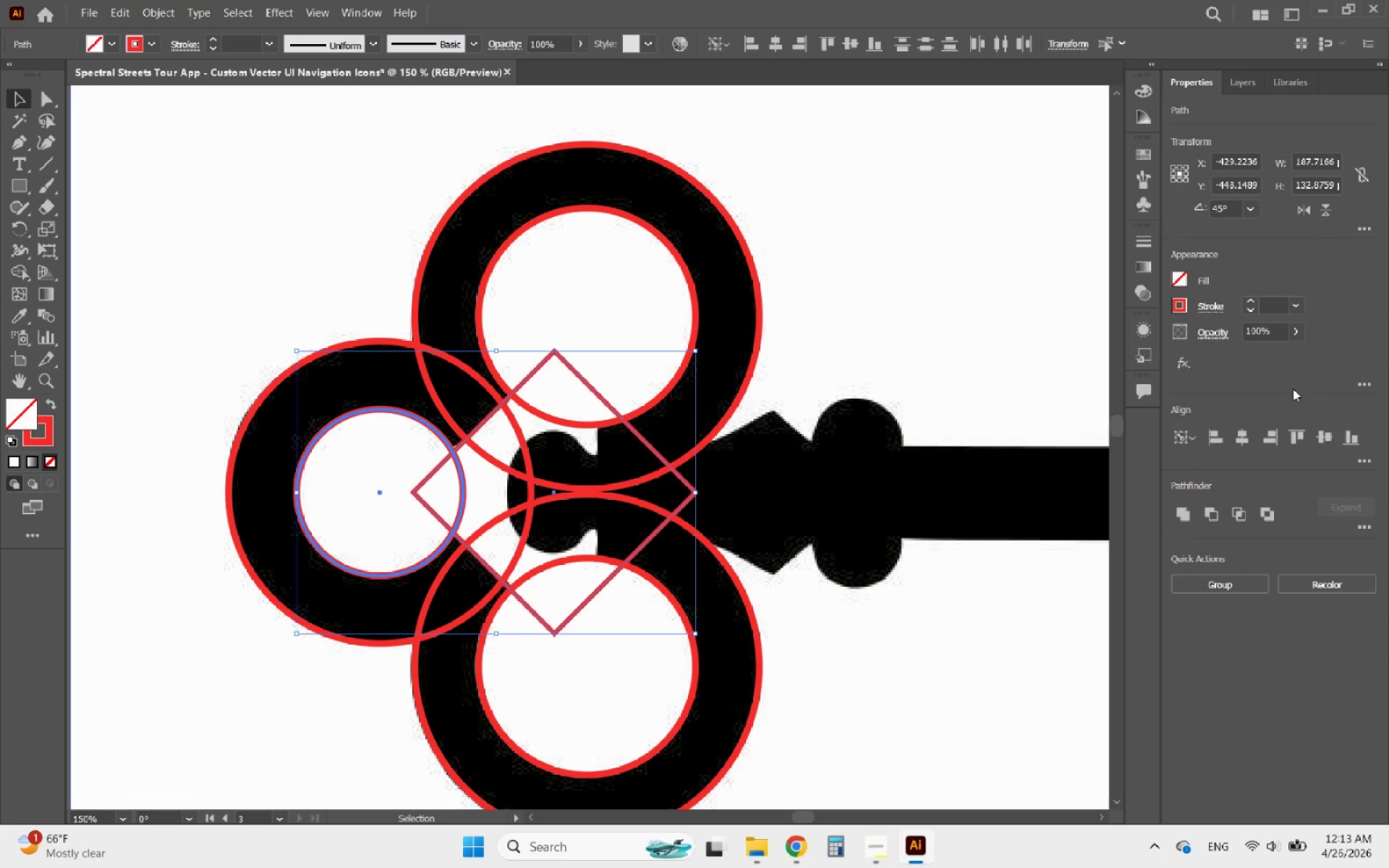 
left_click([1322, 433])
 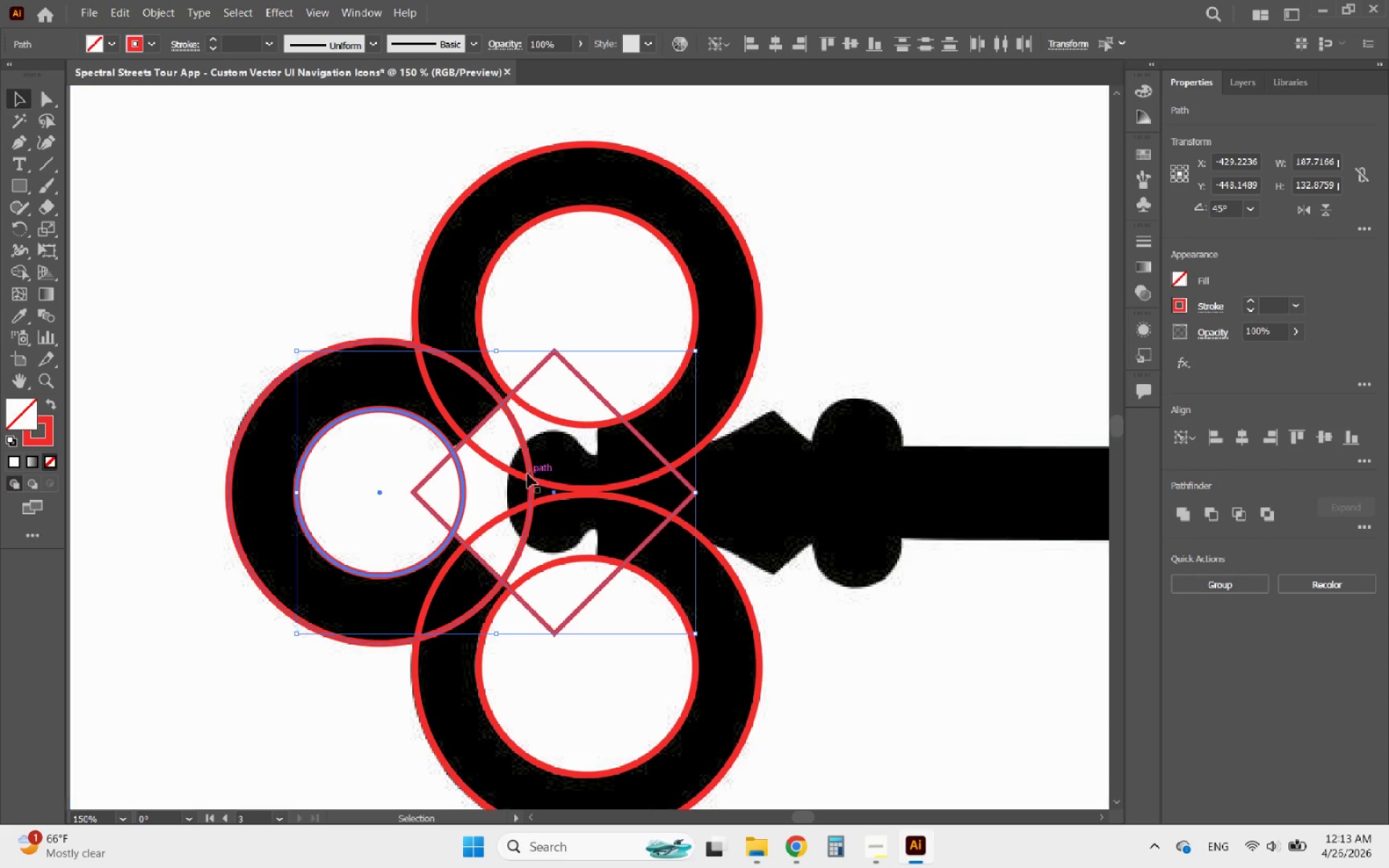 
left_click([524, 474])
 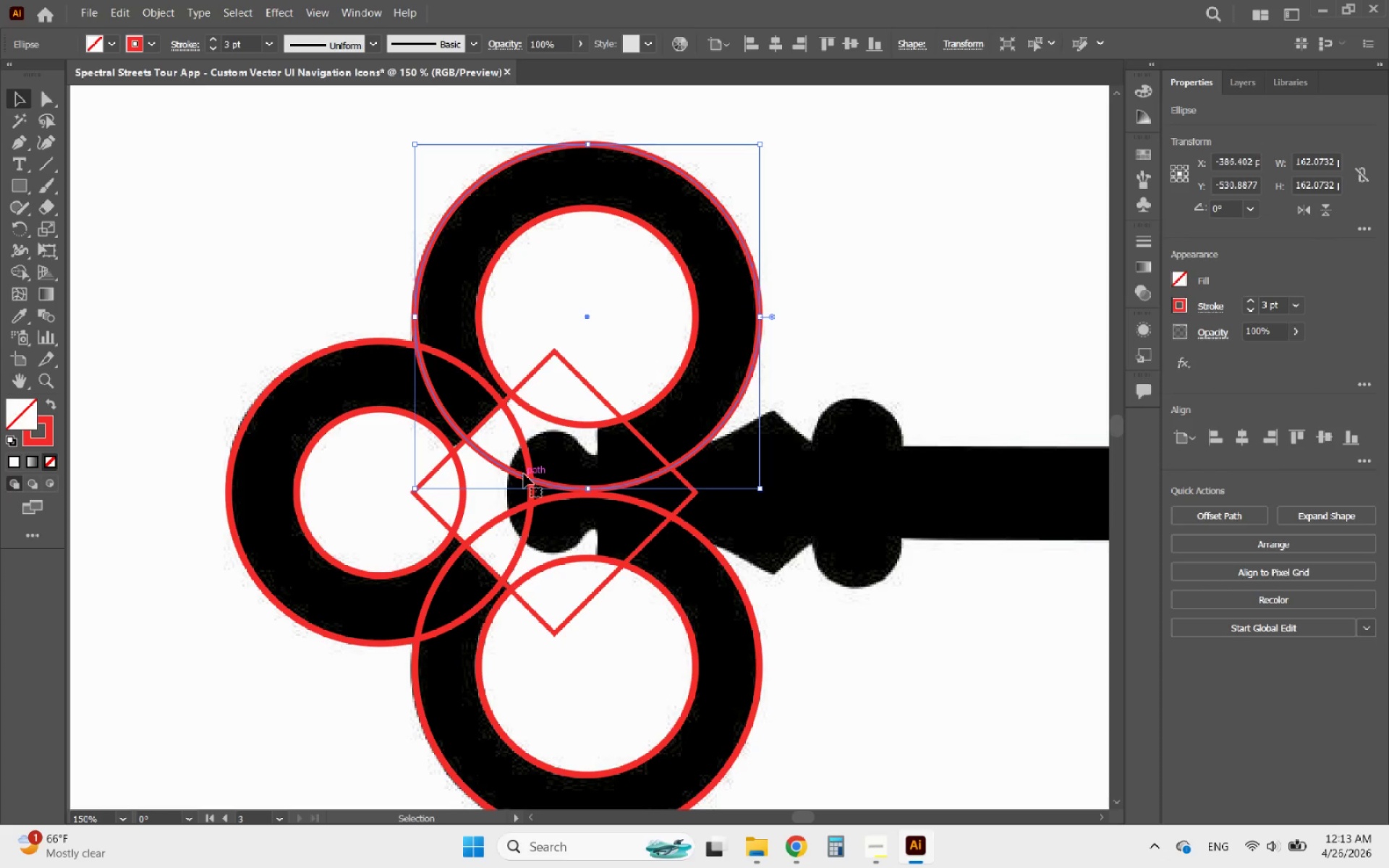 
hold_key(key=ShiftLeft, duration=7.53)
left_click([521, 441])
 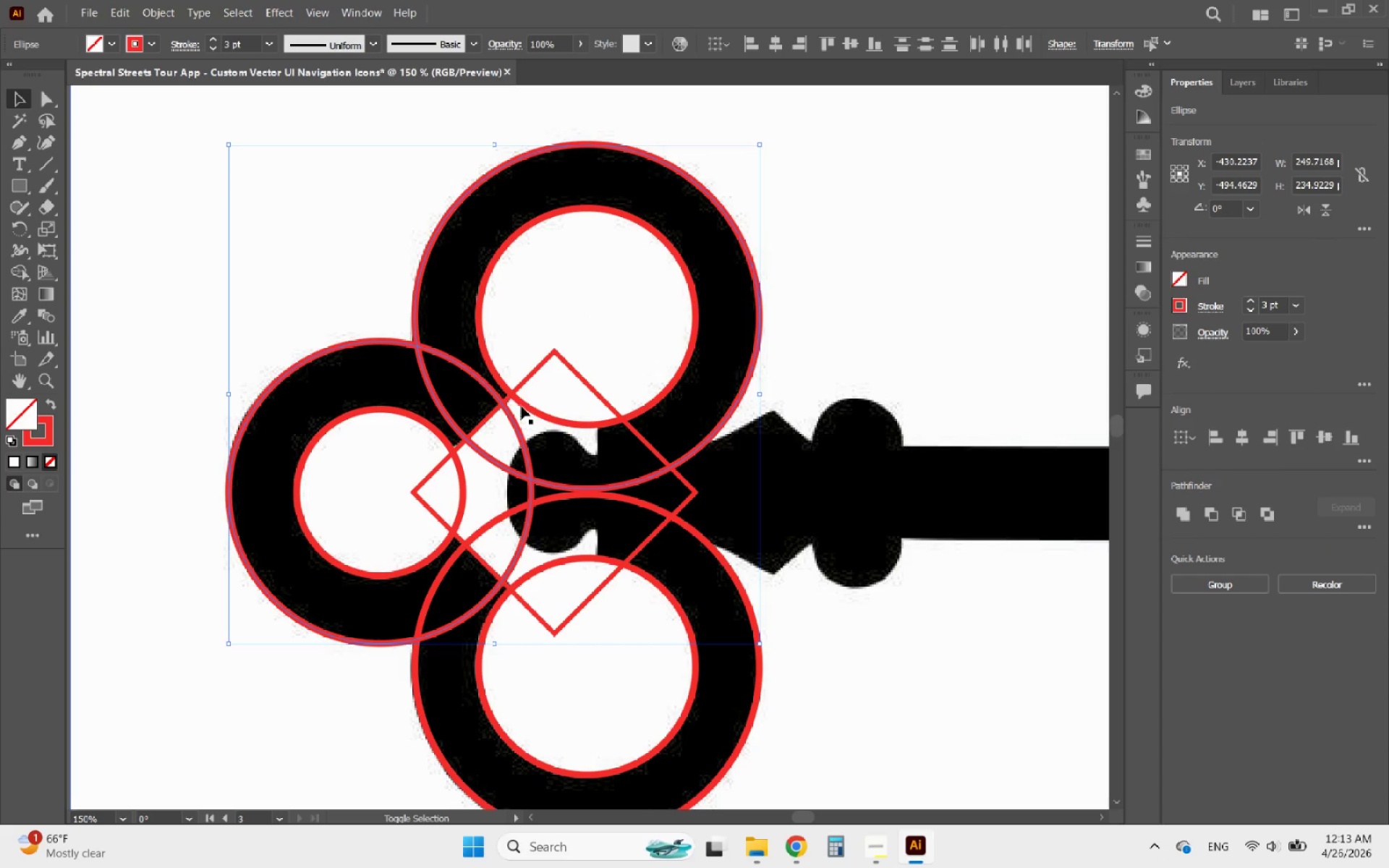 
left_click([522, 404])
 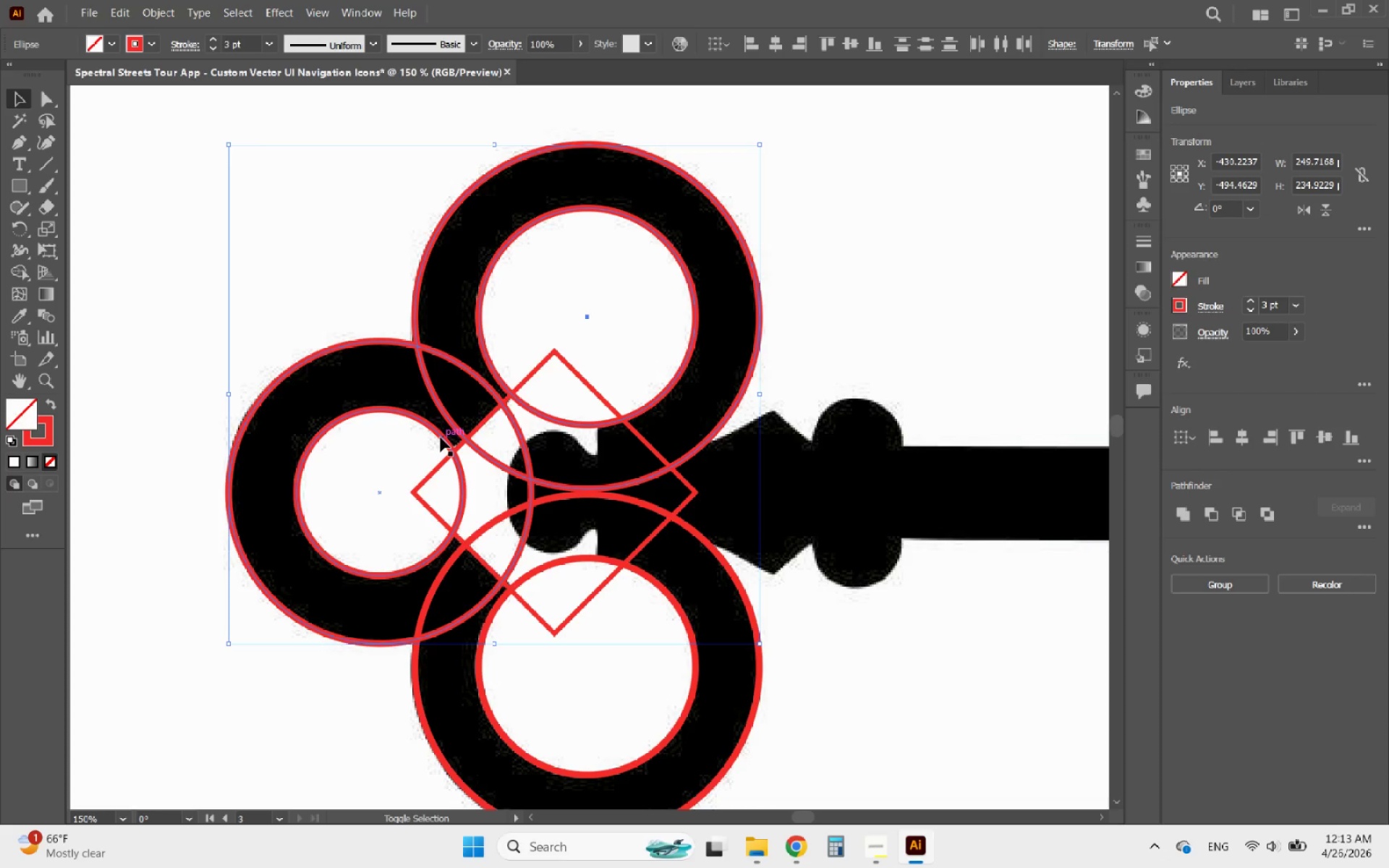 
left_click([441, 436])
 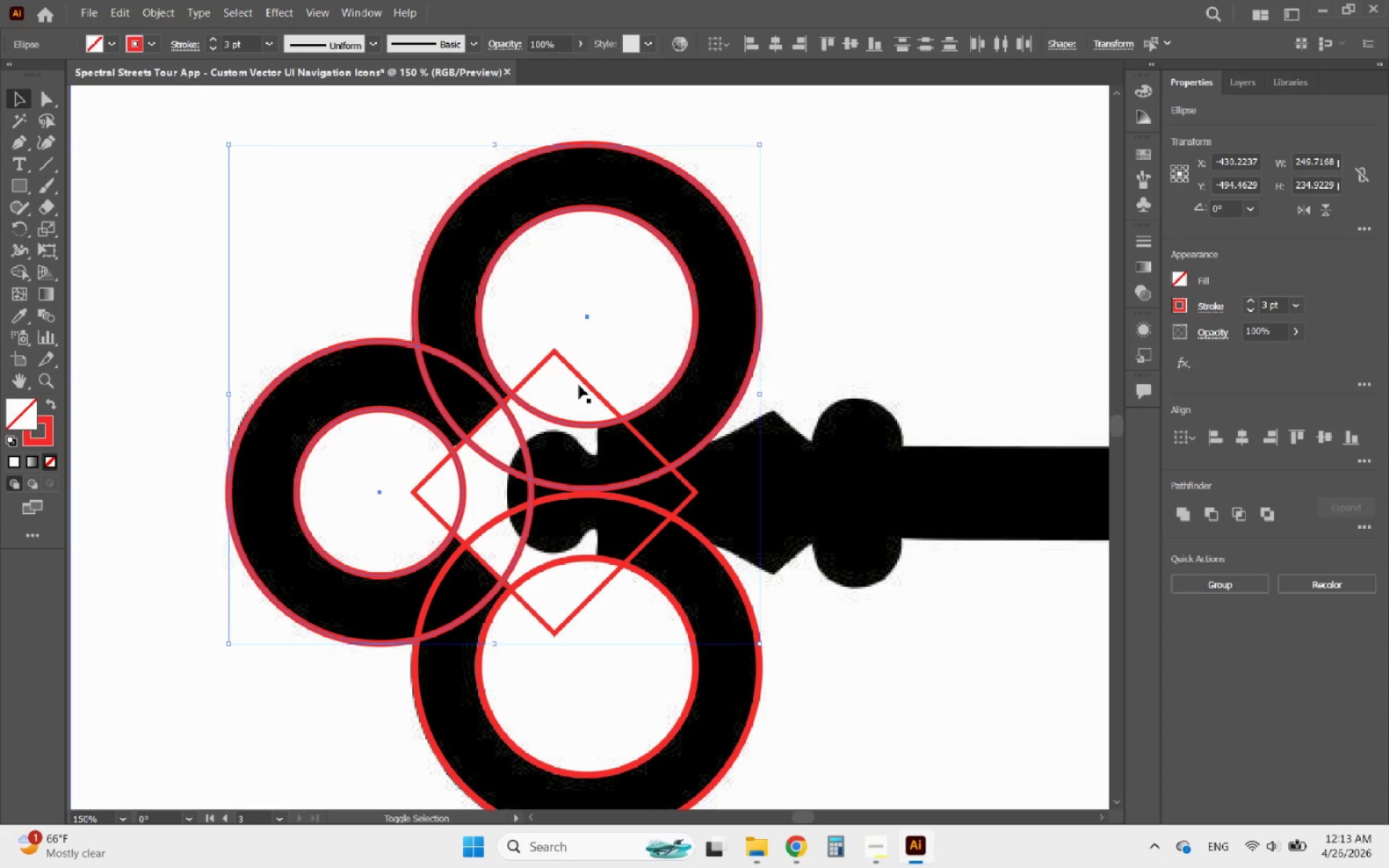 
left_click([581, 375])
 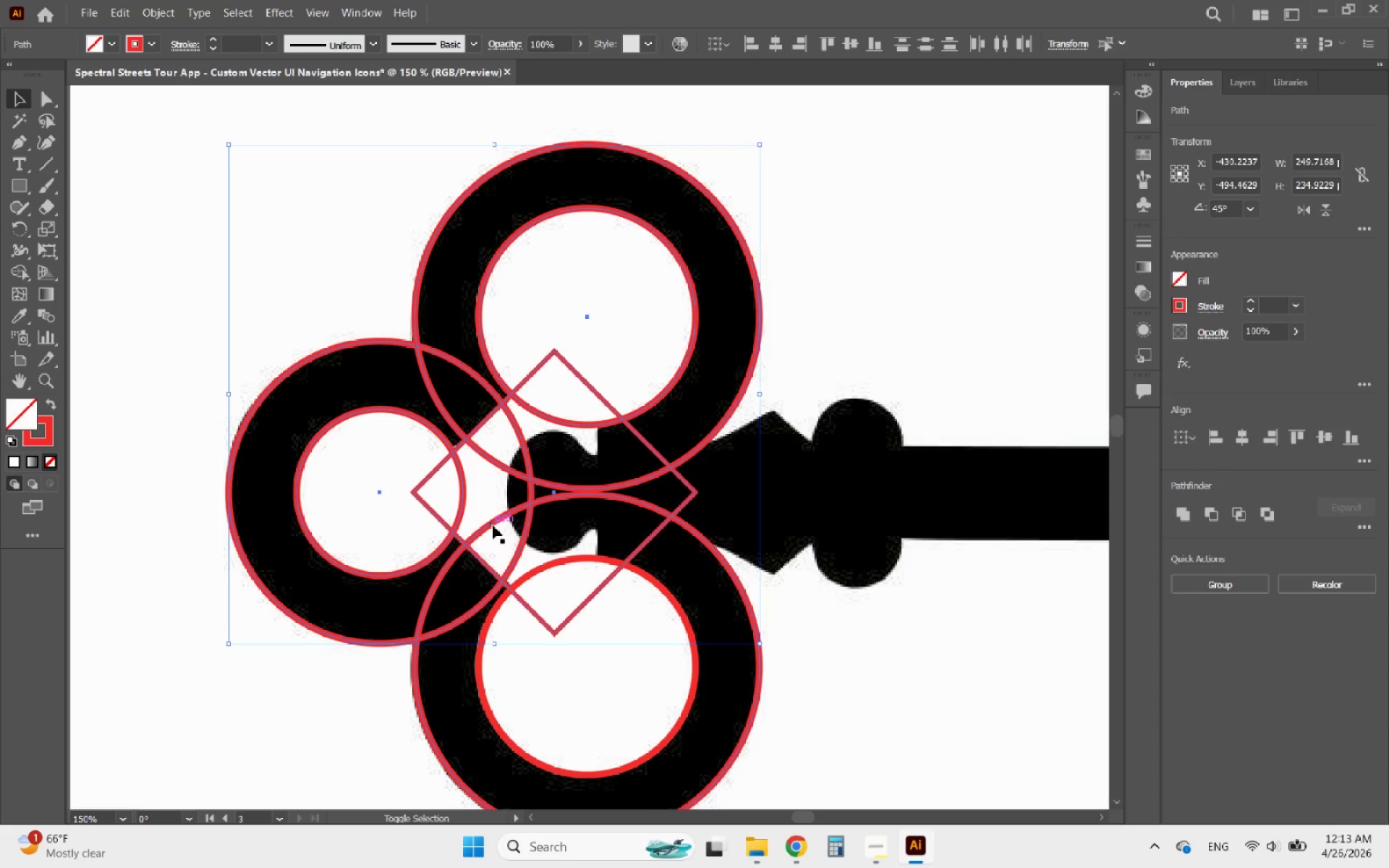 
left_click([493, 525])
 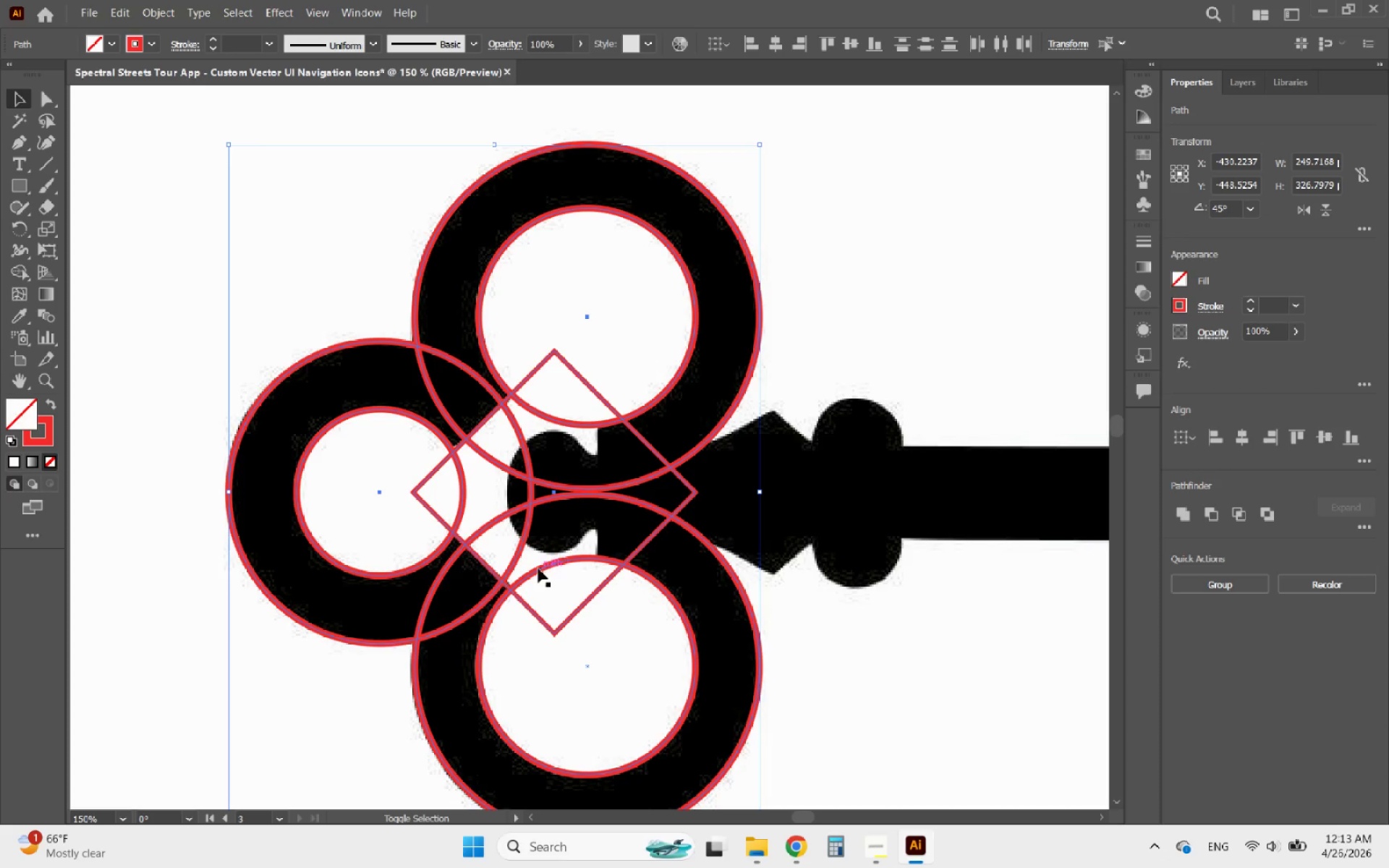 
left_click([538, 569])
 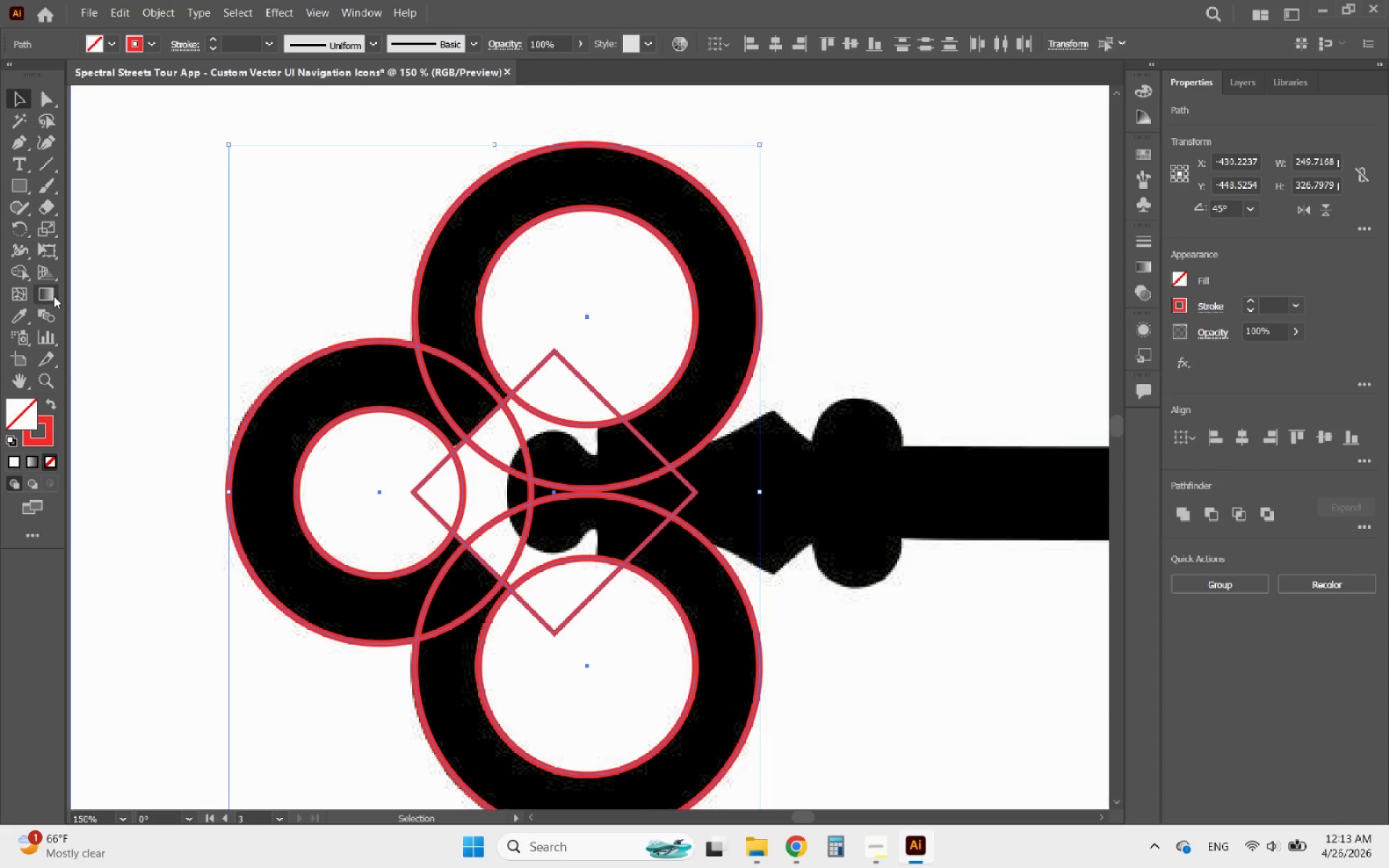 
left_click([25, 271])
 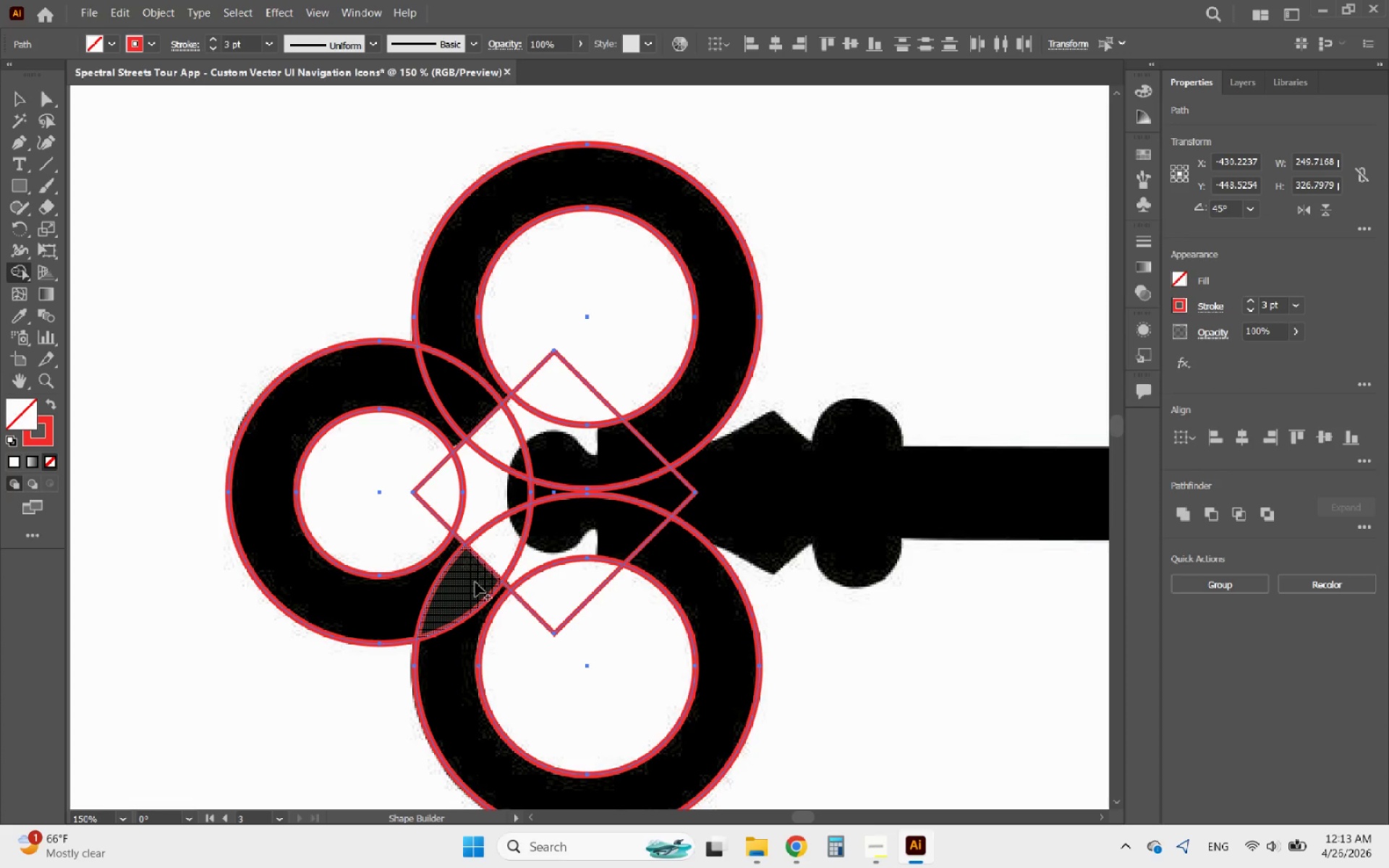 
left_click_drag(start_coordinate=[468, 586], to_coordinate=[460, 638])
 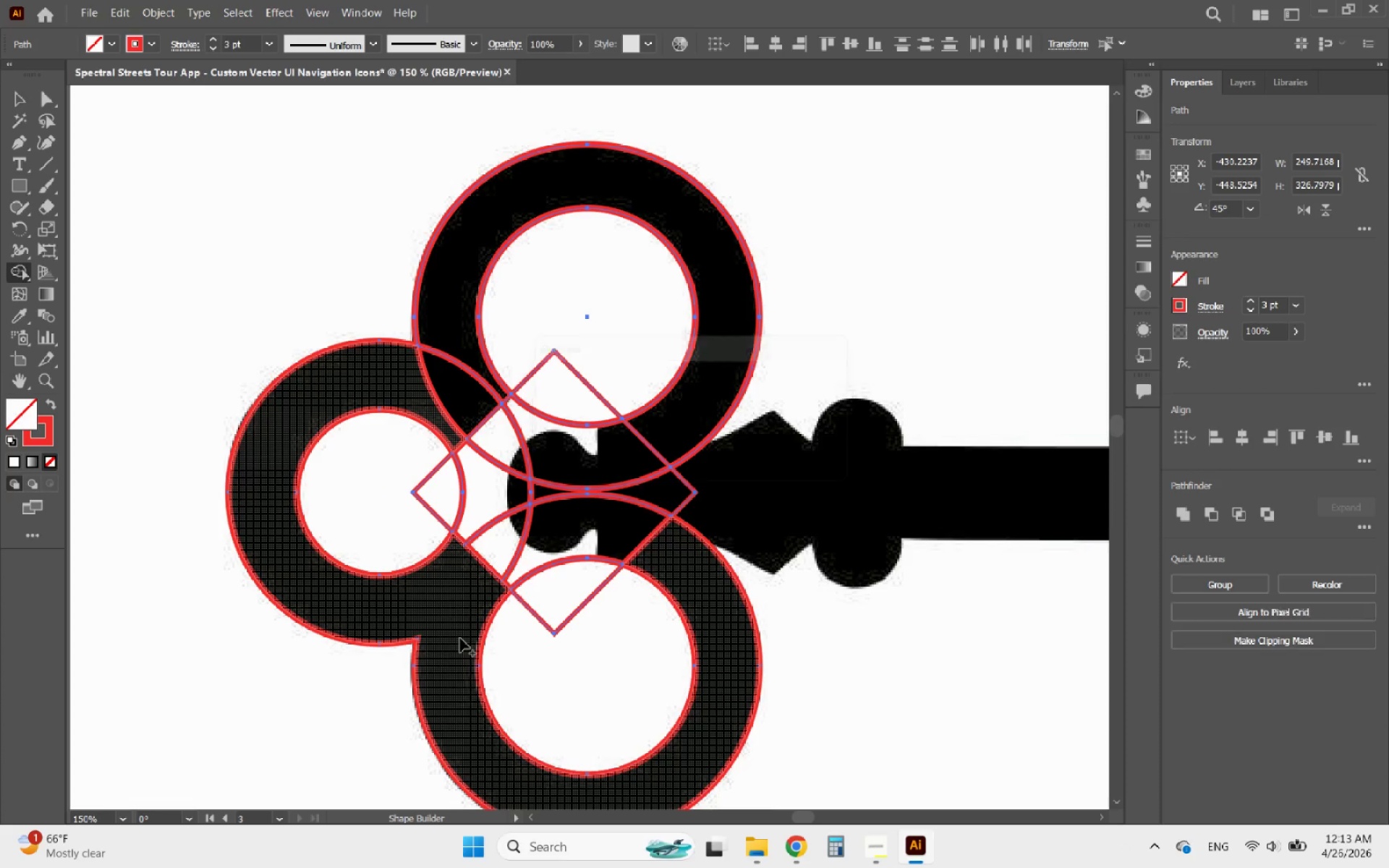 
left_click([460, 638])
 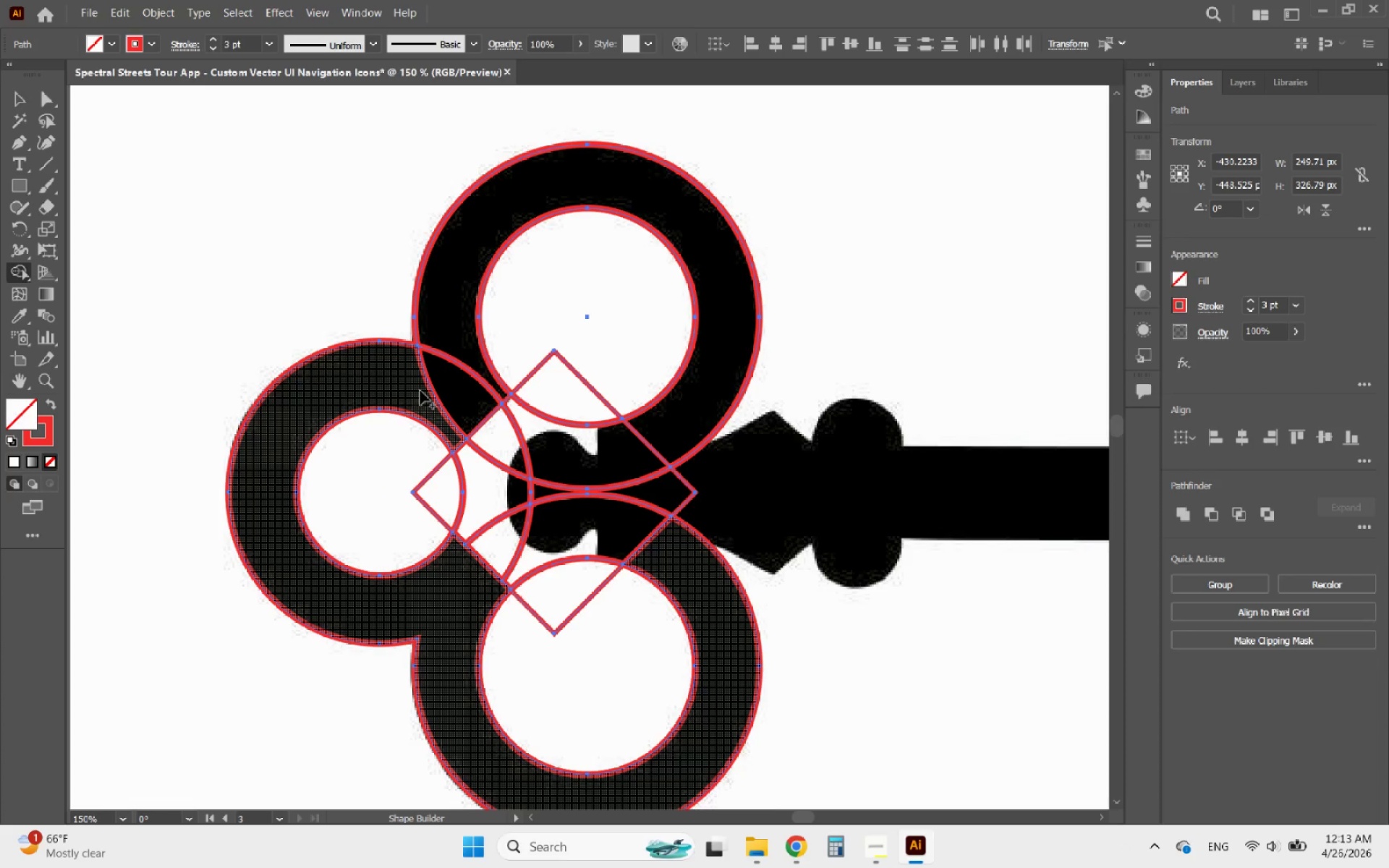 
left_click_drag(start_coordinate=[407, 378], to_coordinate=[451, 337])
 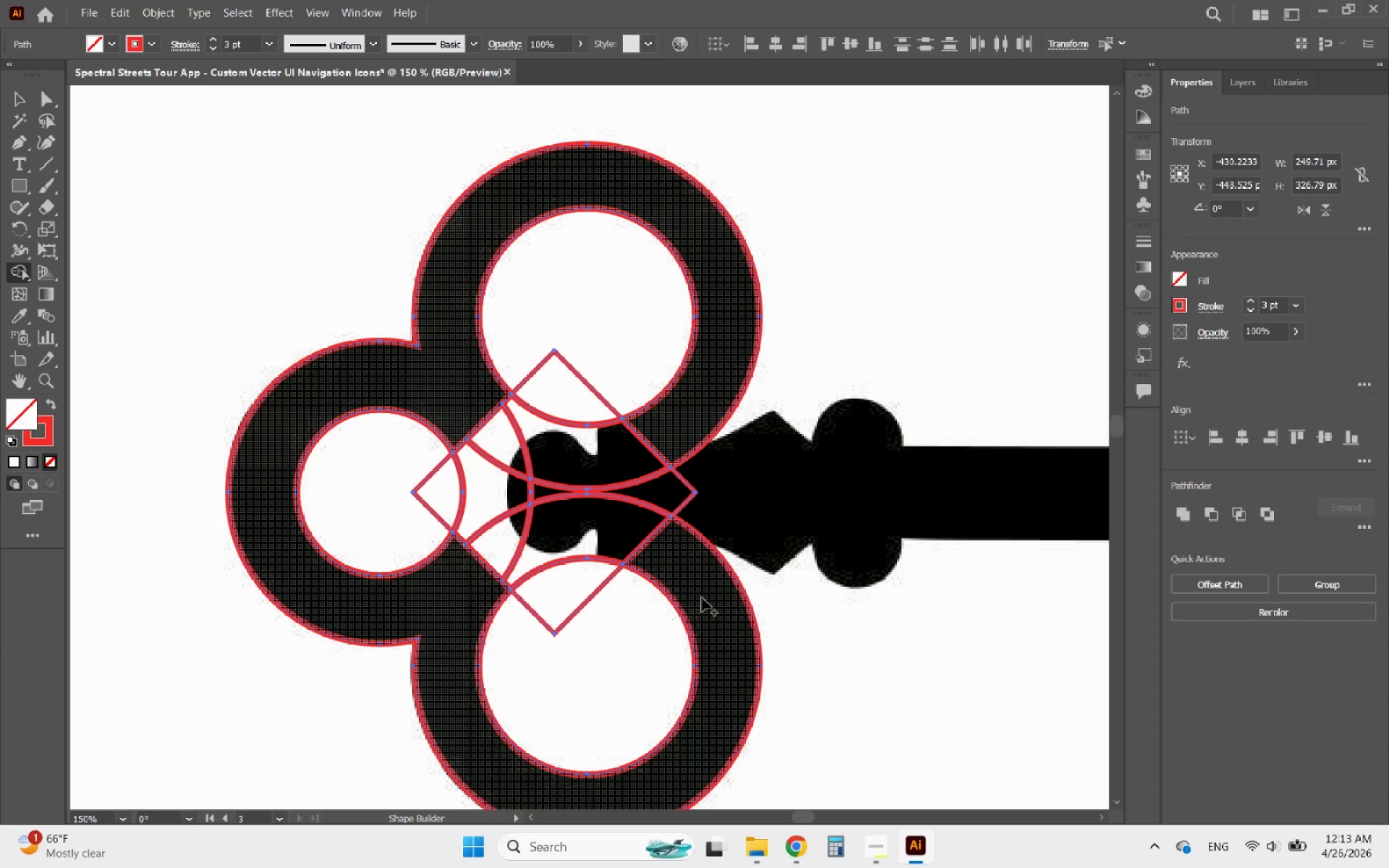 
left_click_drag(start_coordinate=[701, 597], to_coordinate=[717, 613])
 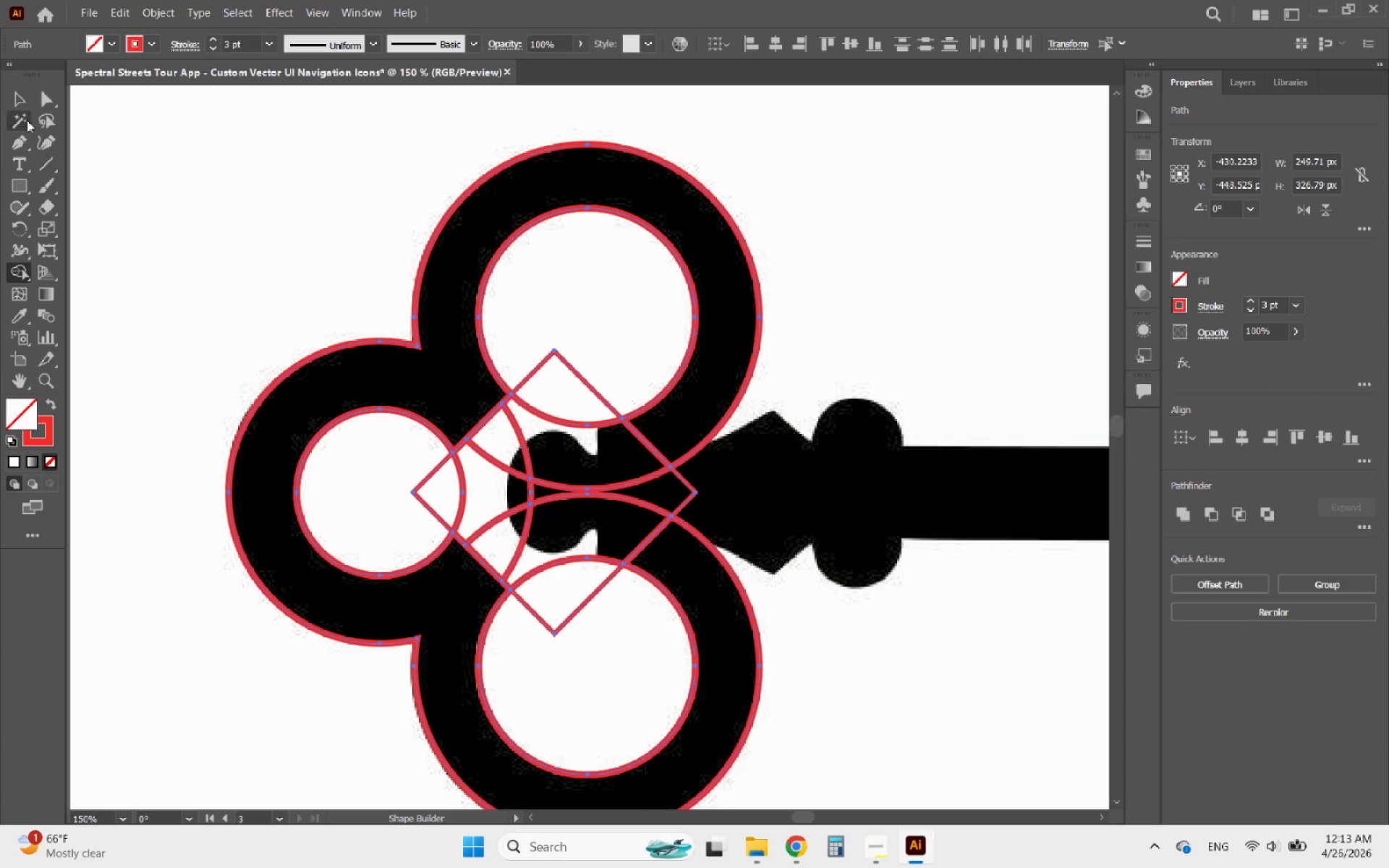 
left_click([20, 101])
 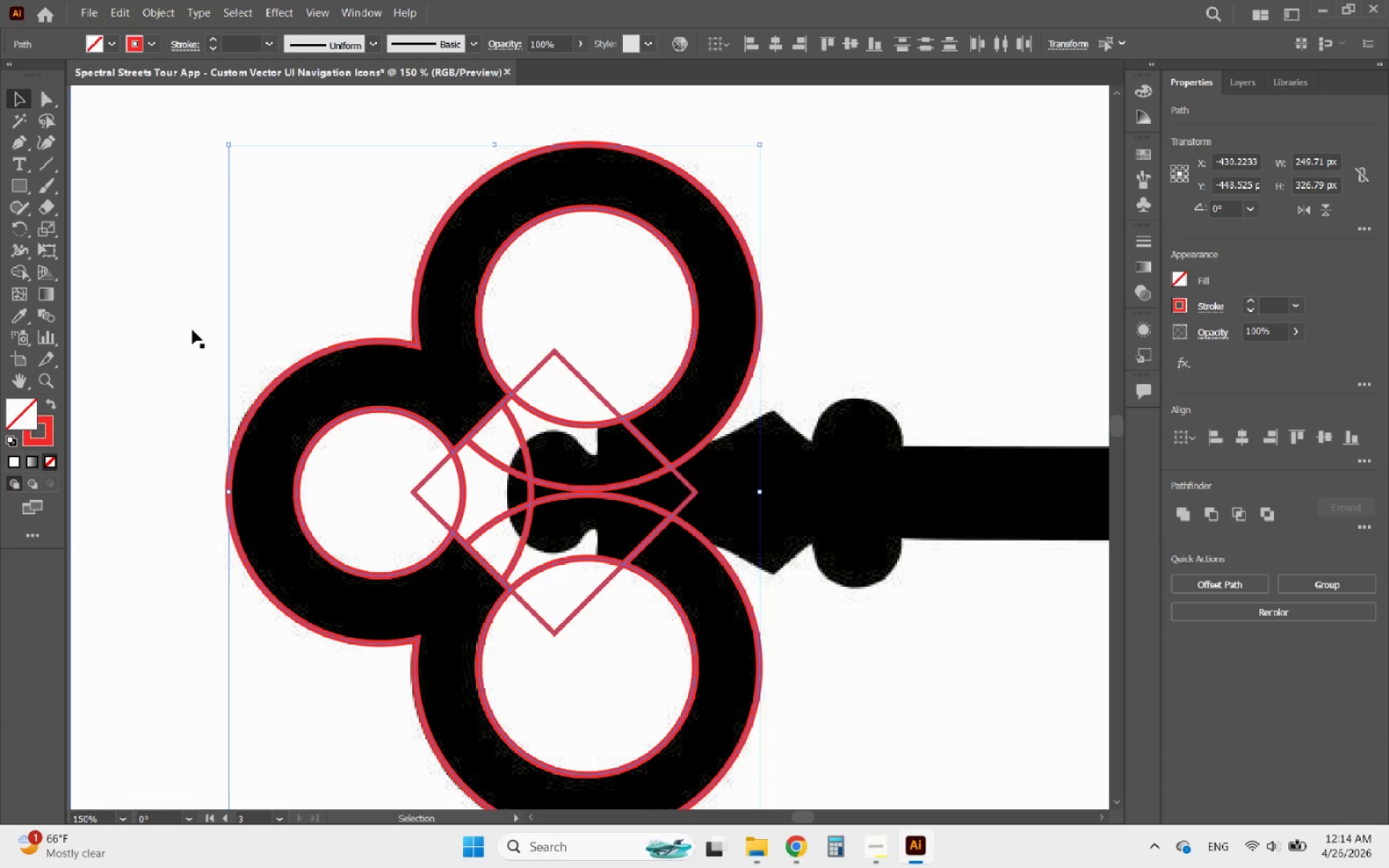 
left_click([192, 330])
 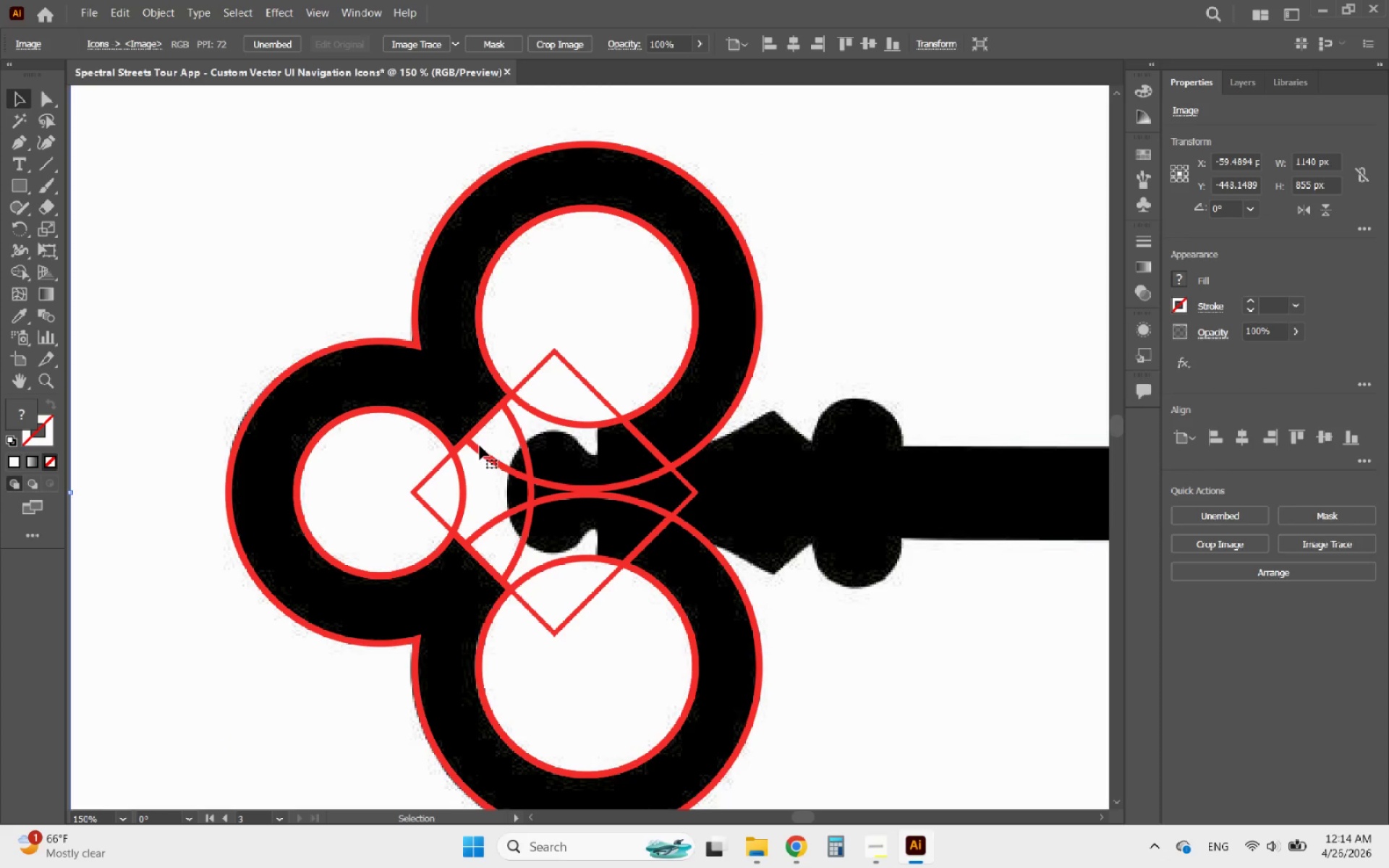 
left_click([477, 448])
 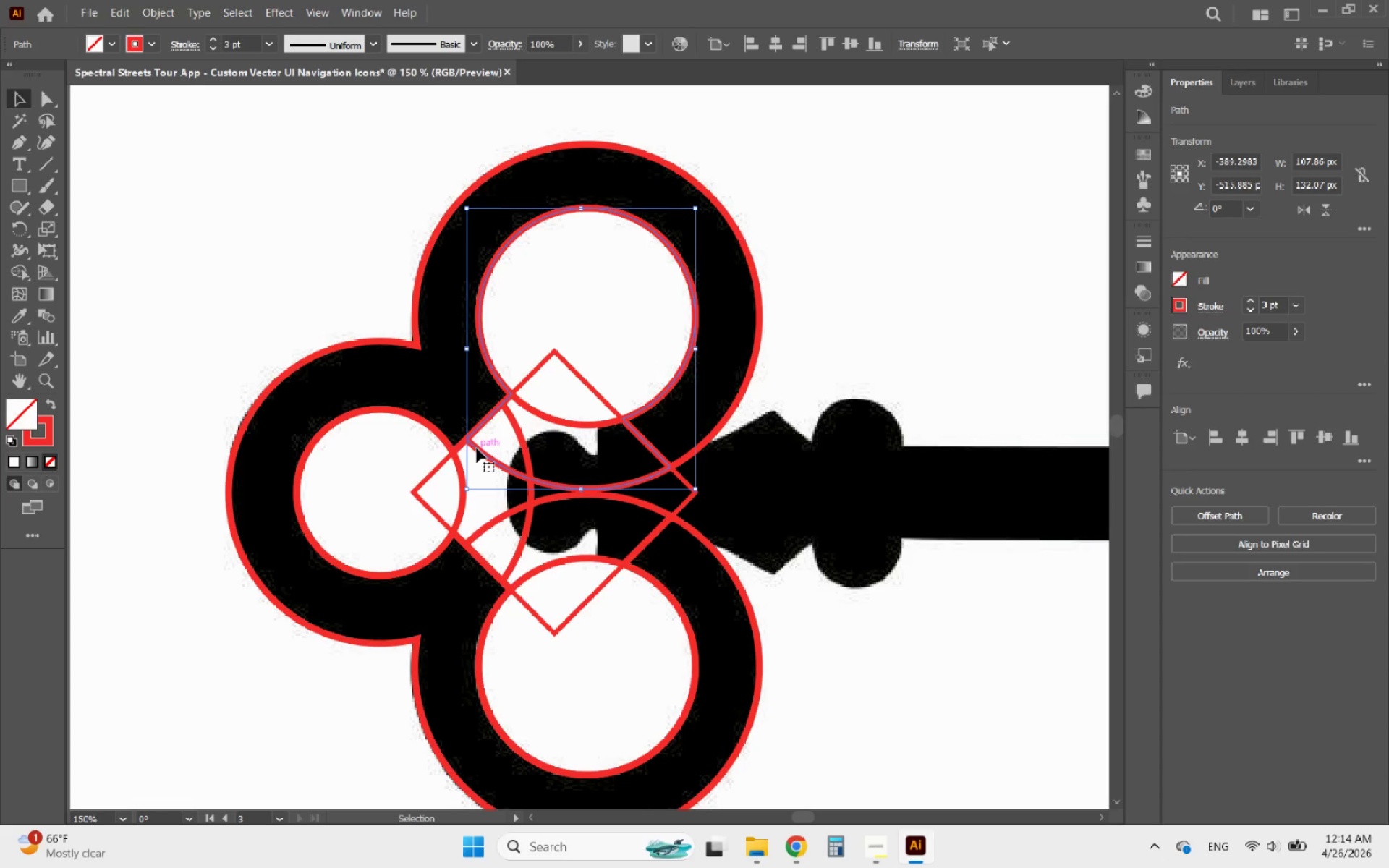 
key(Delete)
 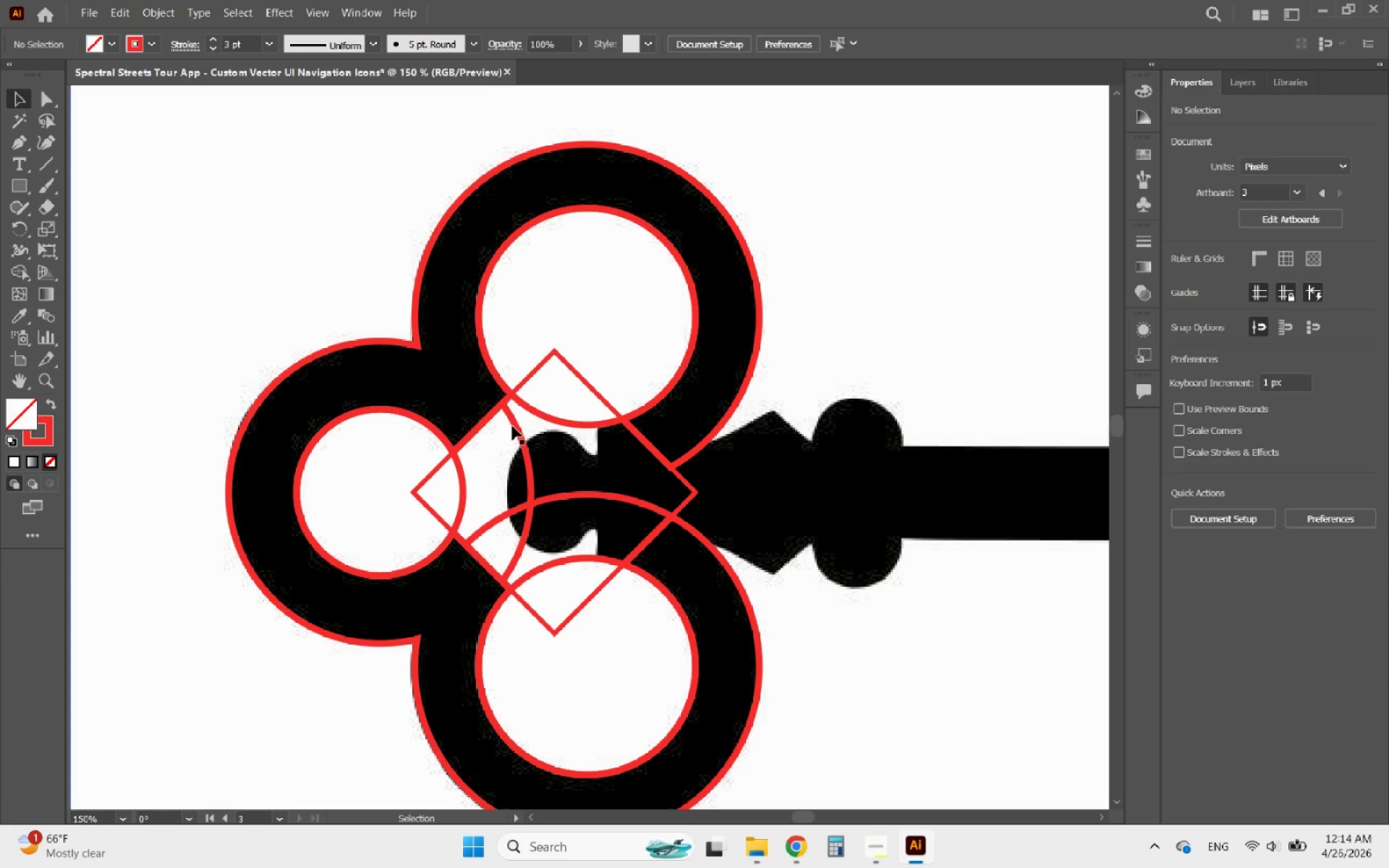 
left_click([517, 426])
 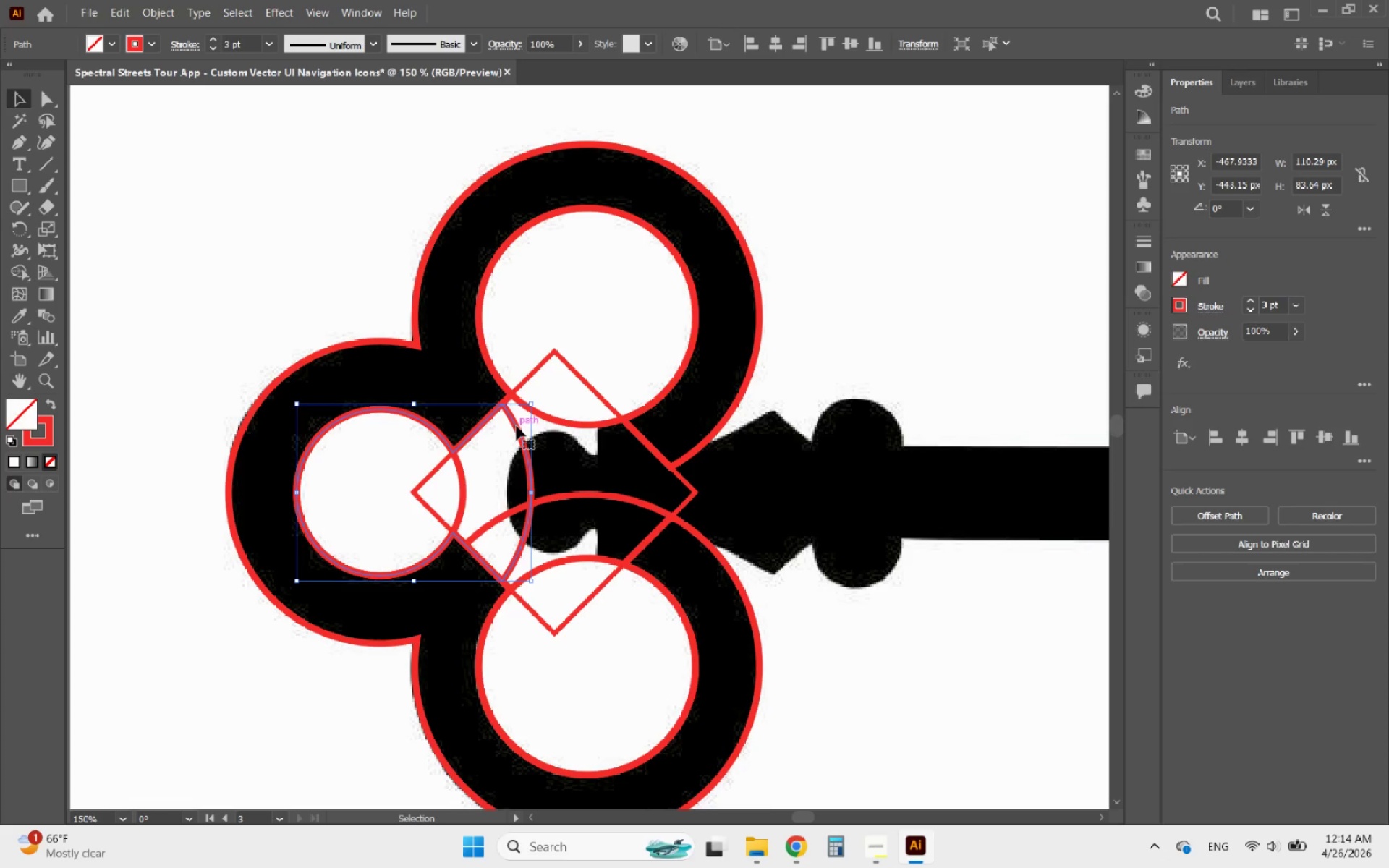 
key(Delete)
 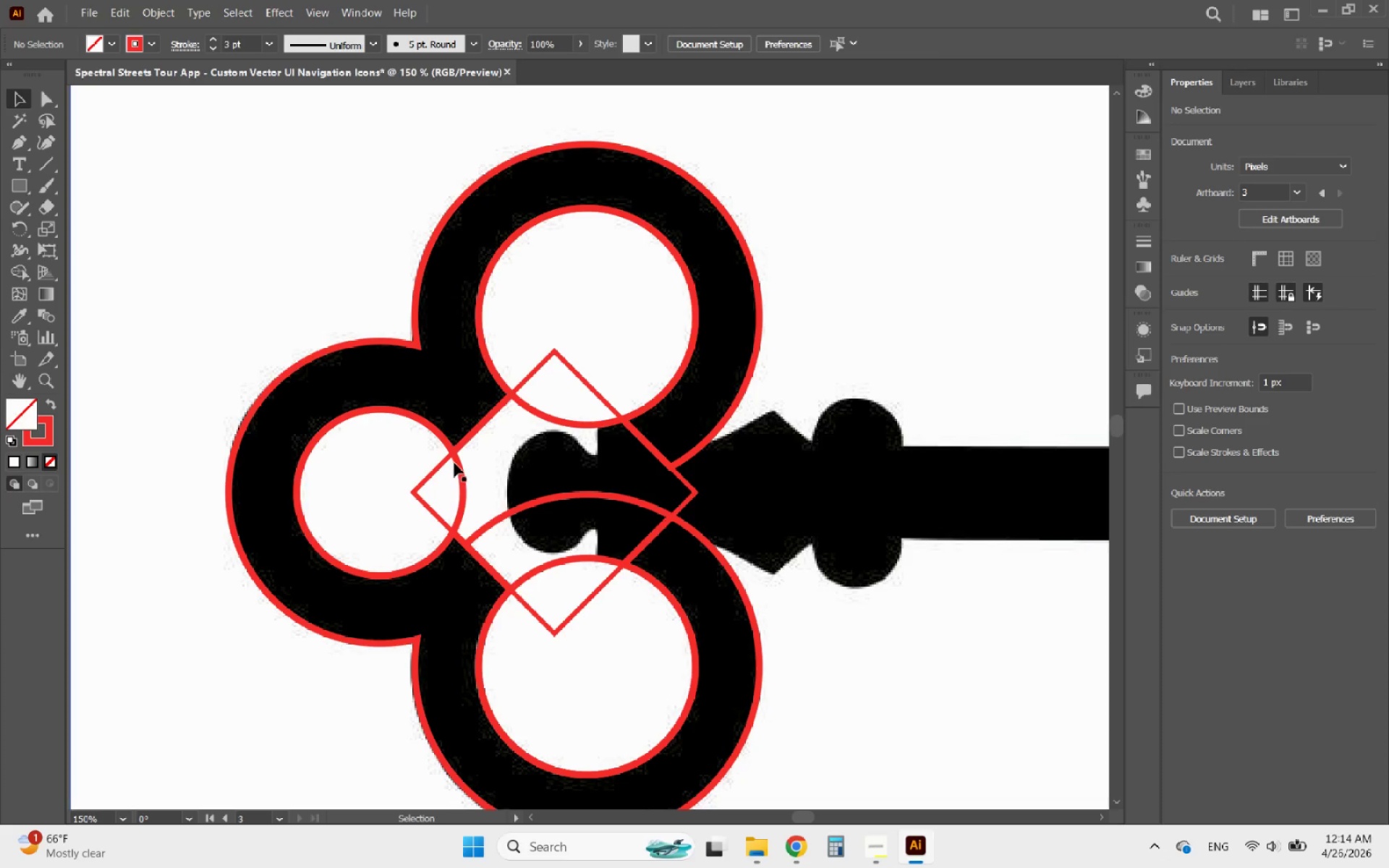 
left_click([456, 465])
 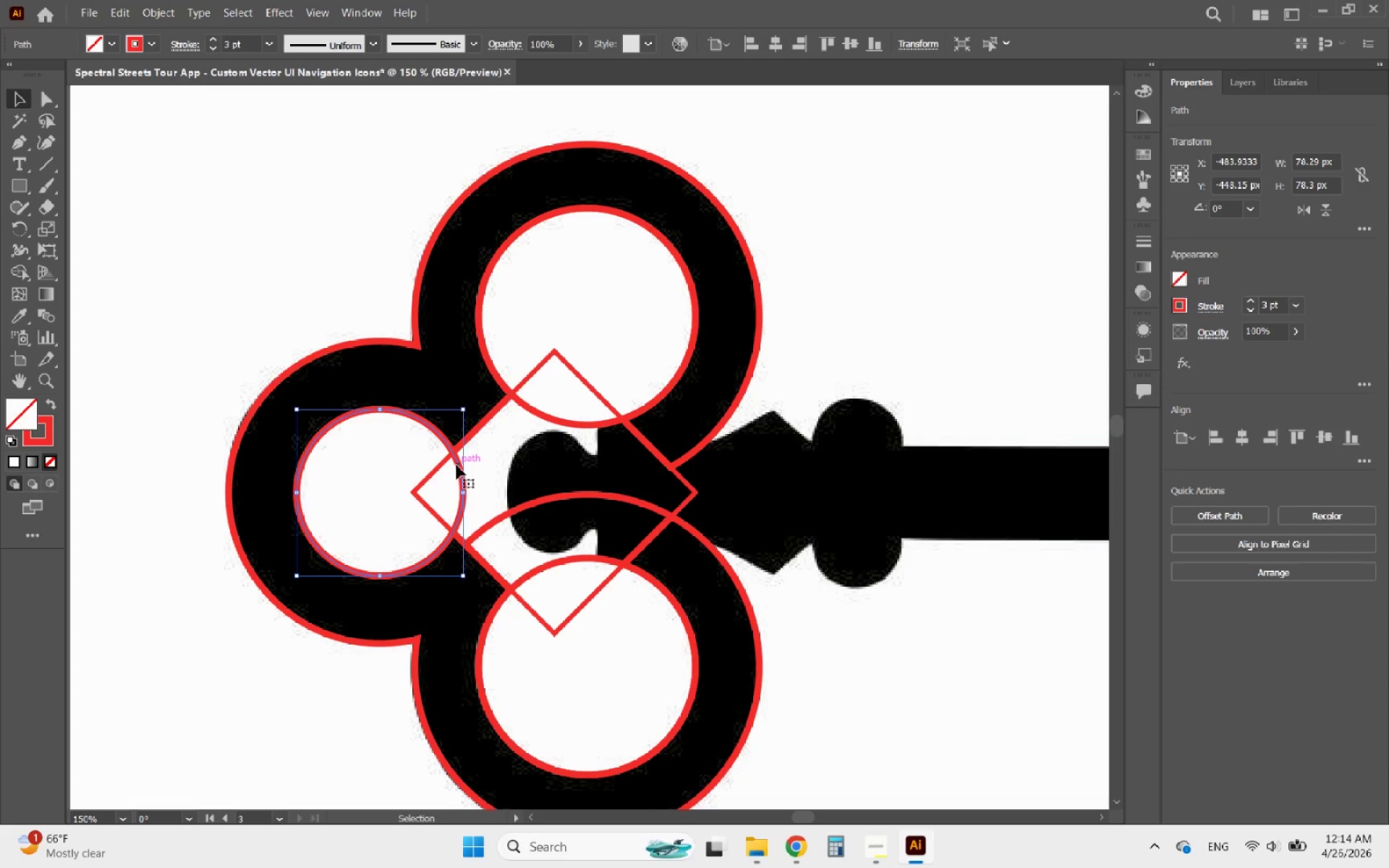 
key(Delete)
 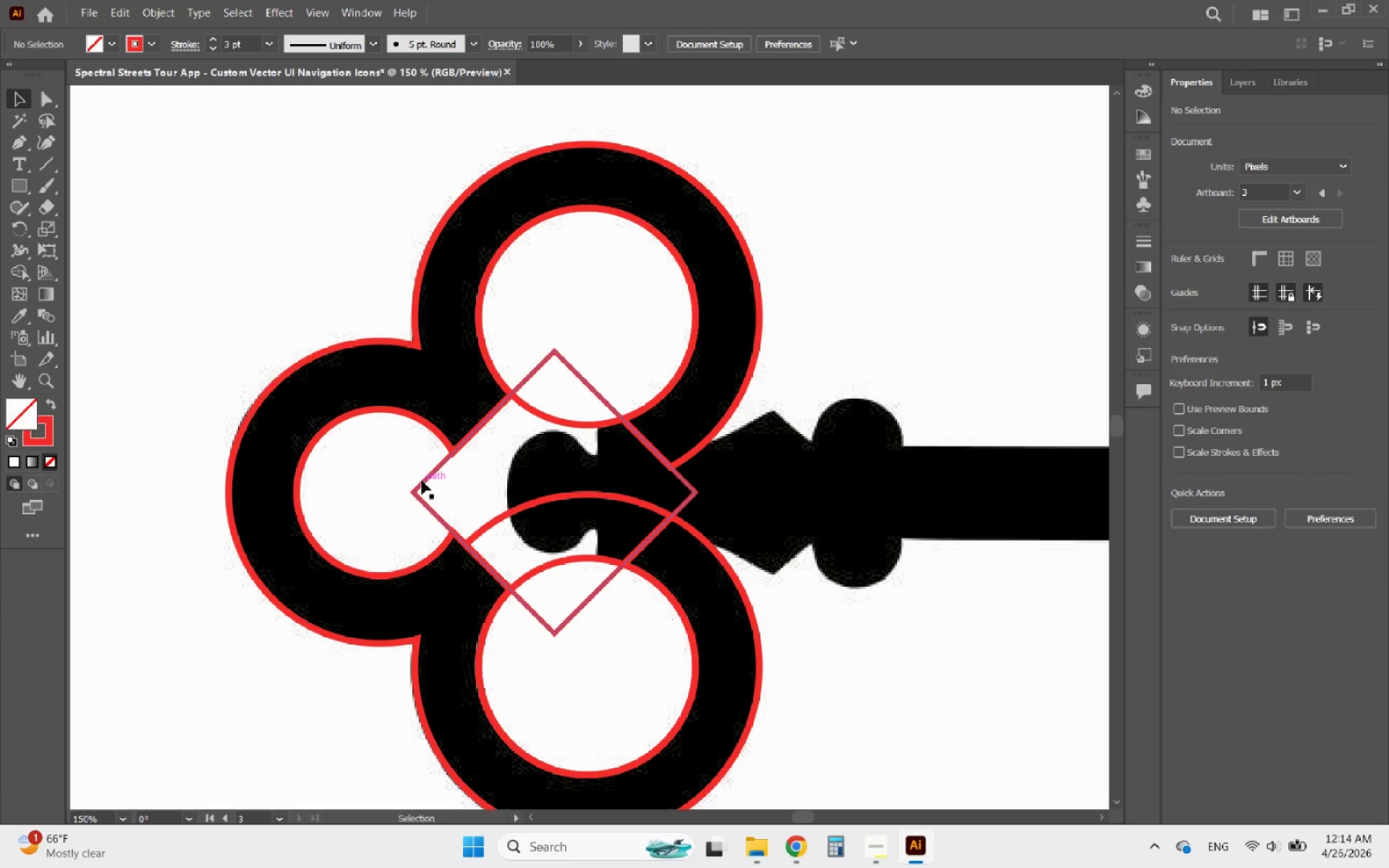 
left_click([422, 480])
 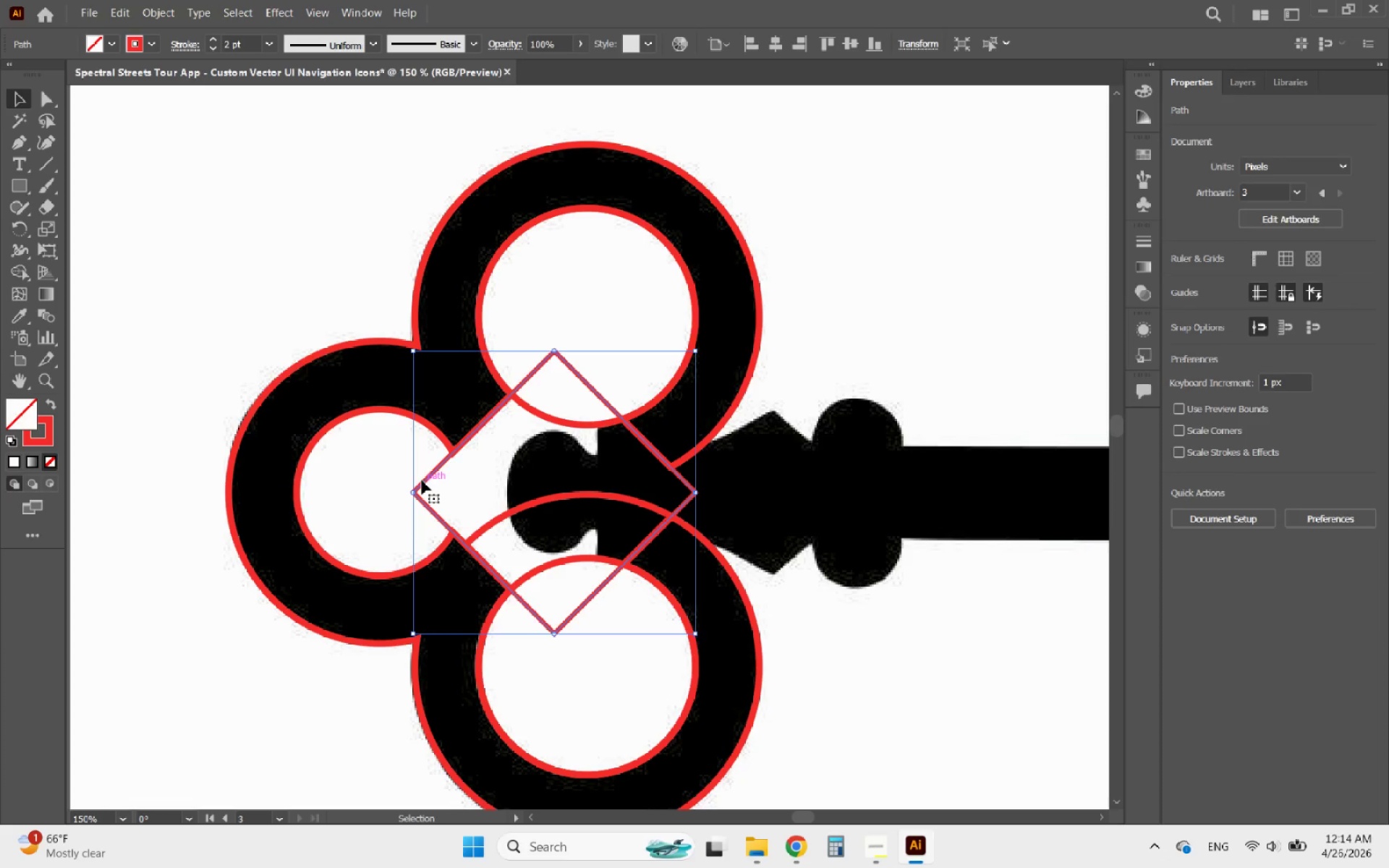 
key(Delete)
 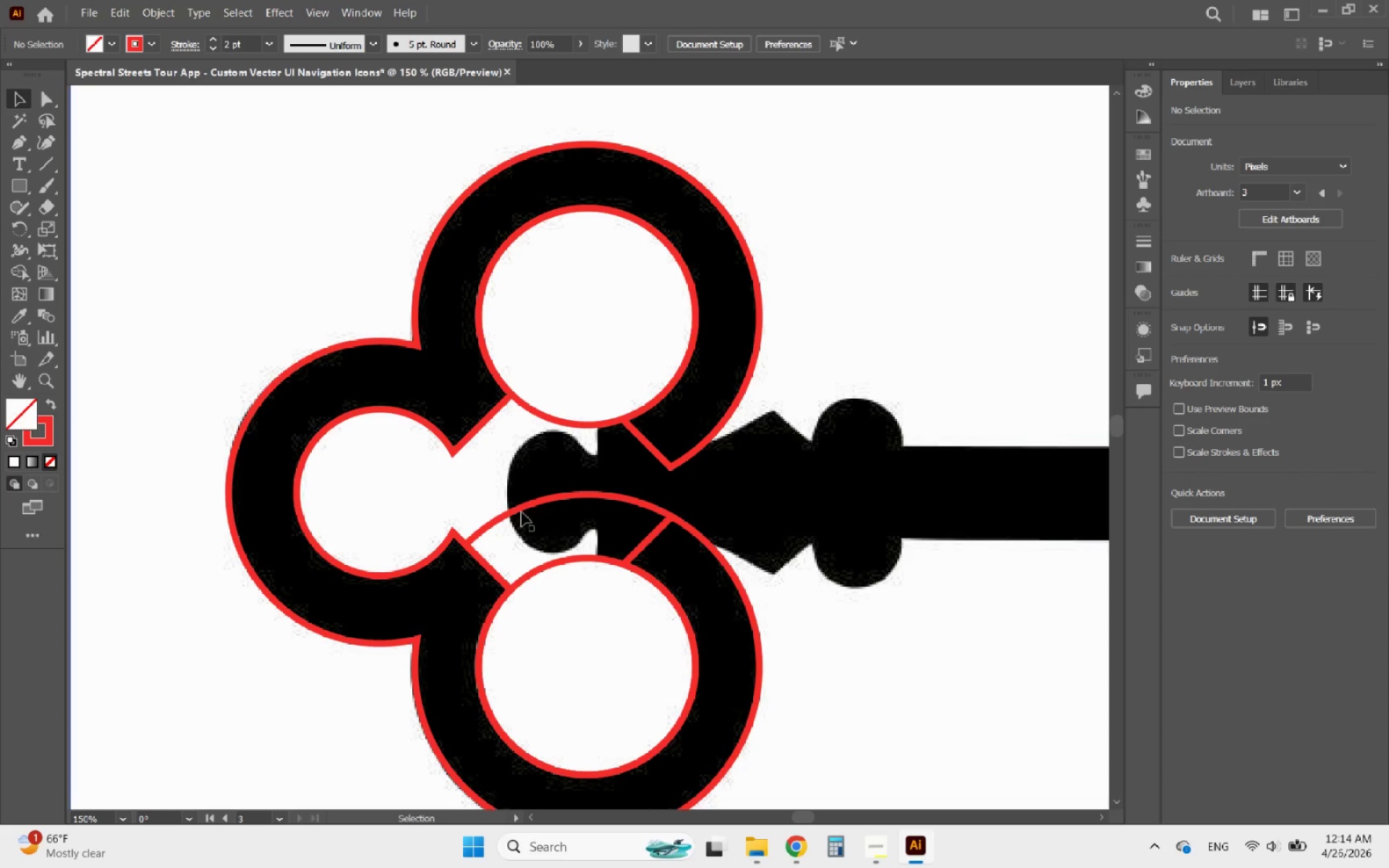 
left_click([514, 512])
 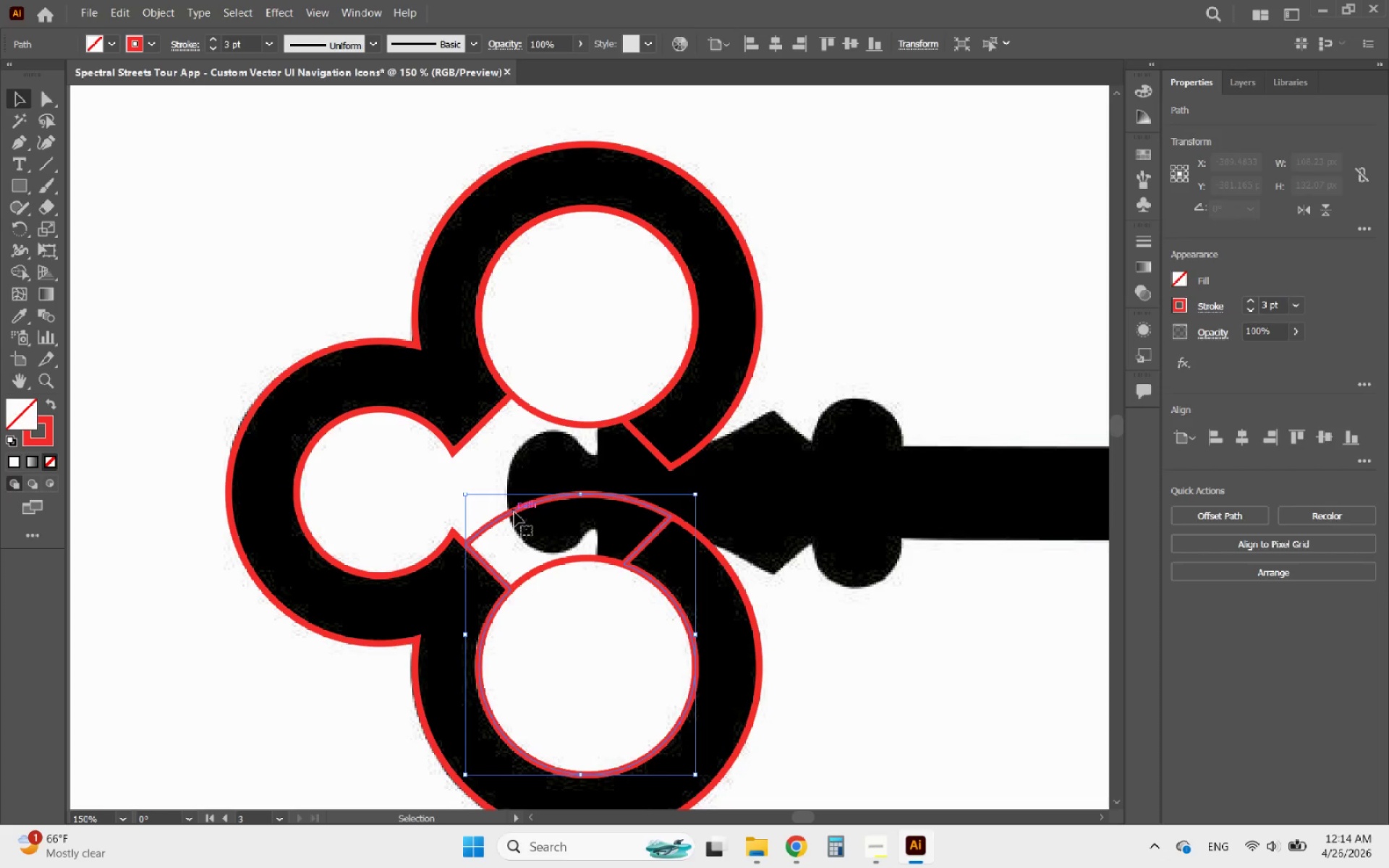 
key(Delete)
 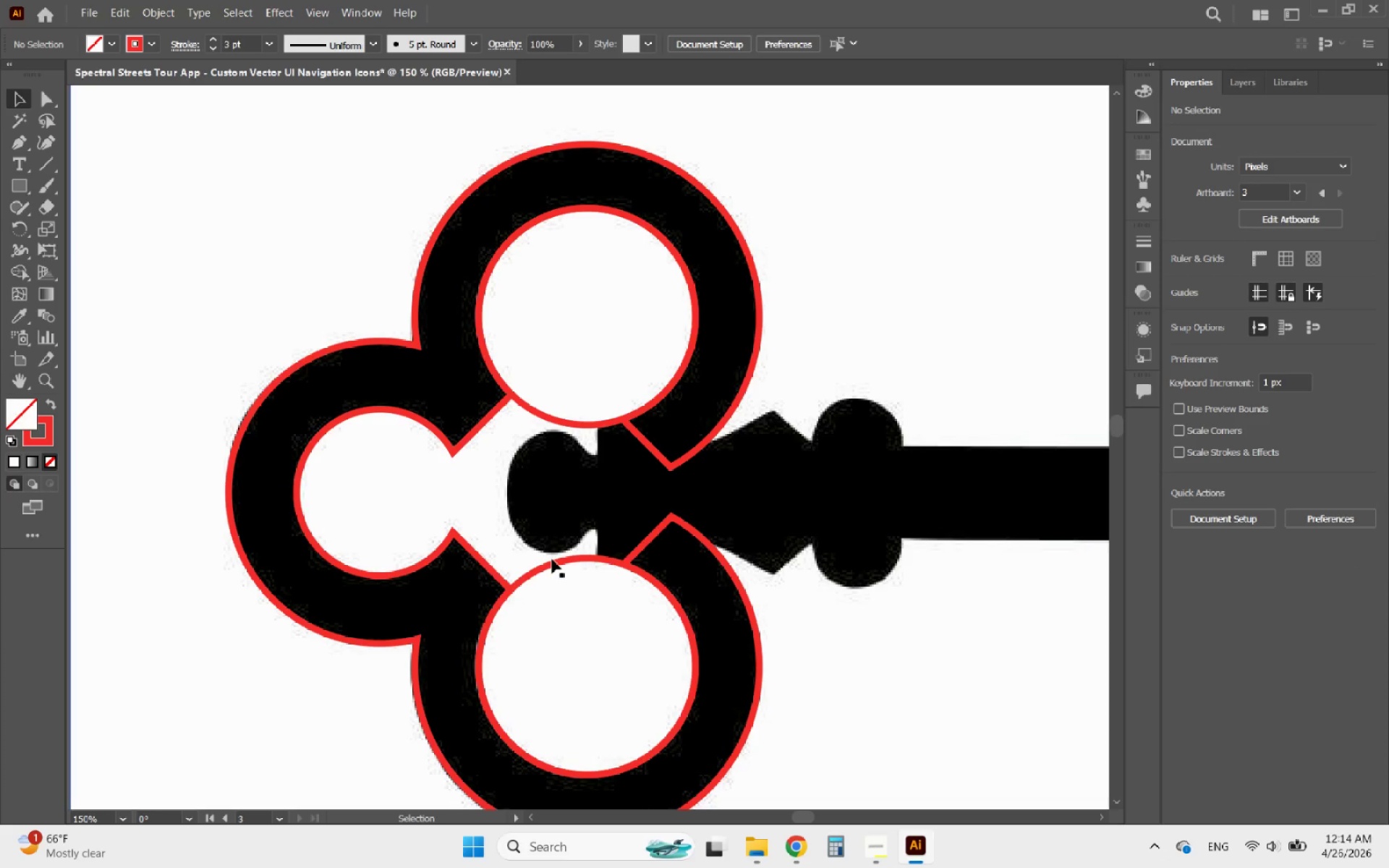 
left_click([556, 561])
 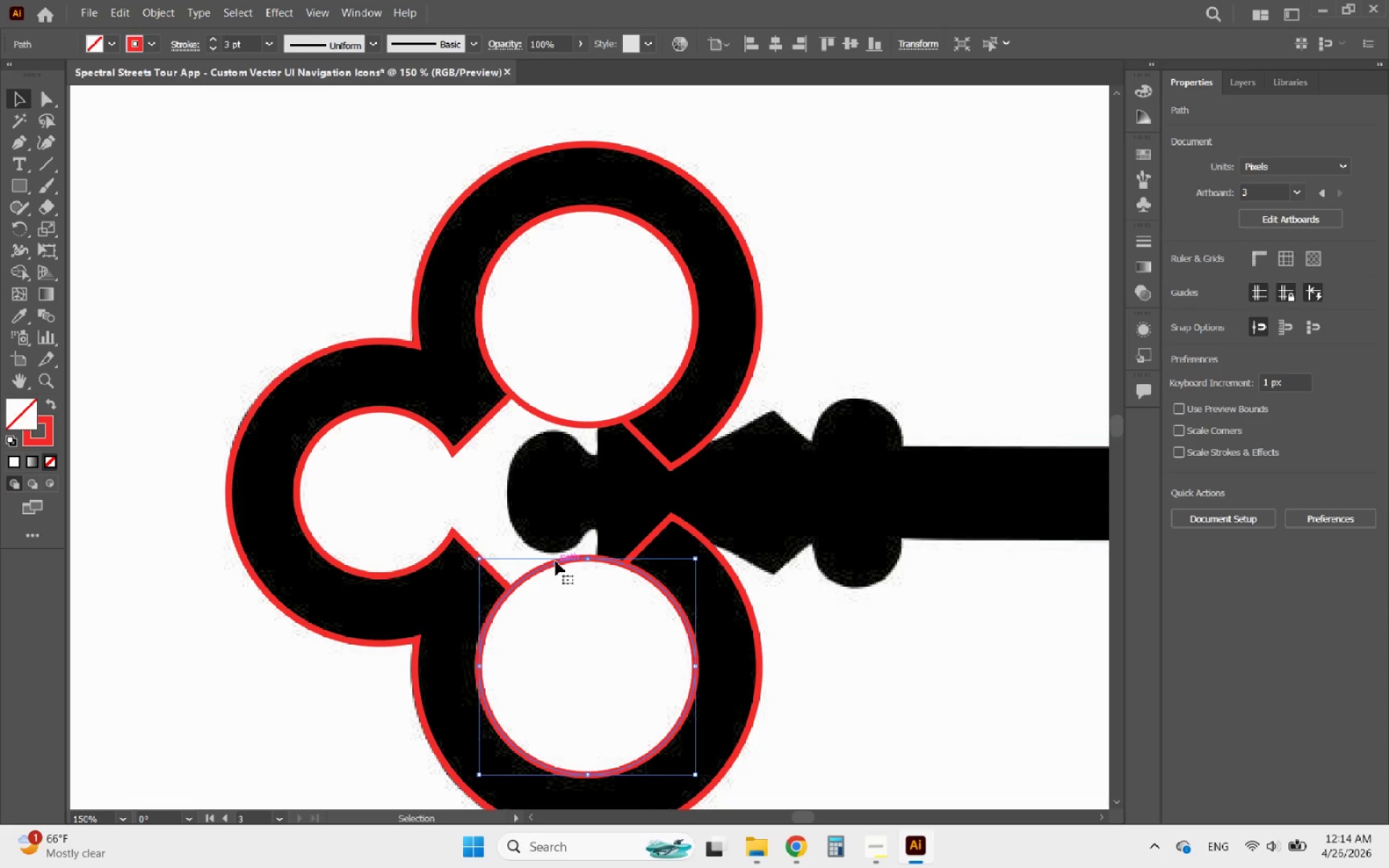 
key(Delete)
 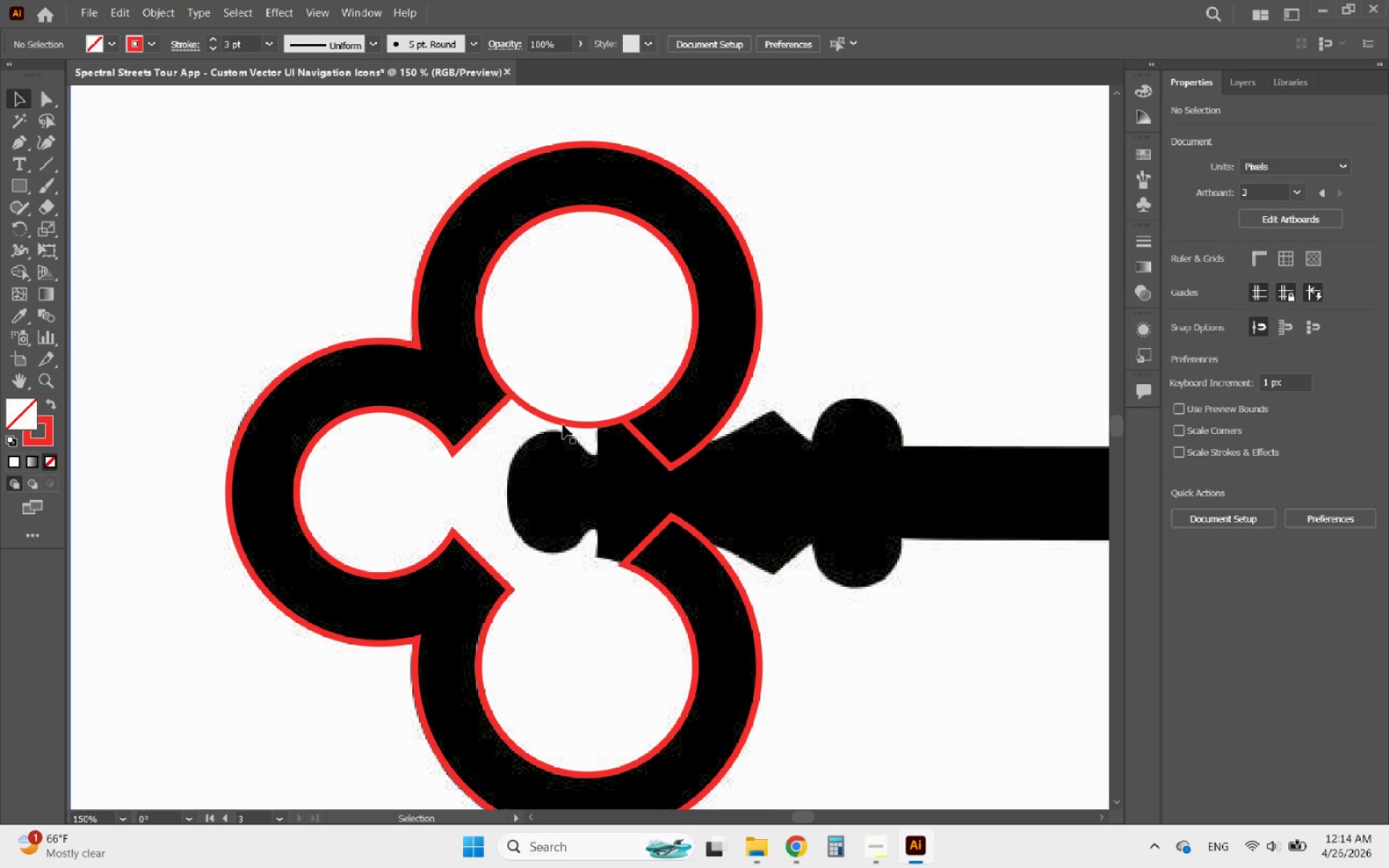 
left_click([563, 422])
 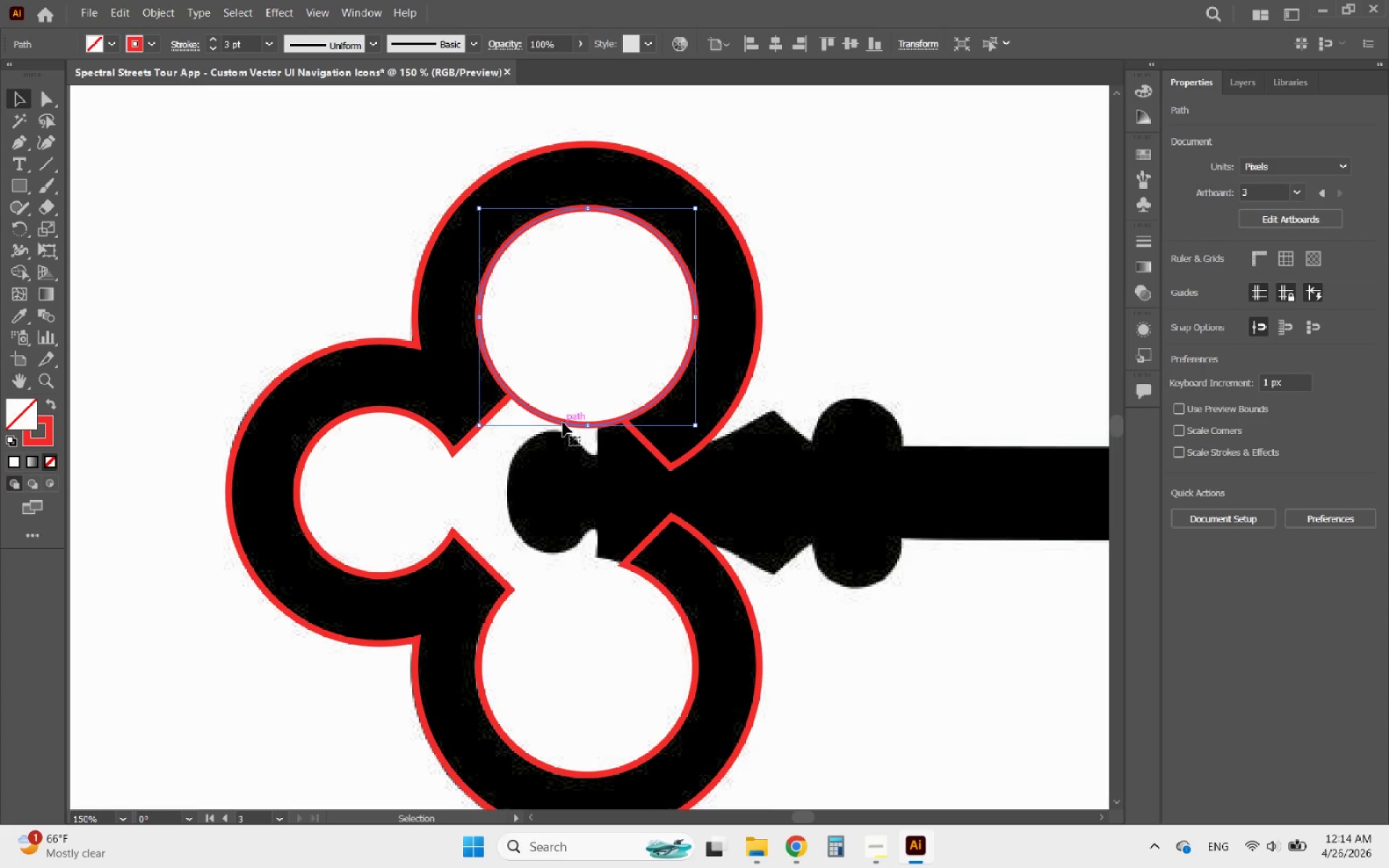 
key(Delete)
 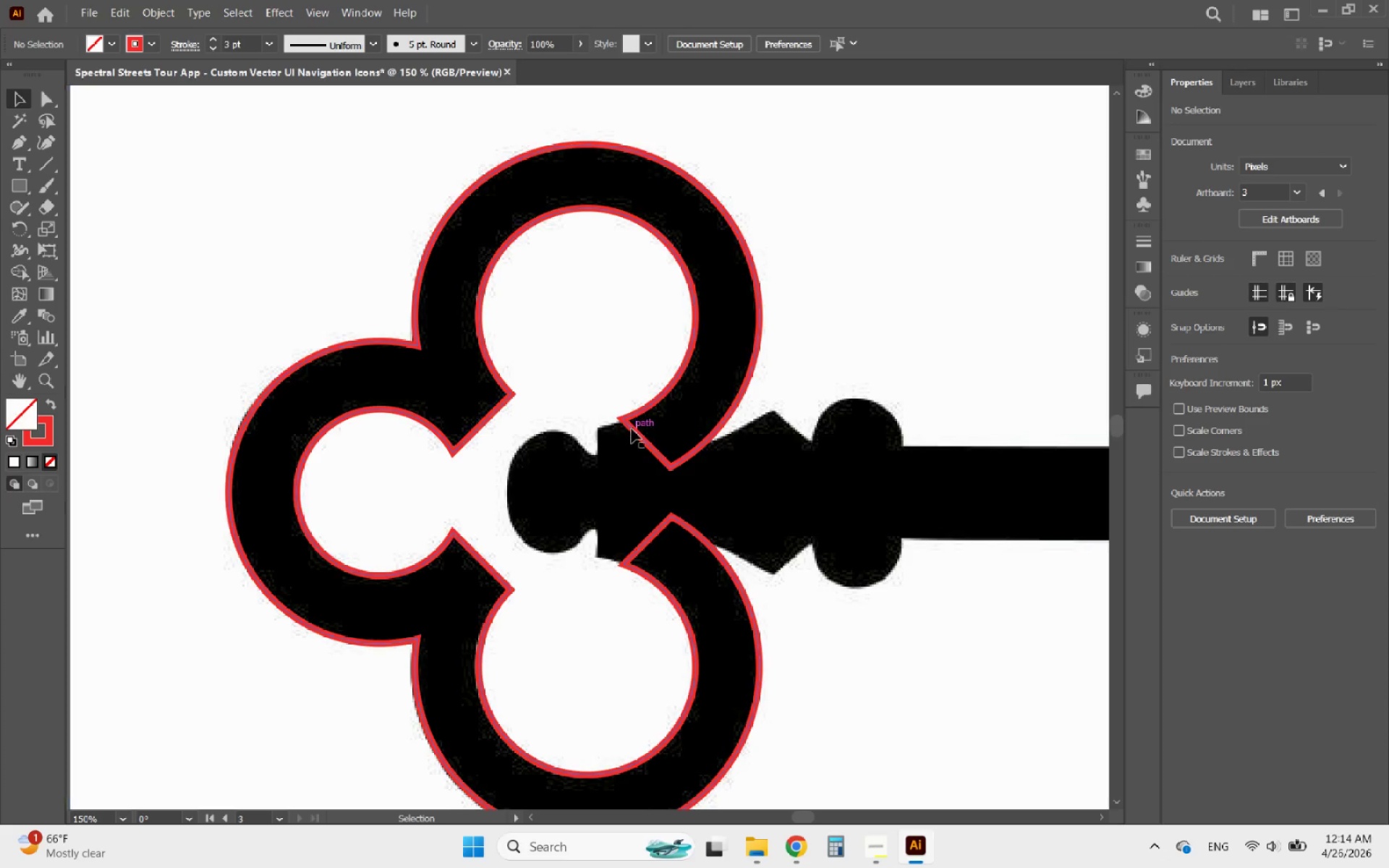 
left_click([632, 429])
 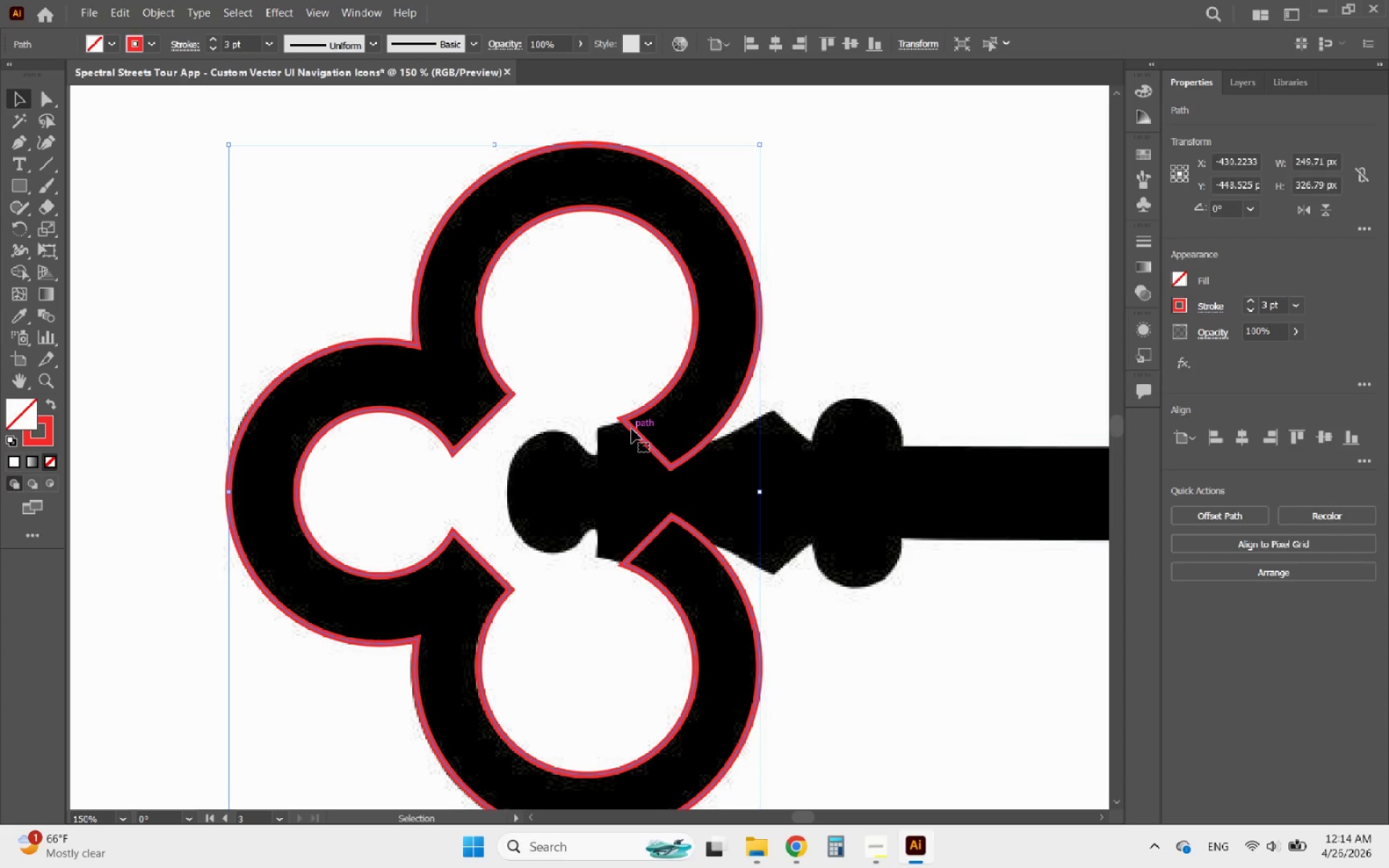 
key(Delete)
 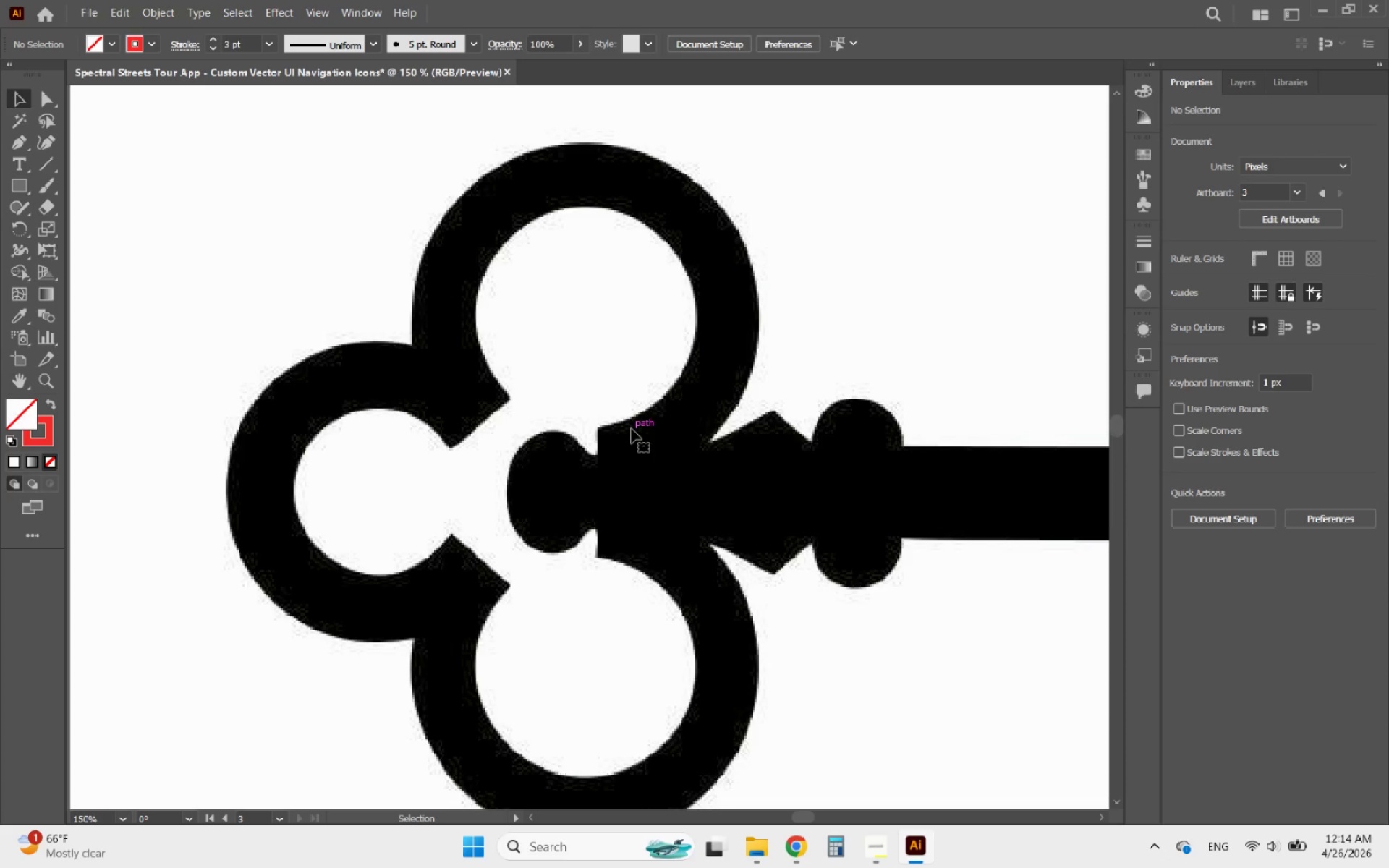 
key(Control+ControlLeft)
 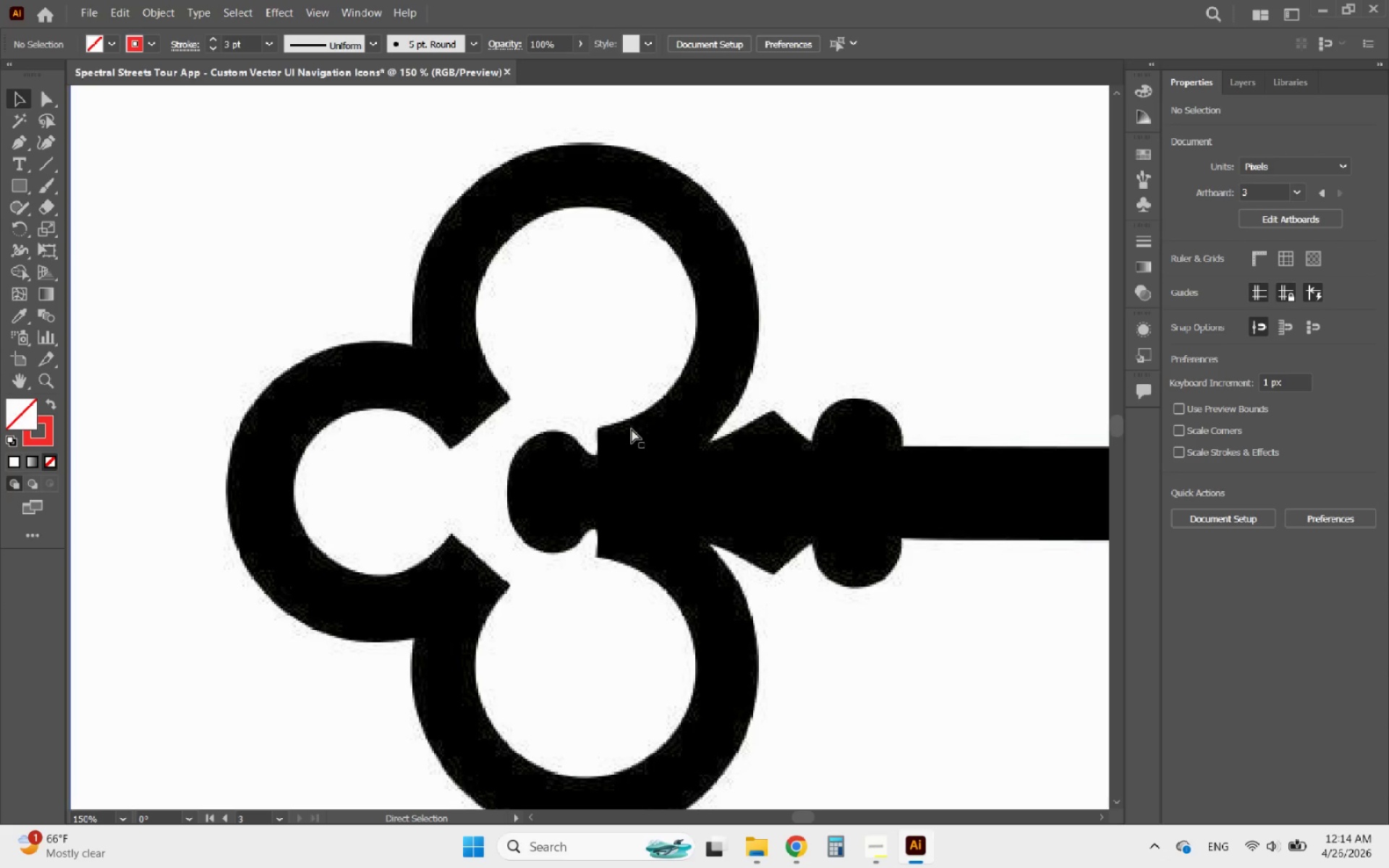 
key(Control+Z)
 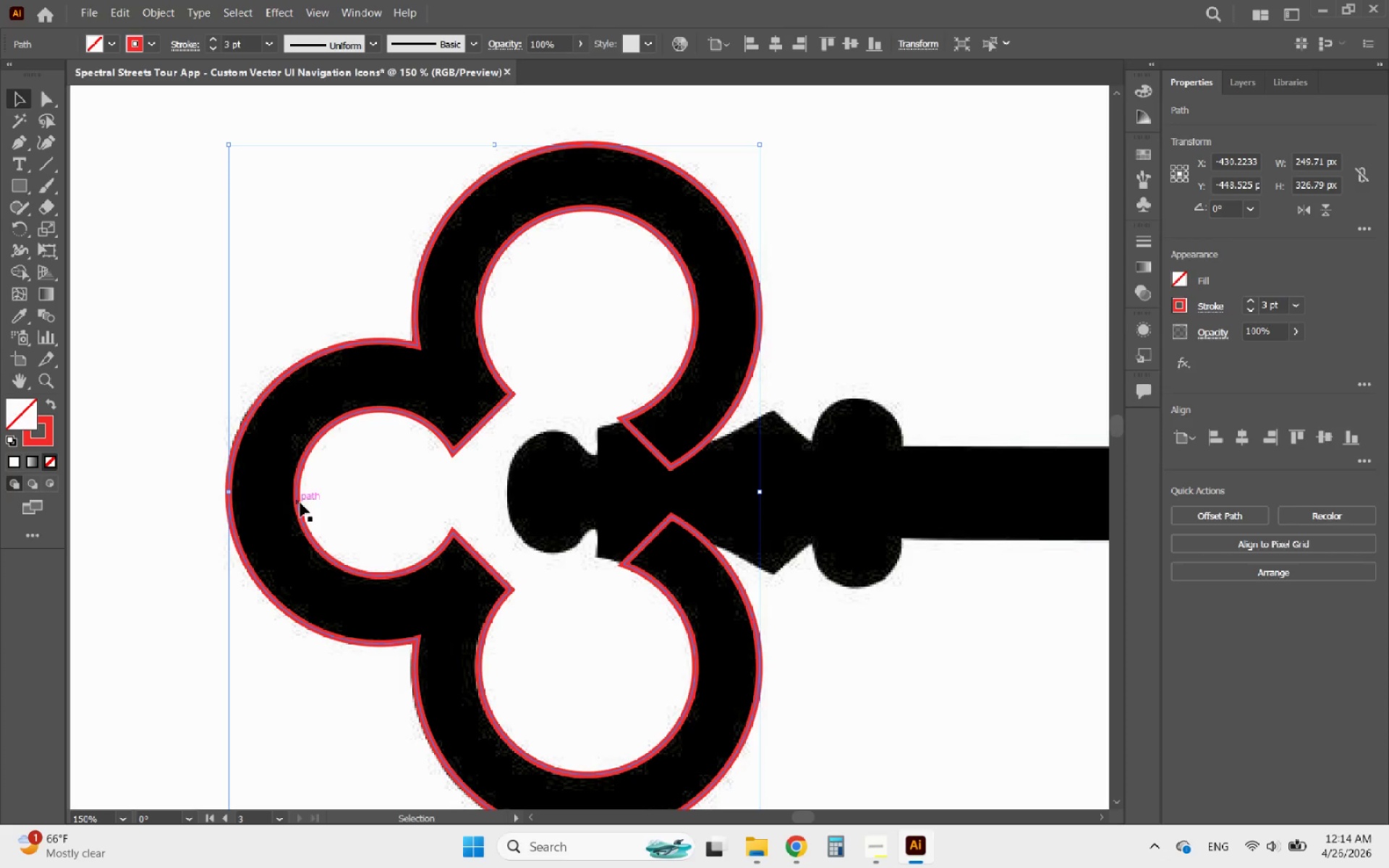 
hold_key(key=AltLeft, duration=2.2)
scroll: coordinate [340, 500], scroll_direction: down, amount: 2.0
 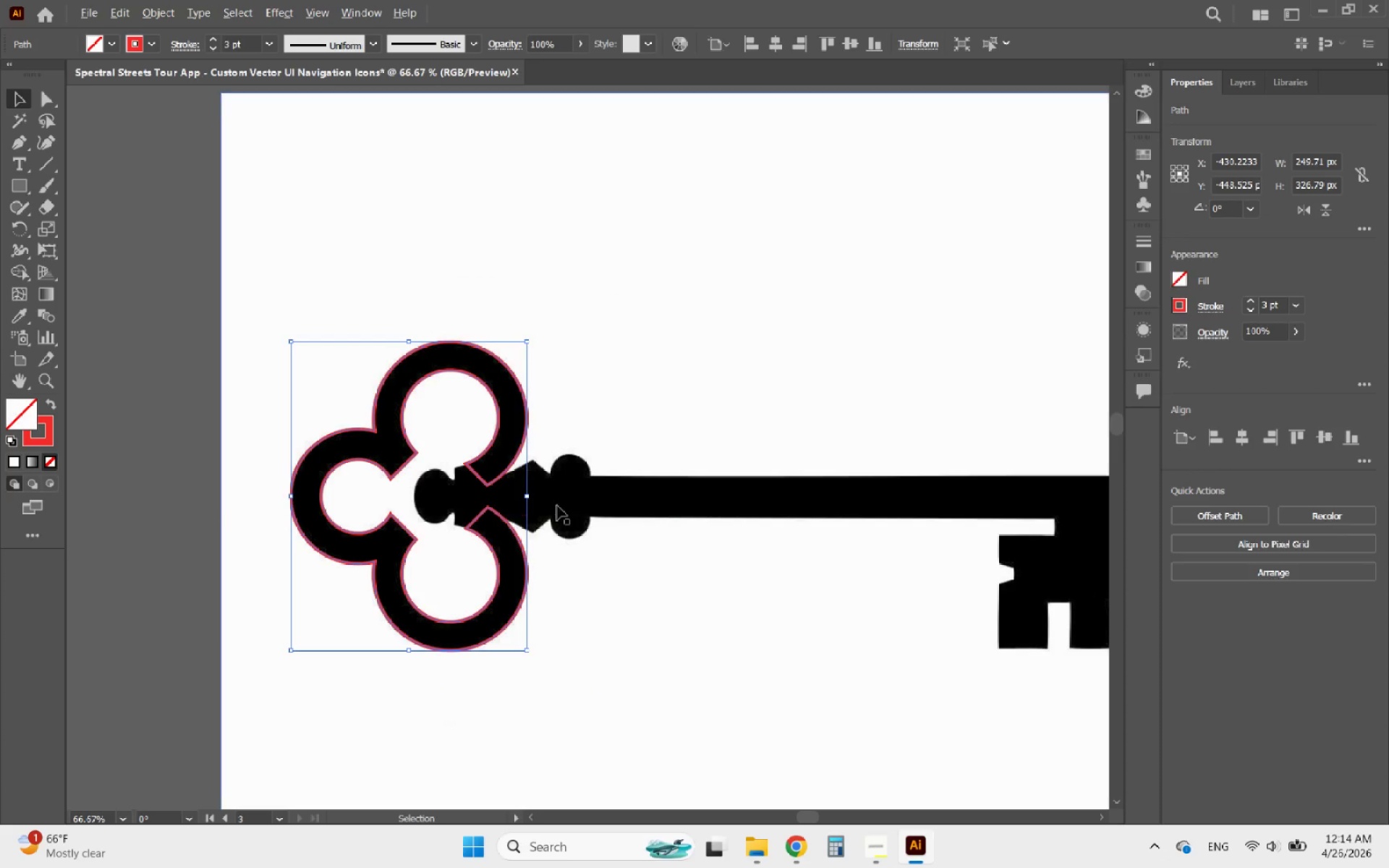 
scroll: coordinate [671, 489], scroll_direction: up, amount: 2.0
 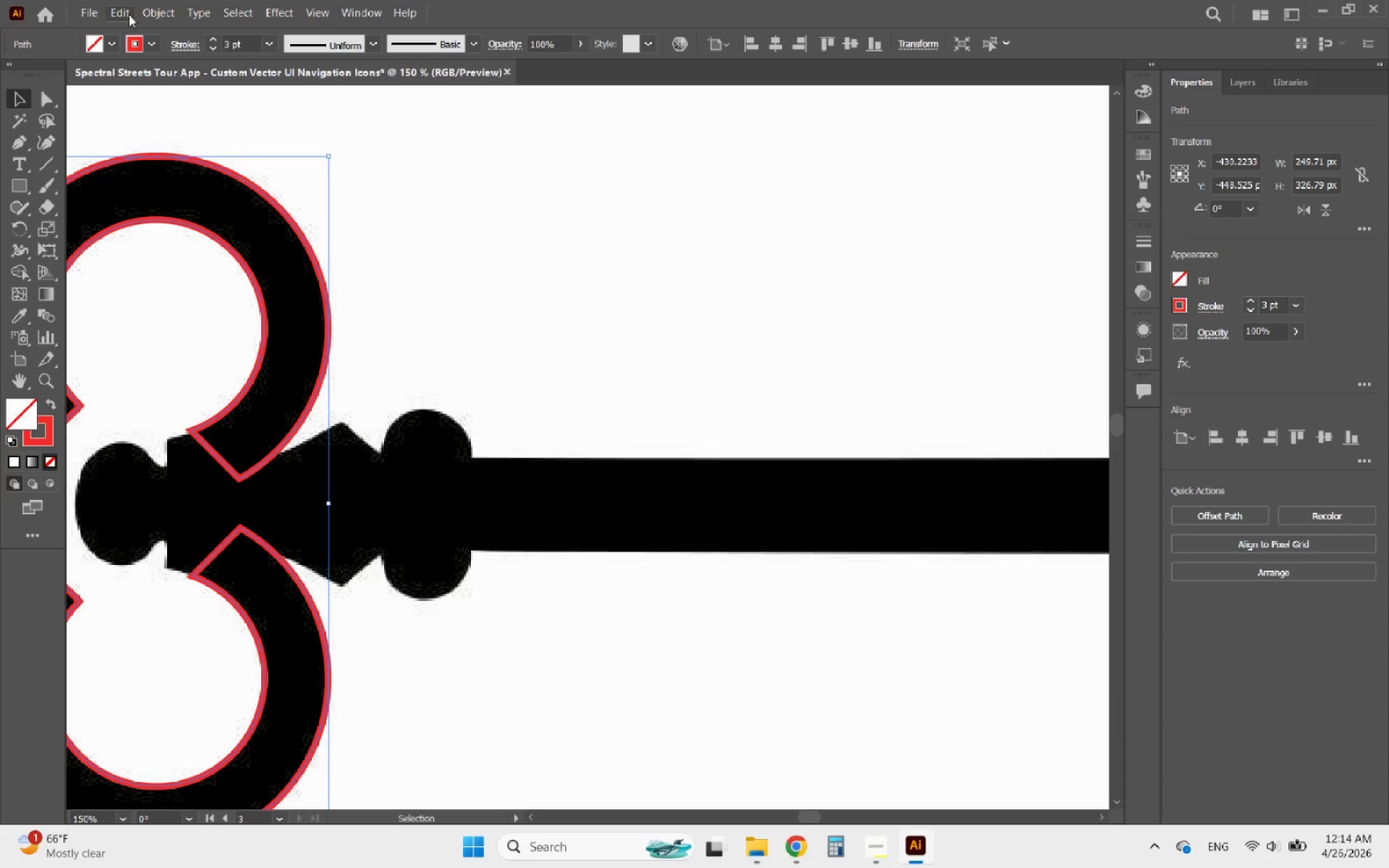 
left_click([141, 14])
 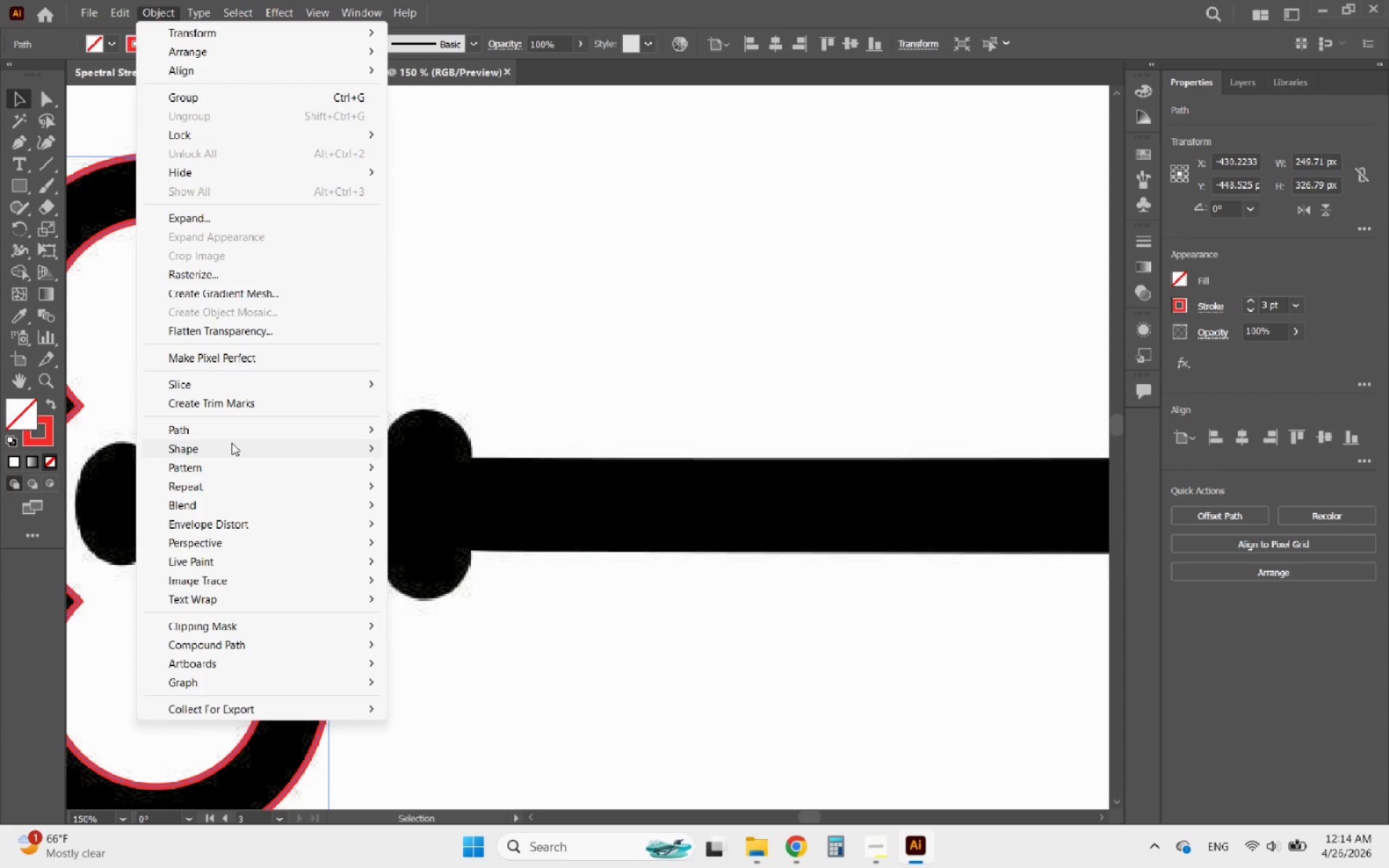 
left_click([205, 425])
 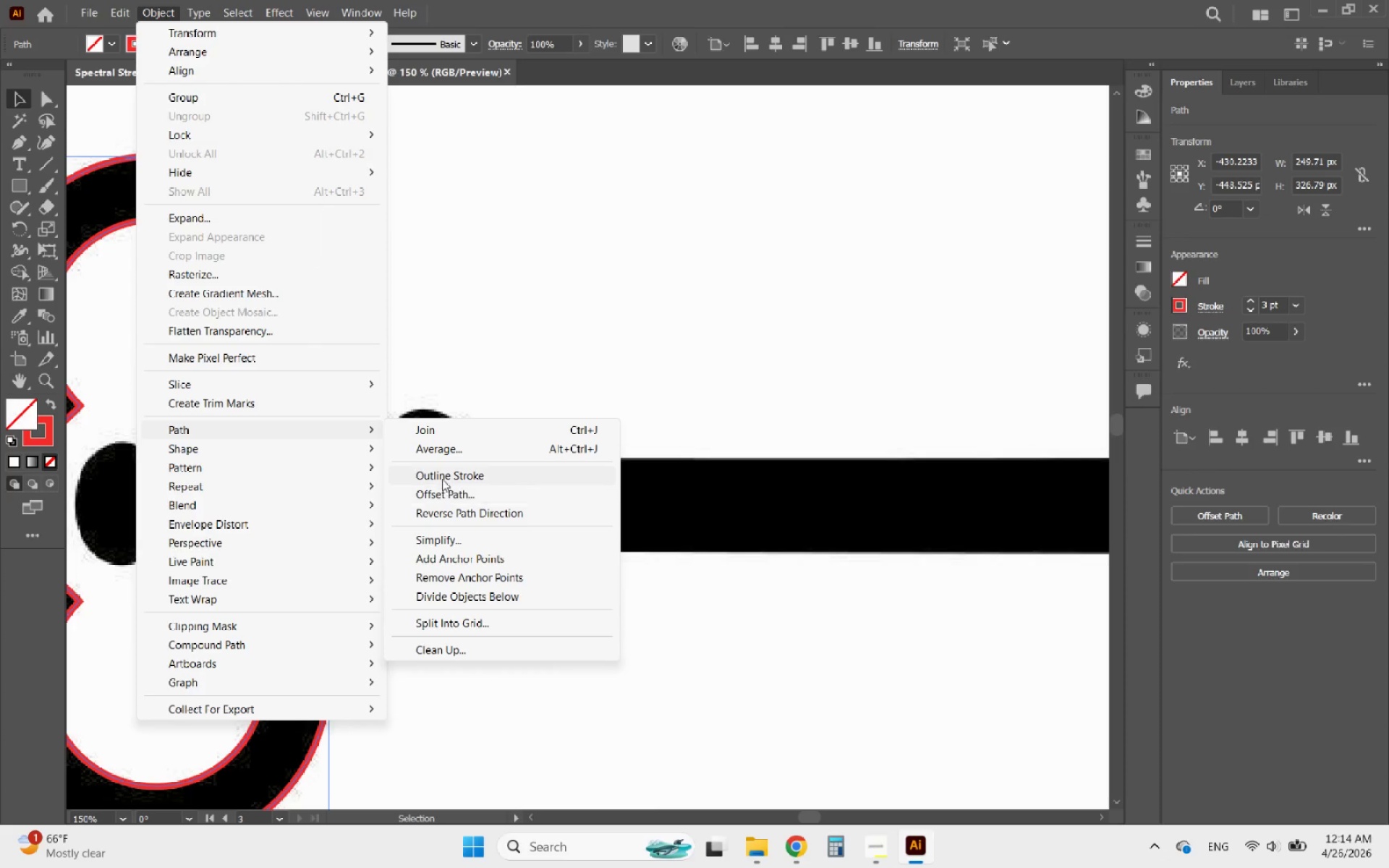 
left_click([446, 493])
 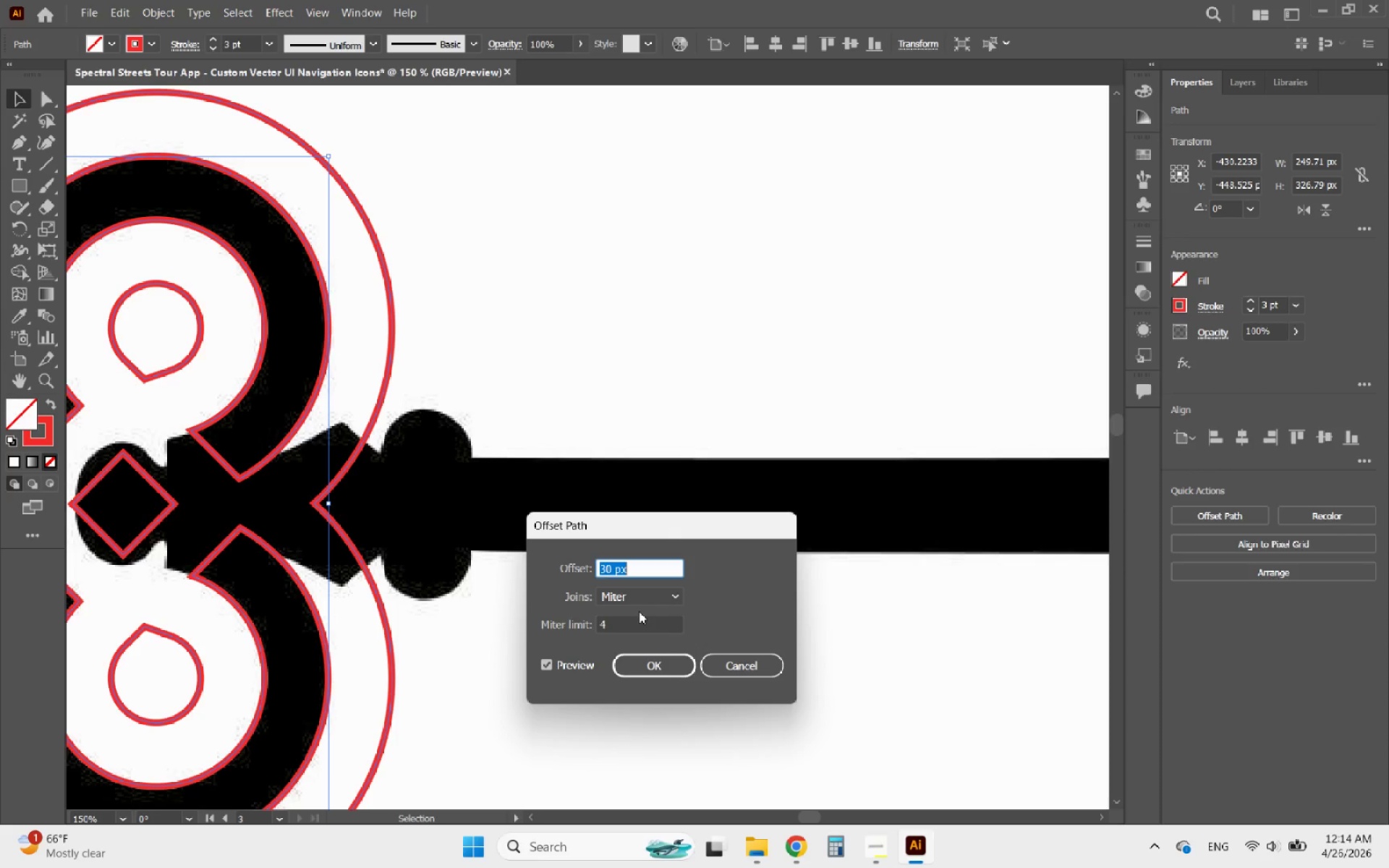 
wait(5.36)
 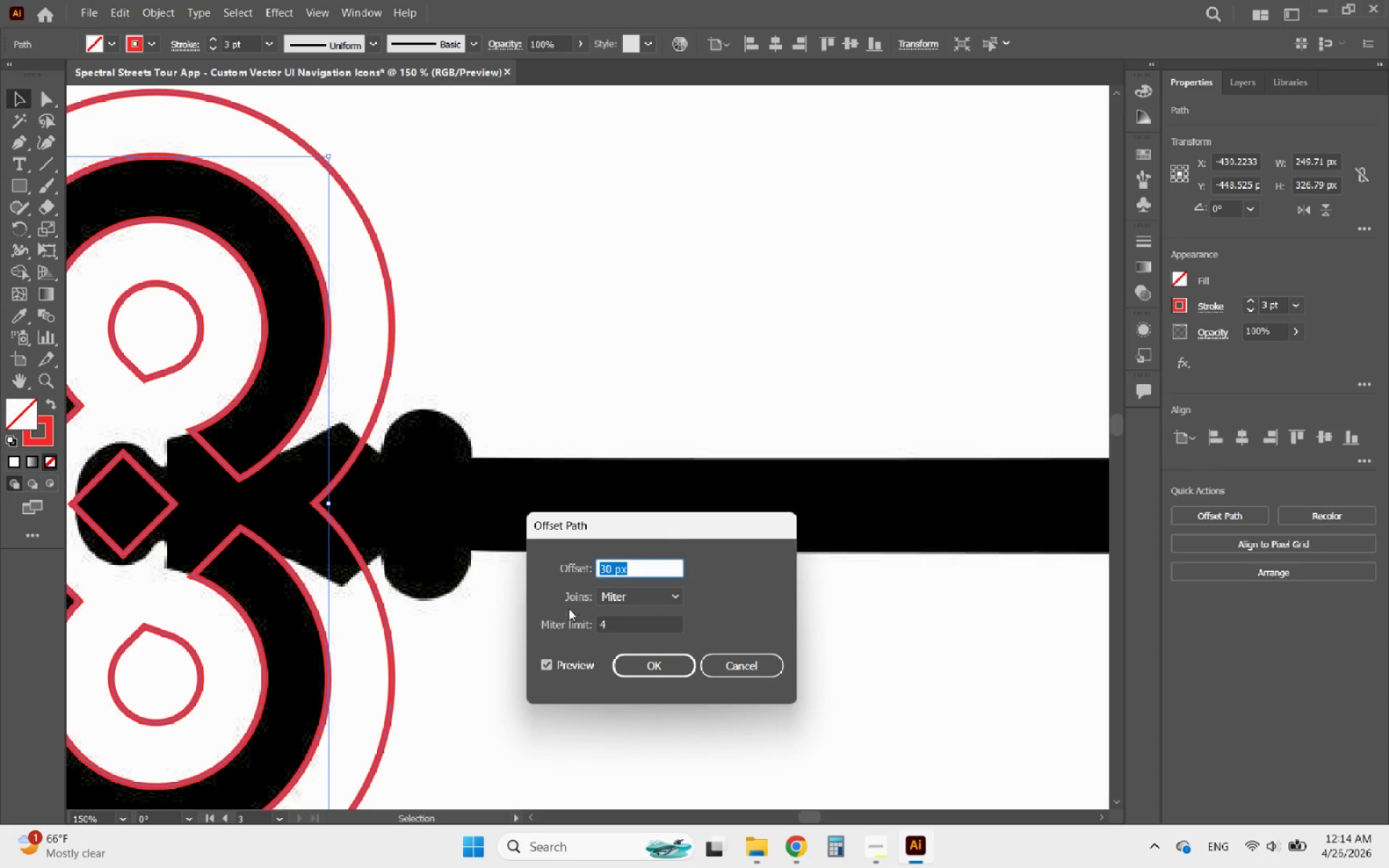 
scroll: coordinate [628, 572], scroll_direction: down, amount: 4.0
 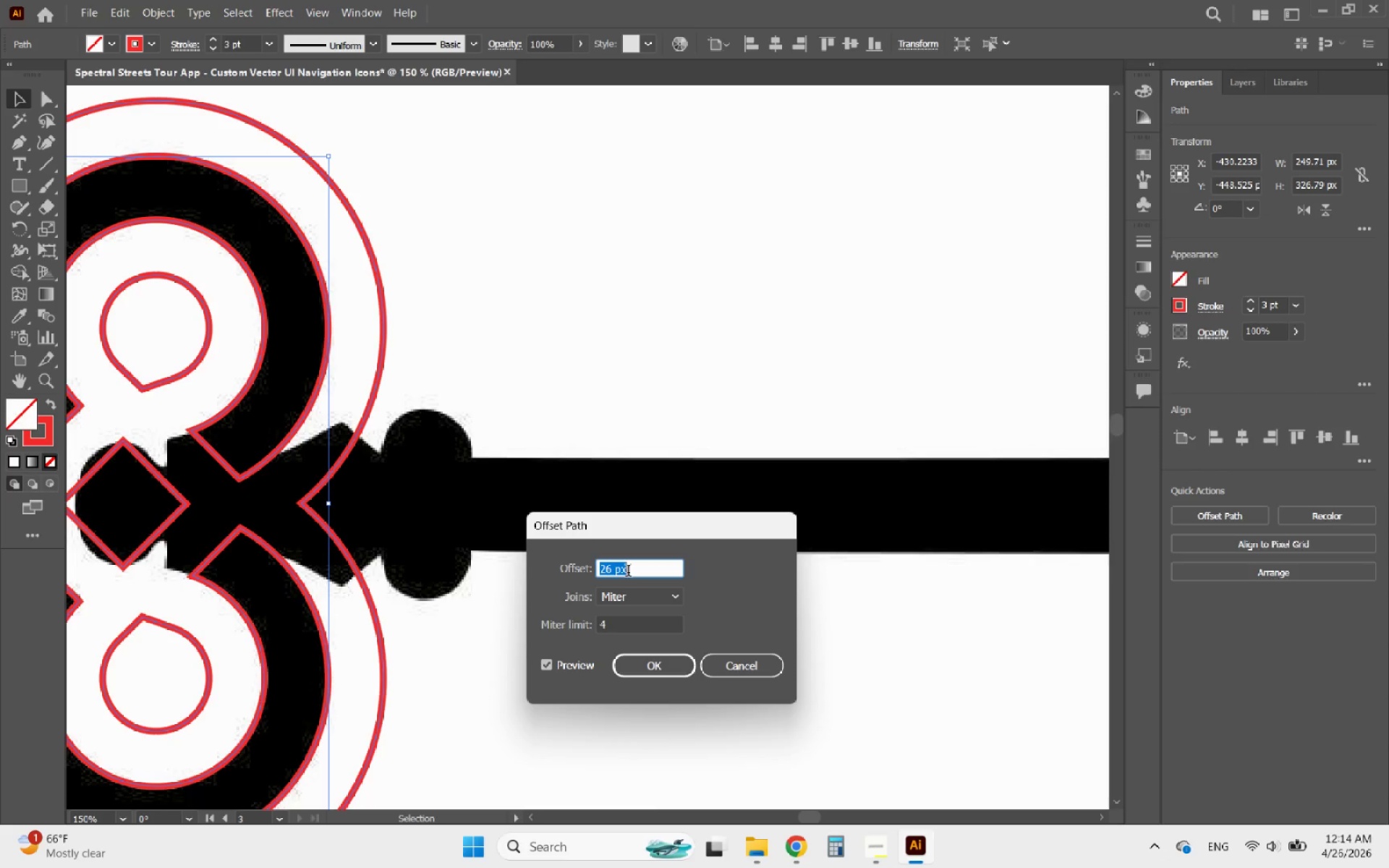 
scroll: coordinate [628, 572], scroll_direction: up, amount: 1.0
 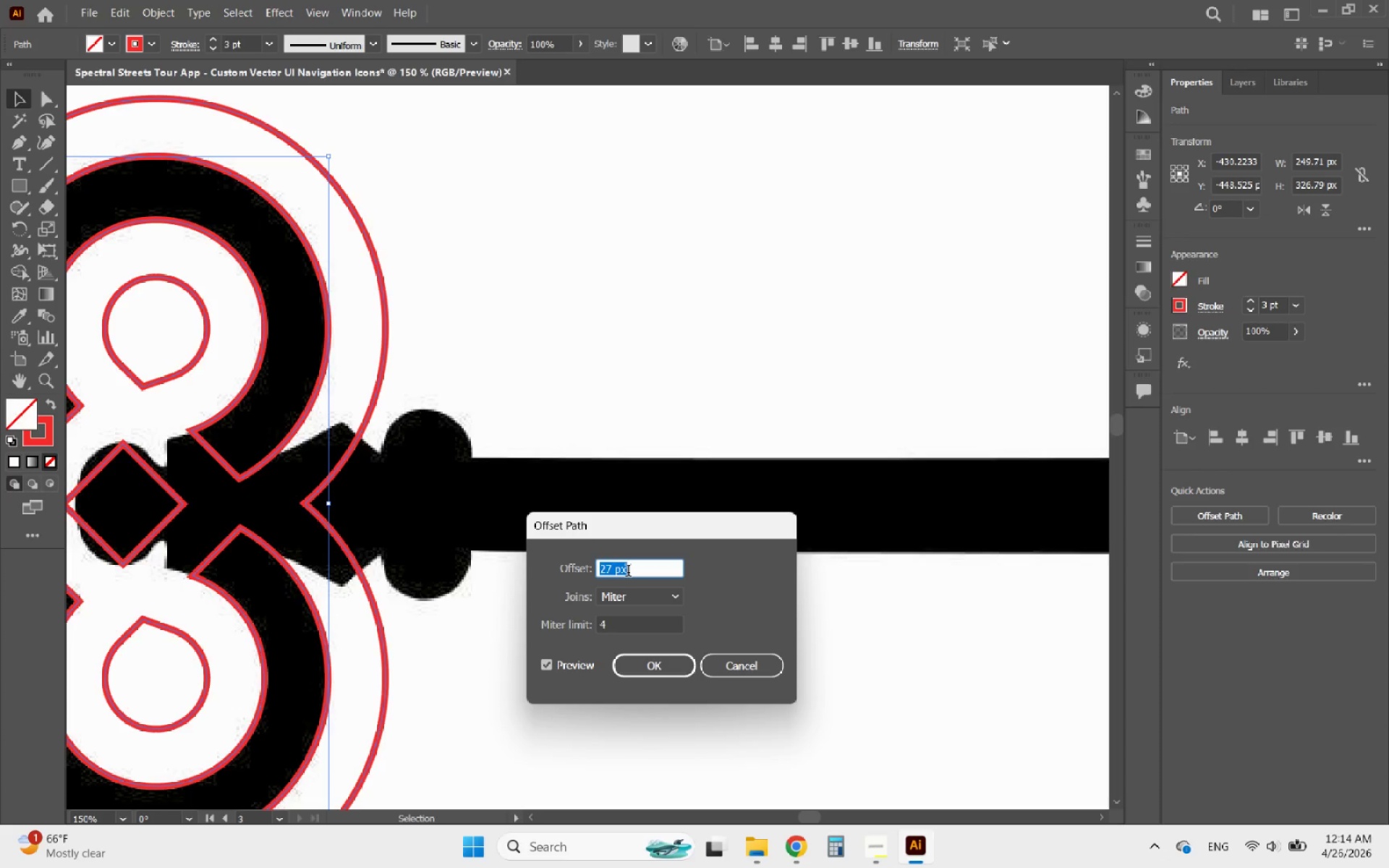 
scroll: coordinate [628, 572], scroll_direction: down, amount: 2.0
 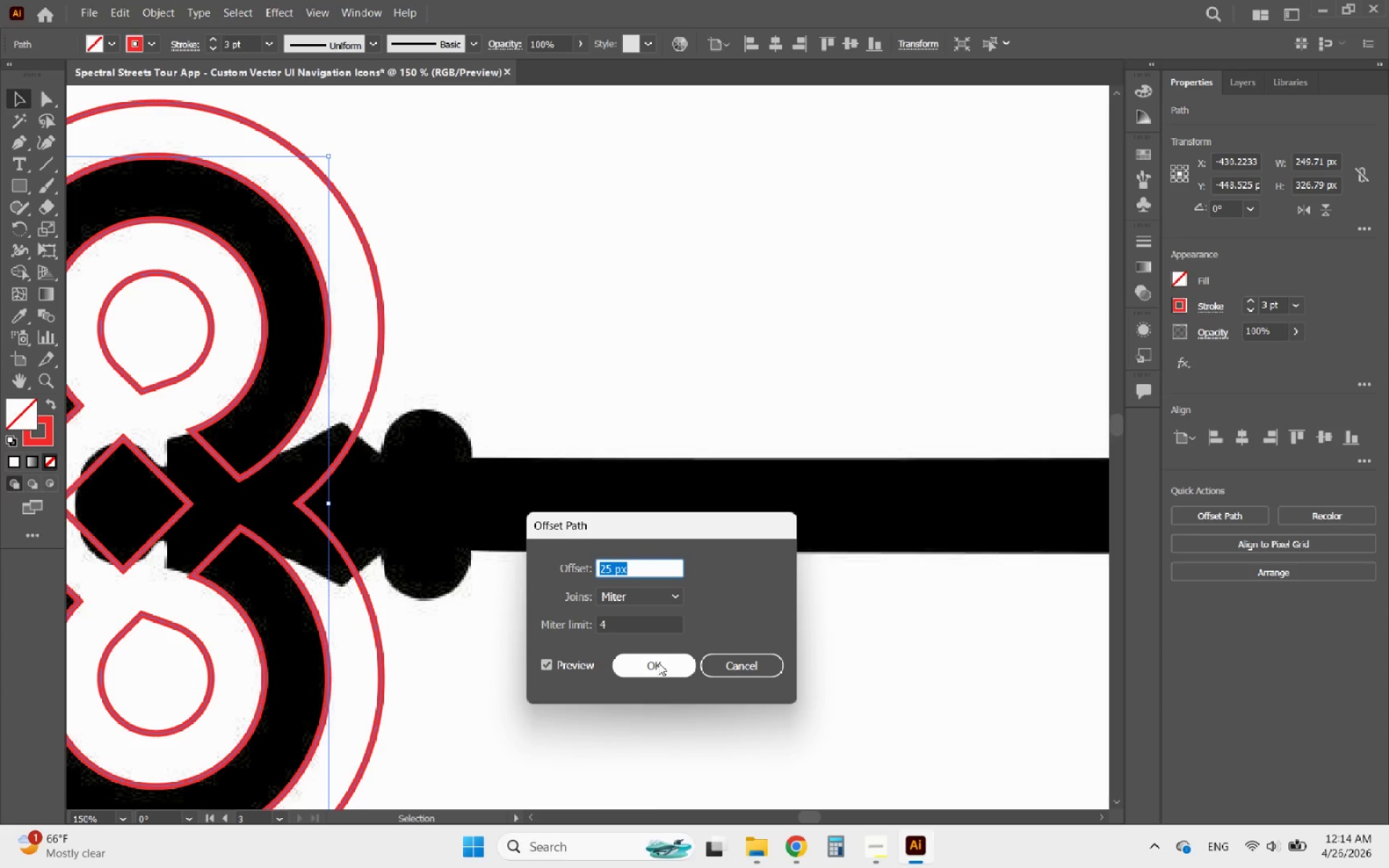 
left_click([659, 664])
 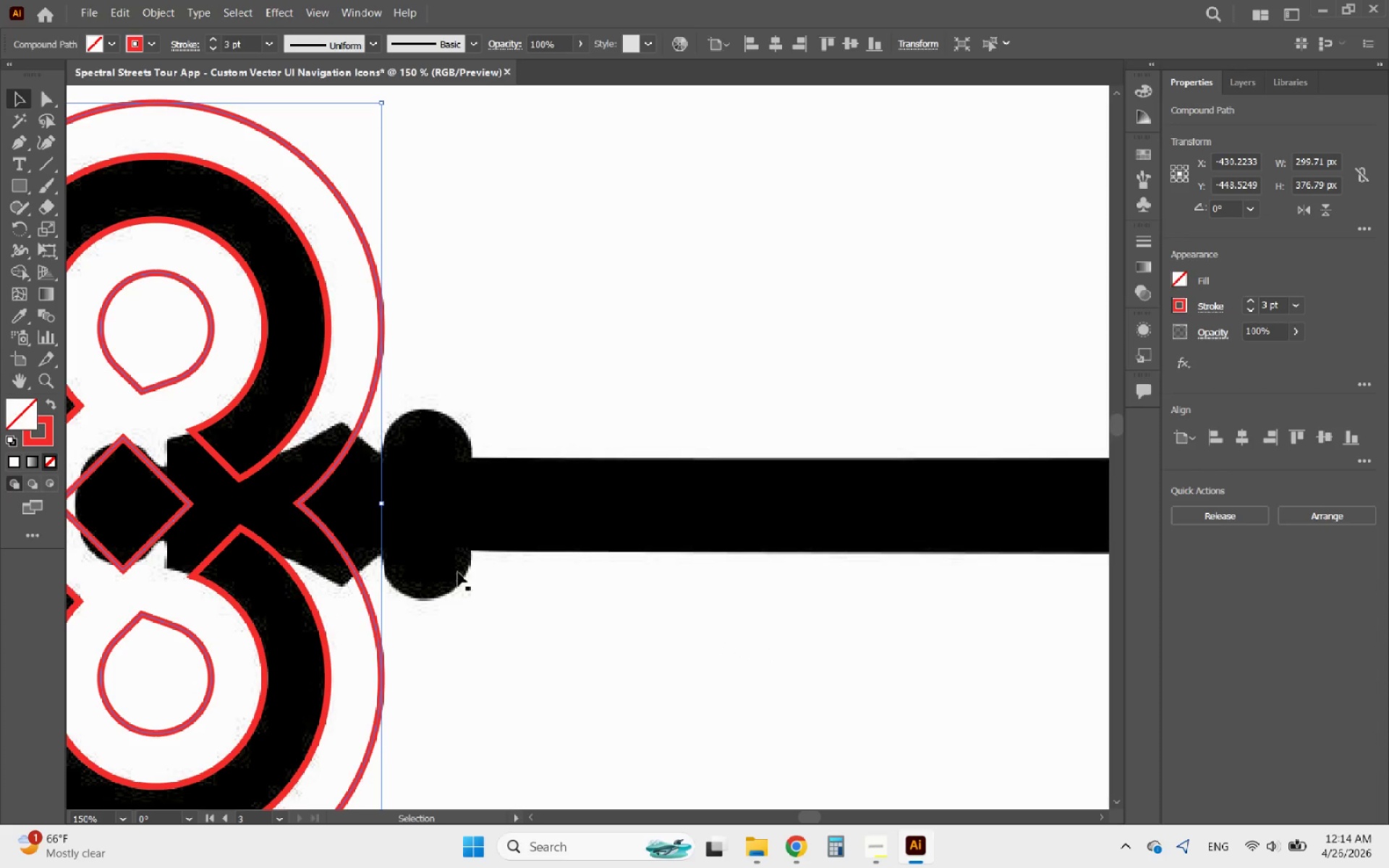 
hold_key(key=AltLeft, duration=0.62)
scroll: coordinate [433, 548], scroll_direction: down, amount: 2.0
 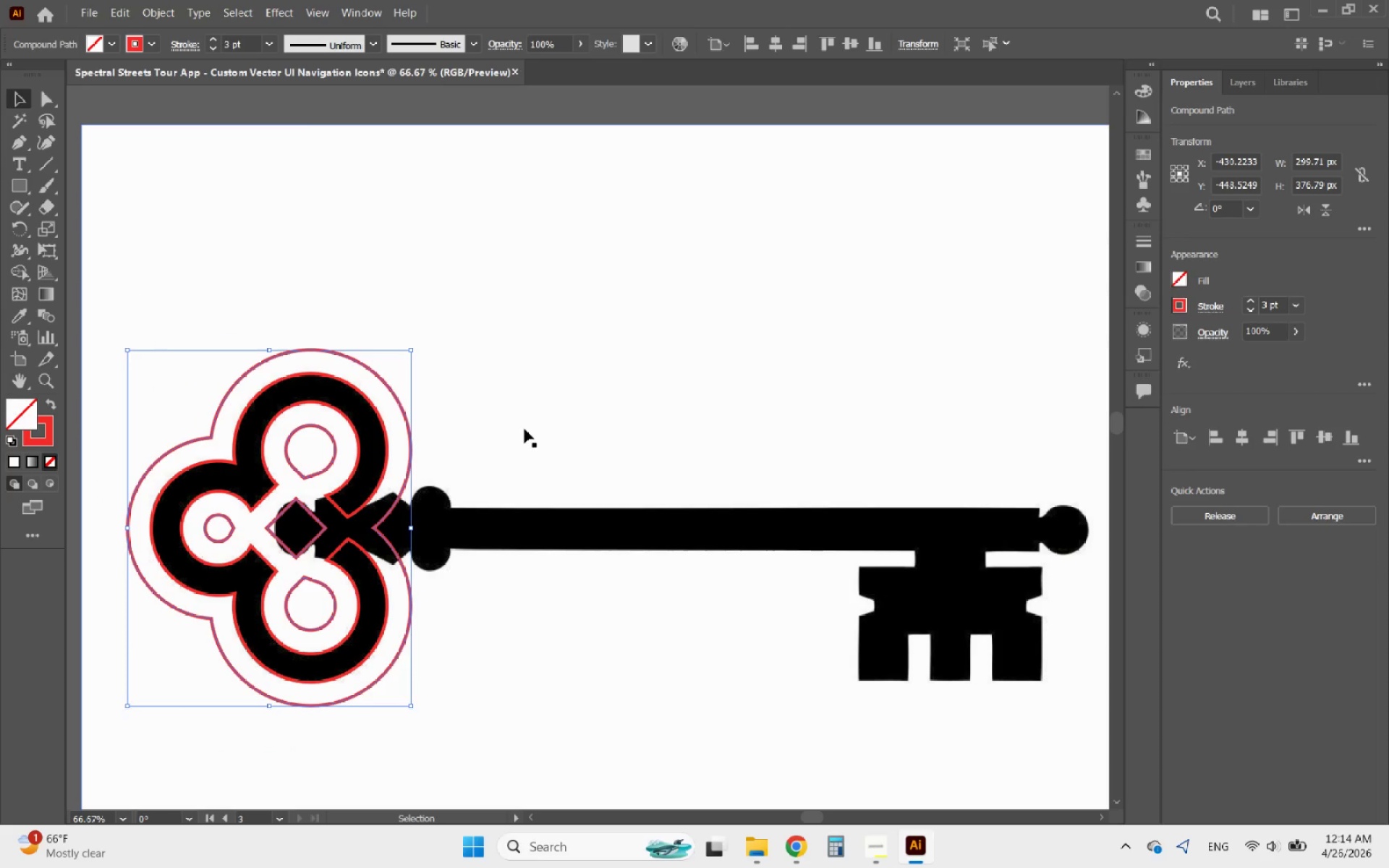 
hold_key(key=AltLeft, duration=2.92)
scroll: coordinate [504, 518], scroll_direction: up, amount: 1.0
 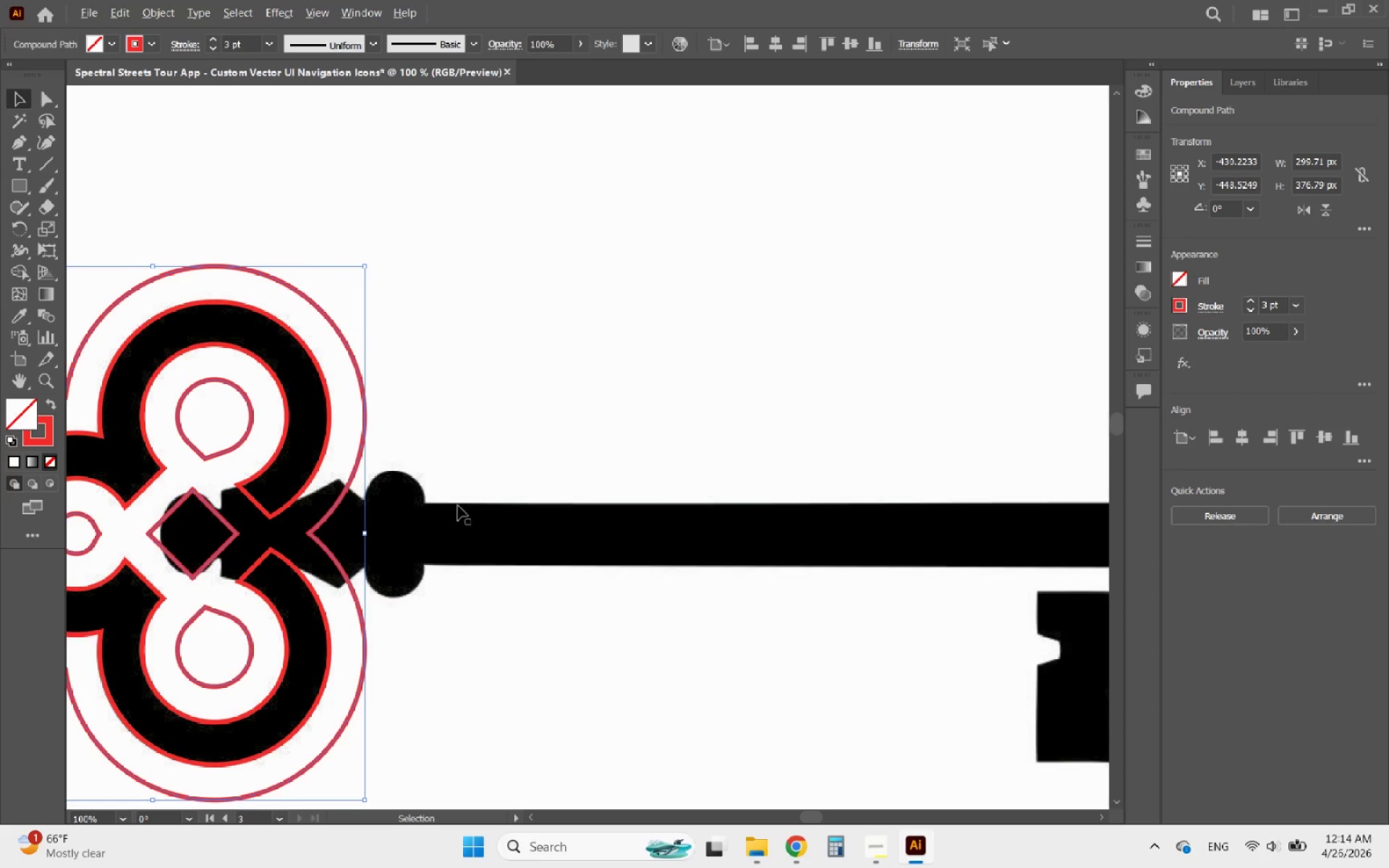 
scroll: coordinate [456, 505], scroll_direction: down, amount: 3.0
 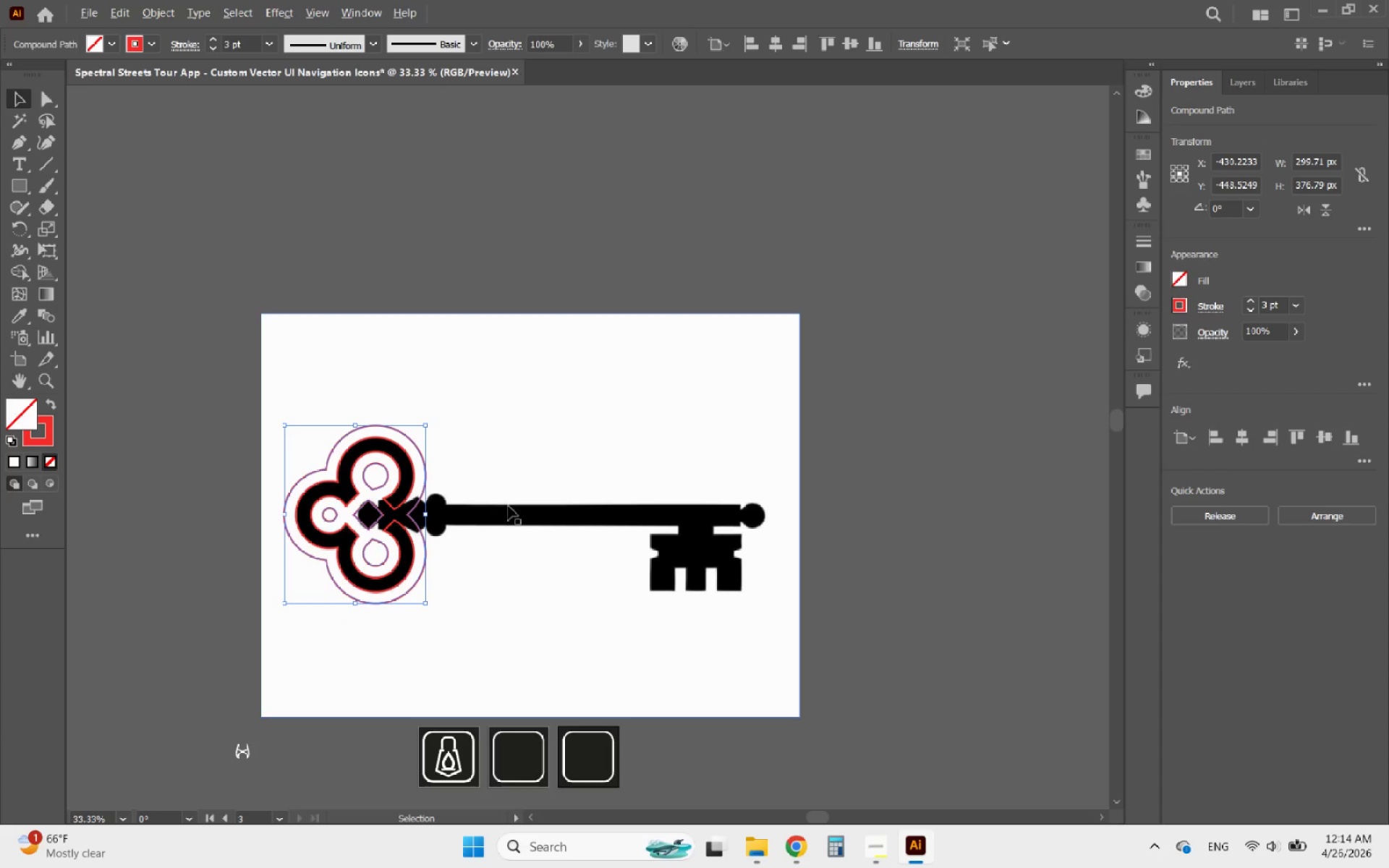 
scroll: coordinate [517, 506], scroll_direction: up, amount: 2.0
 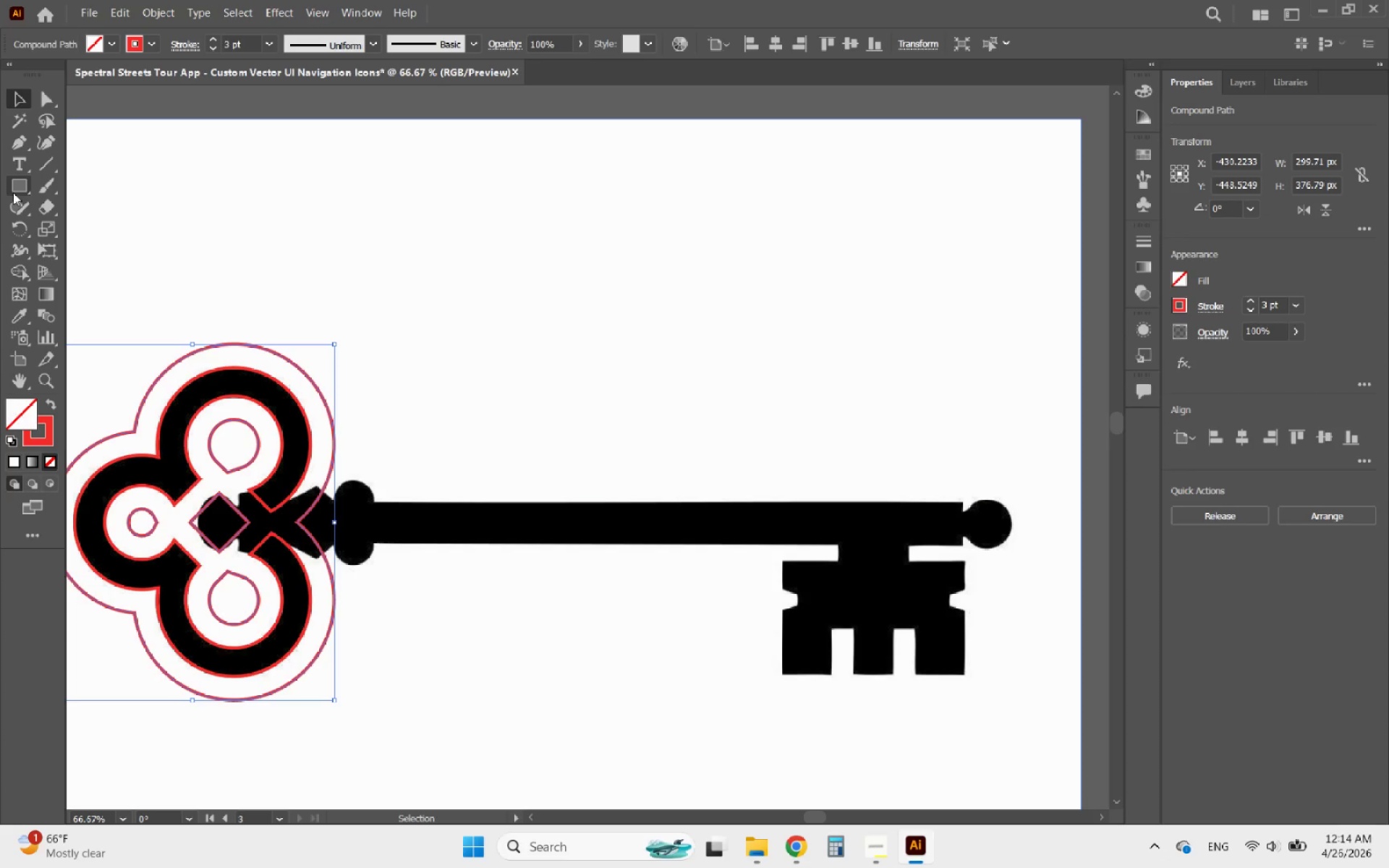 
left_click([15, 189])
 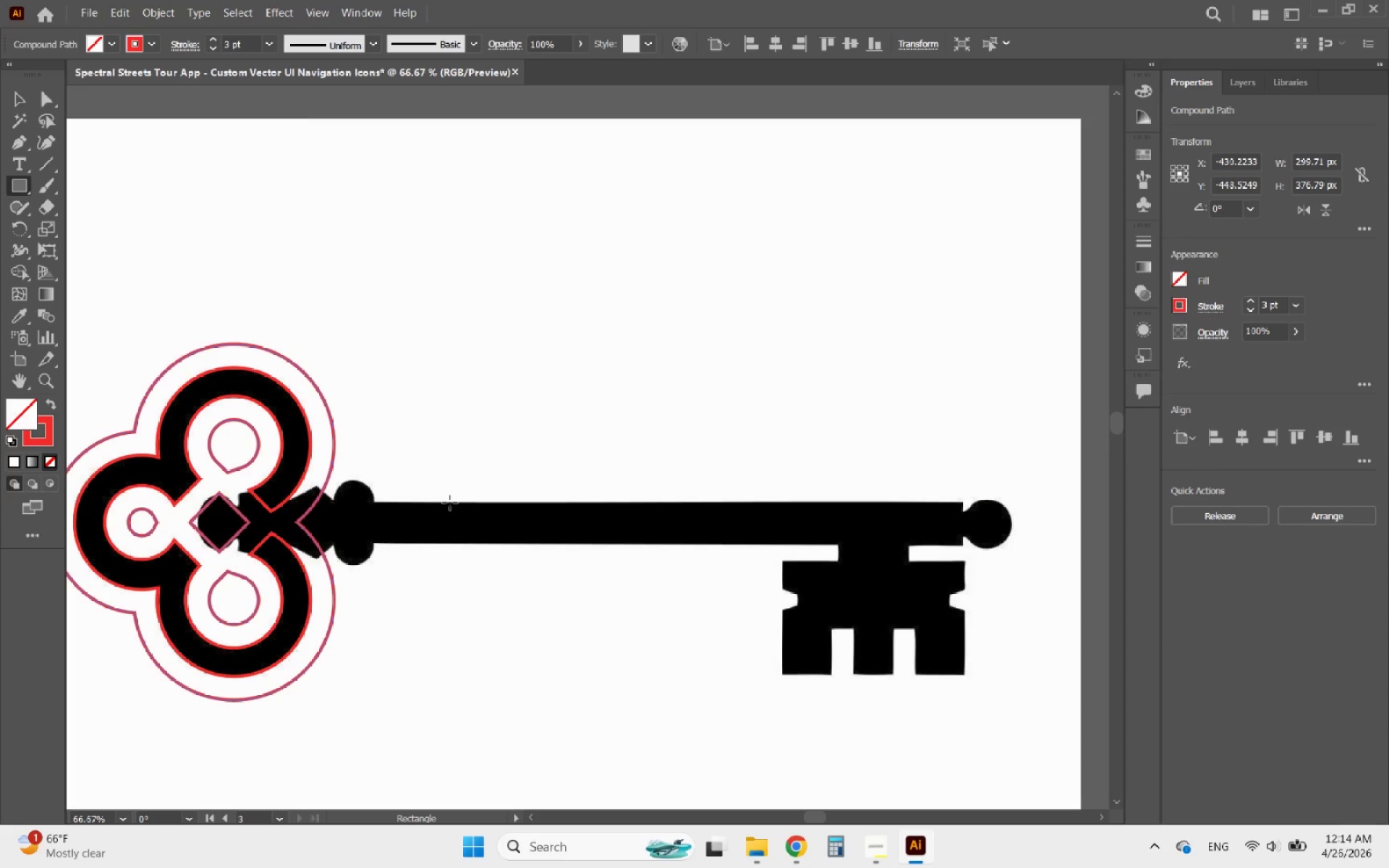 
left_click_drag(start_coordinate=[453, 502], to_coordinate=[756, 561])
 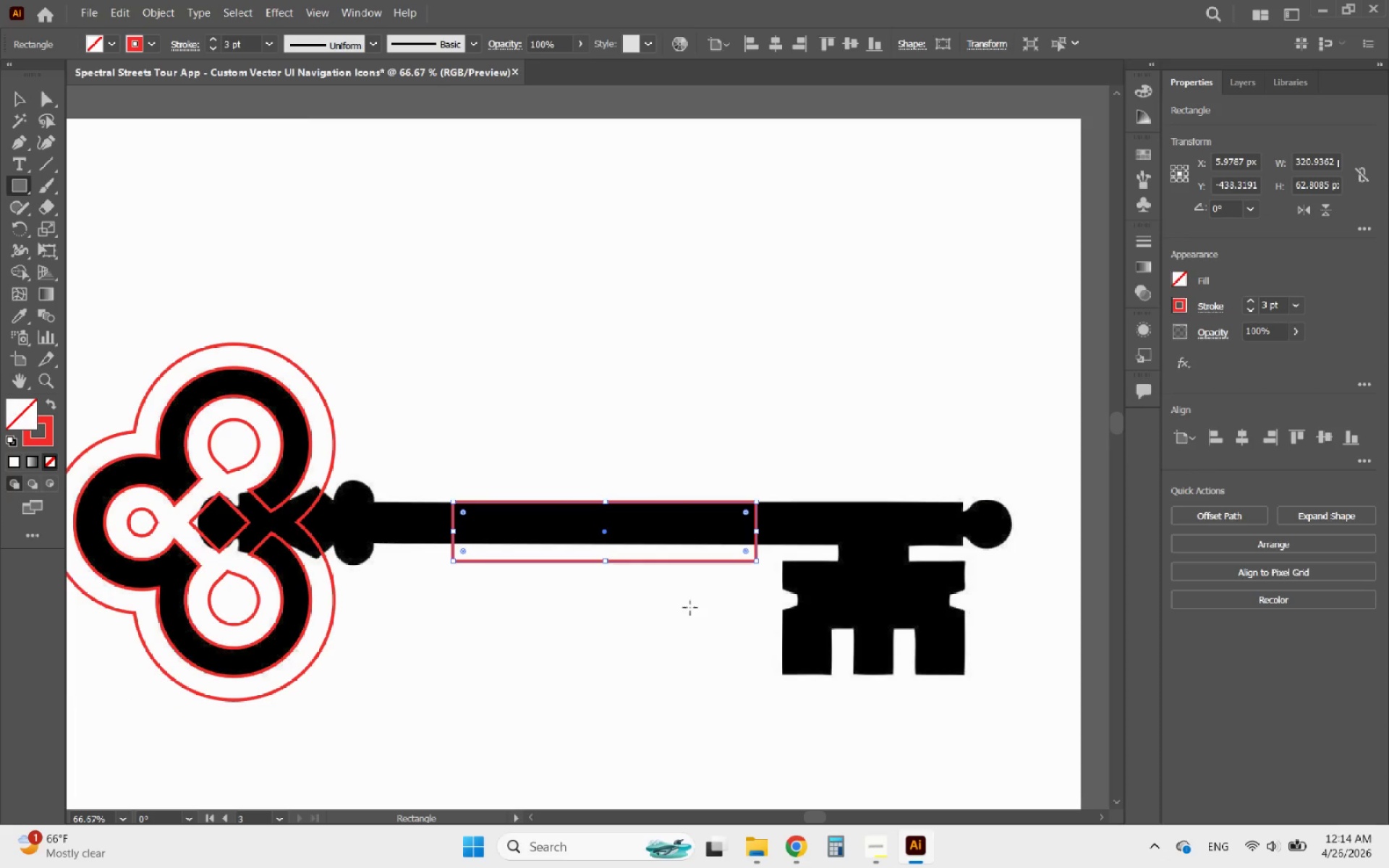 
hold_key(key=AltLeft, duration=0.64)
 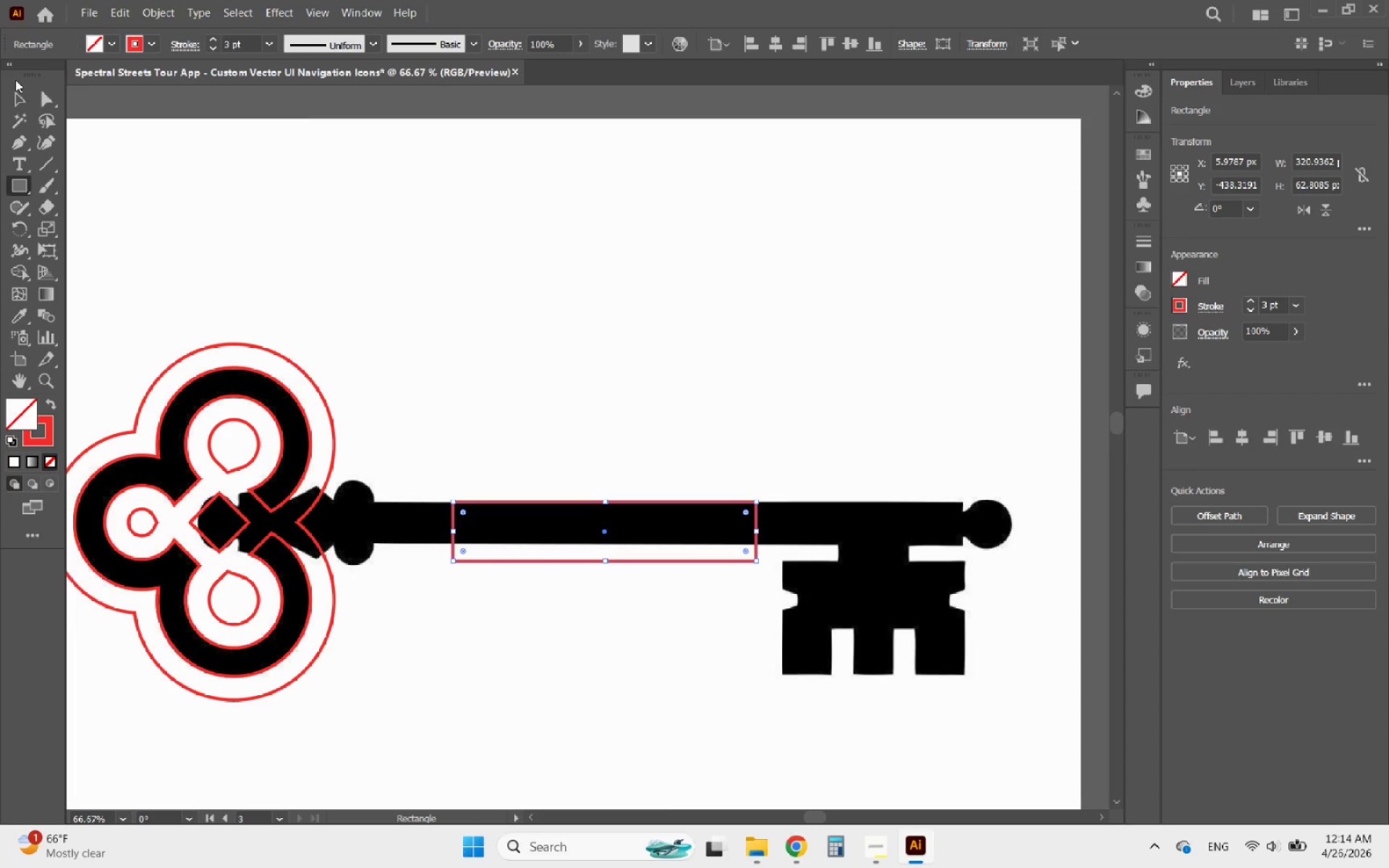 
double_click([16, 92])
 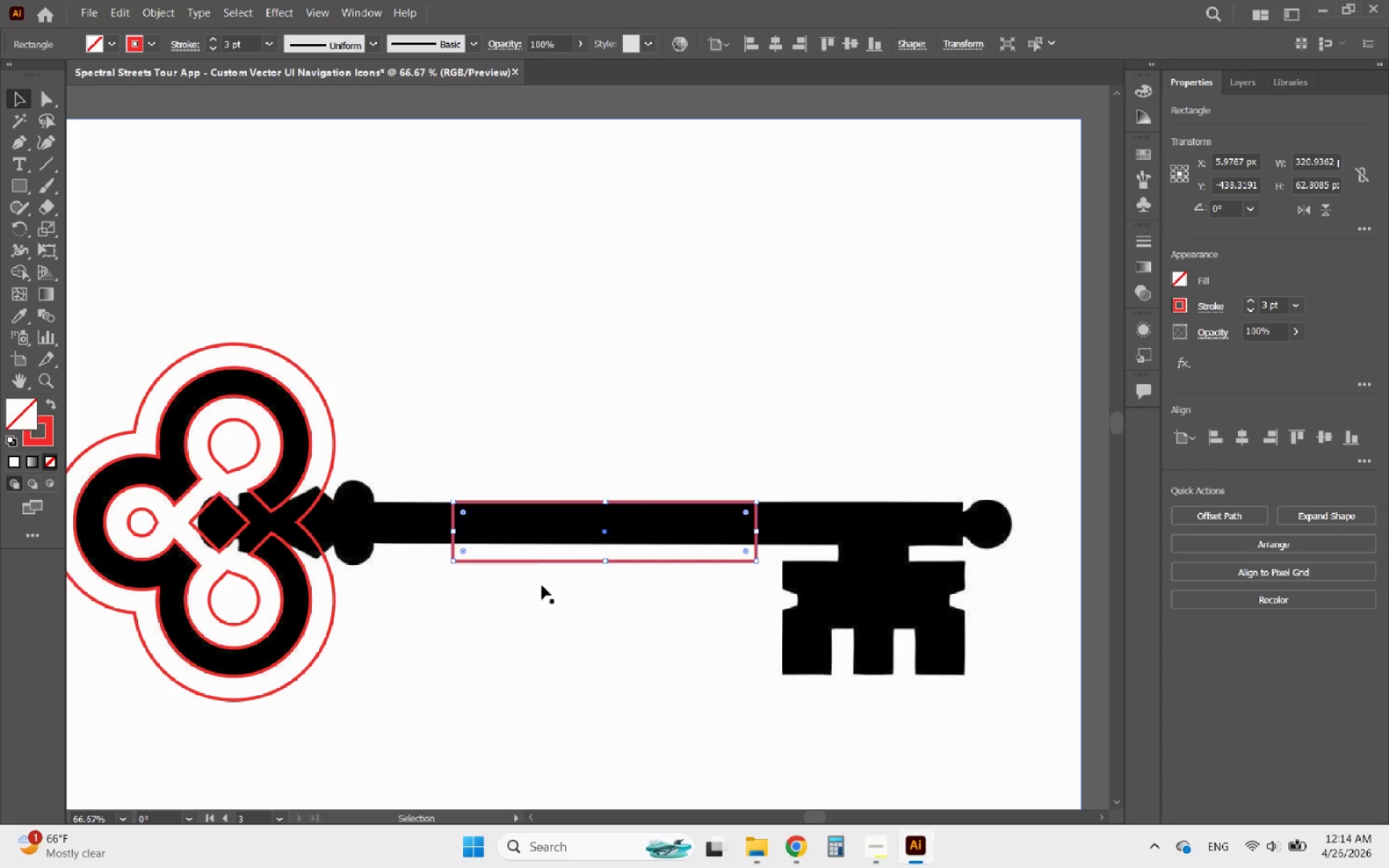 
hold_key(key=AltLeft, duration=3.41)
scroll: coordinate [754, 607], scroll_direction: up, amount: 2.0
 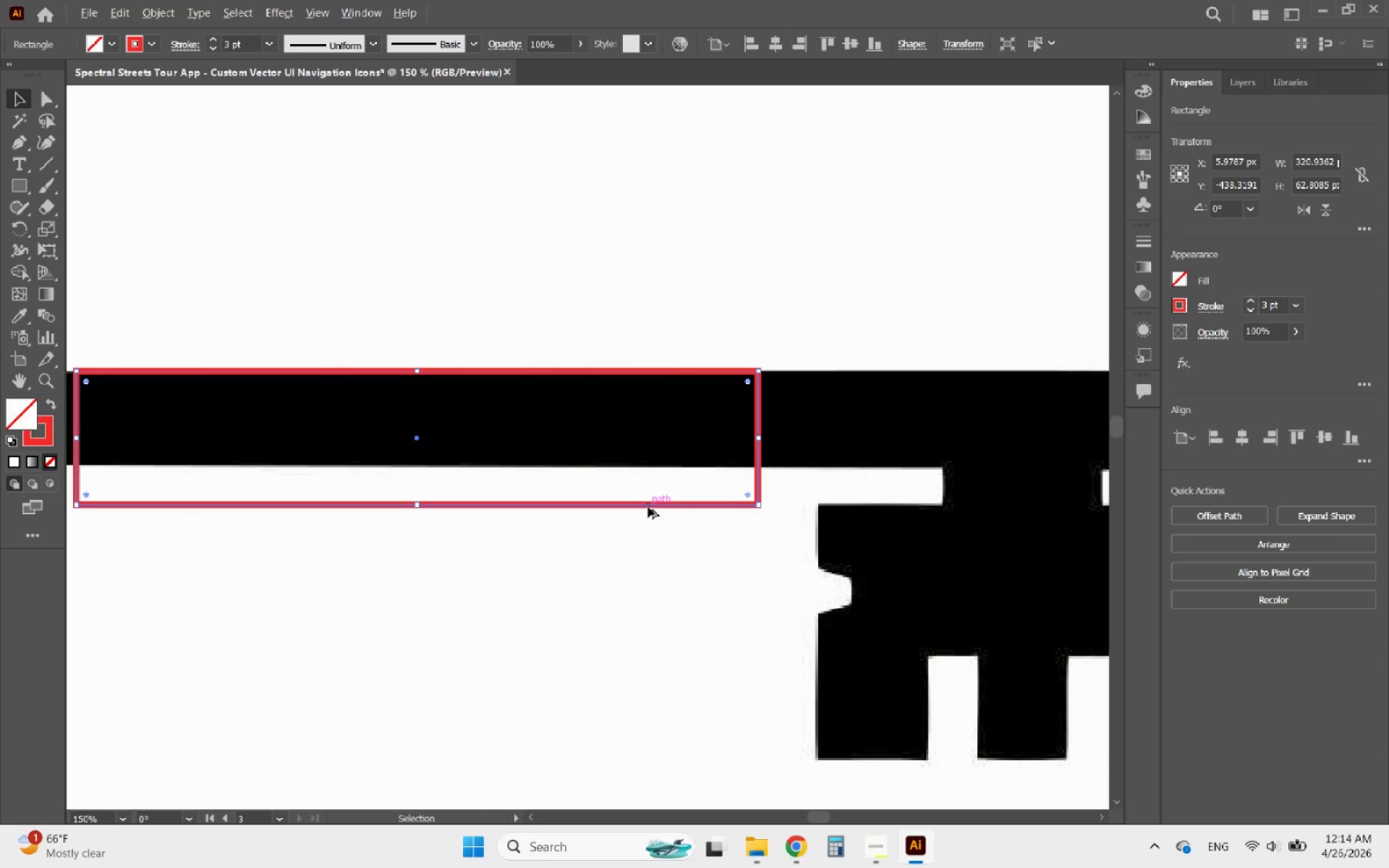 
left_click_drag(start_coordinate=[648, 507], to_coordinate=[662, 629])
 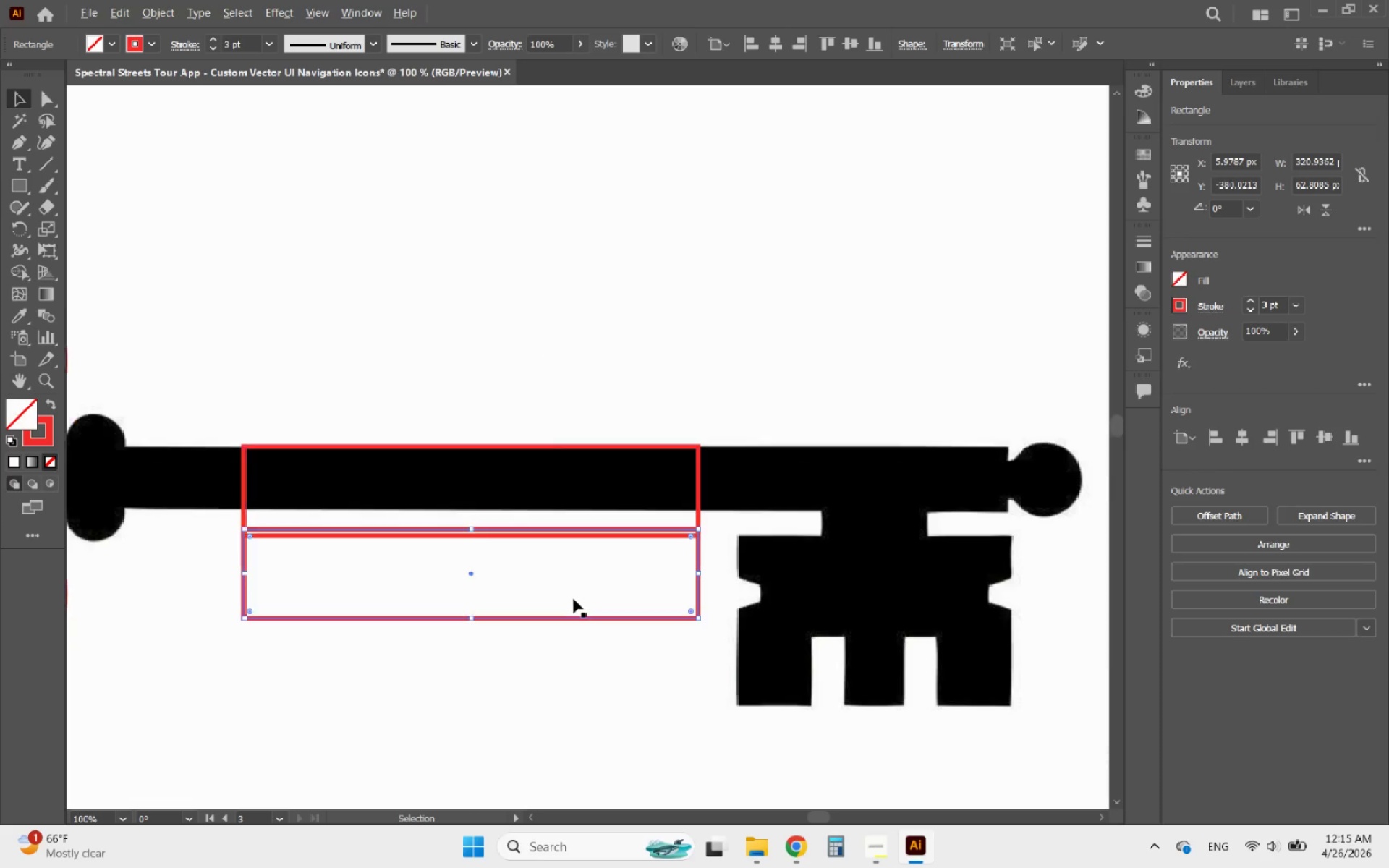 
hold_key(key=ShiftLeft, duration=1.3)
 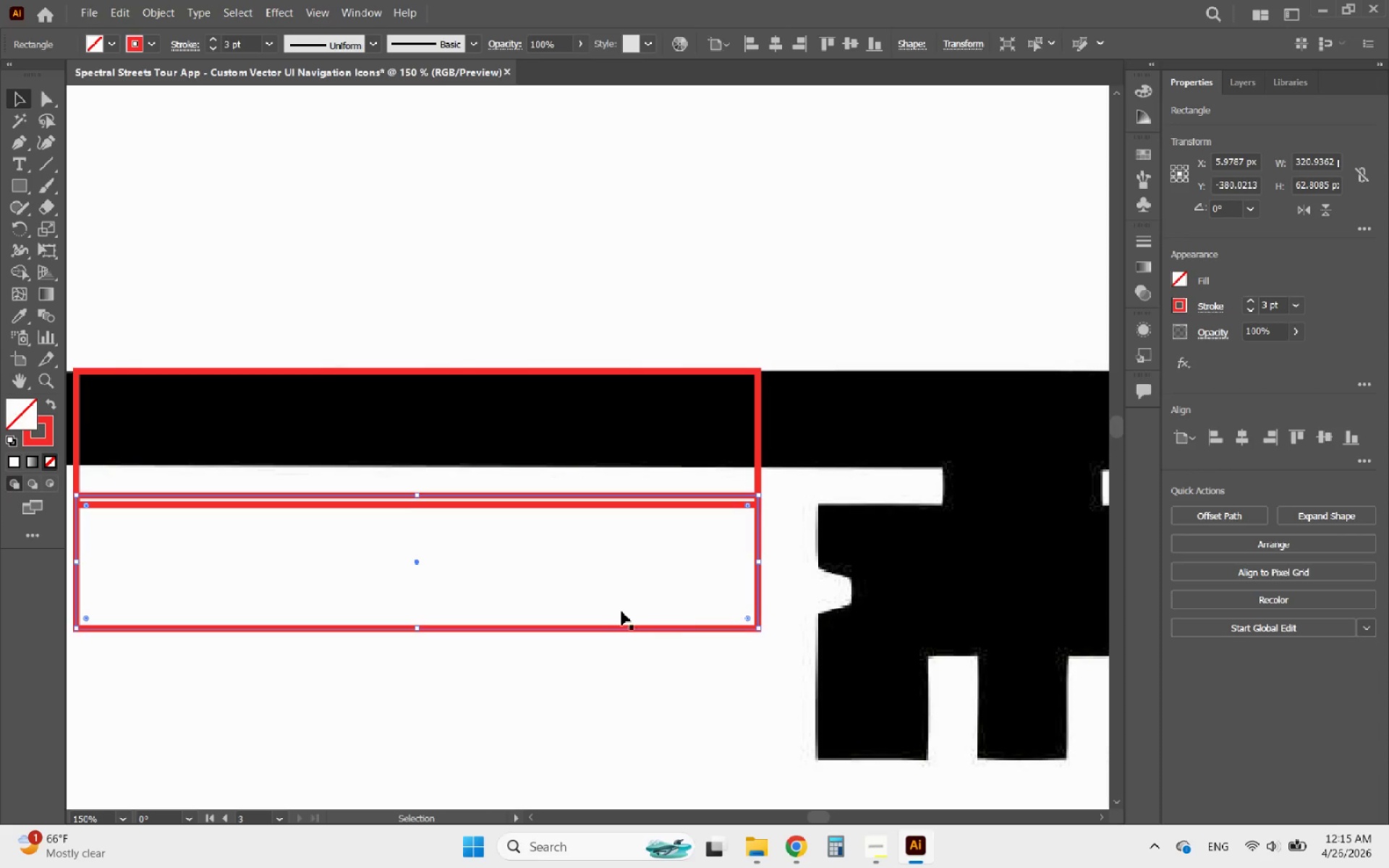 
hold_key(key=AltLeft, duration=0.64)
scroll: coordinate [577, 597], scroll_direction: down, amount: 1.0
 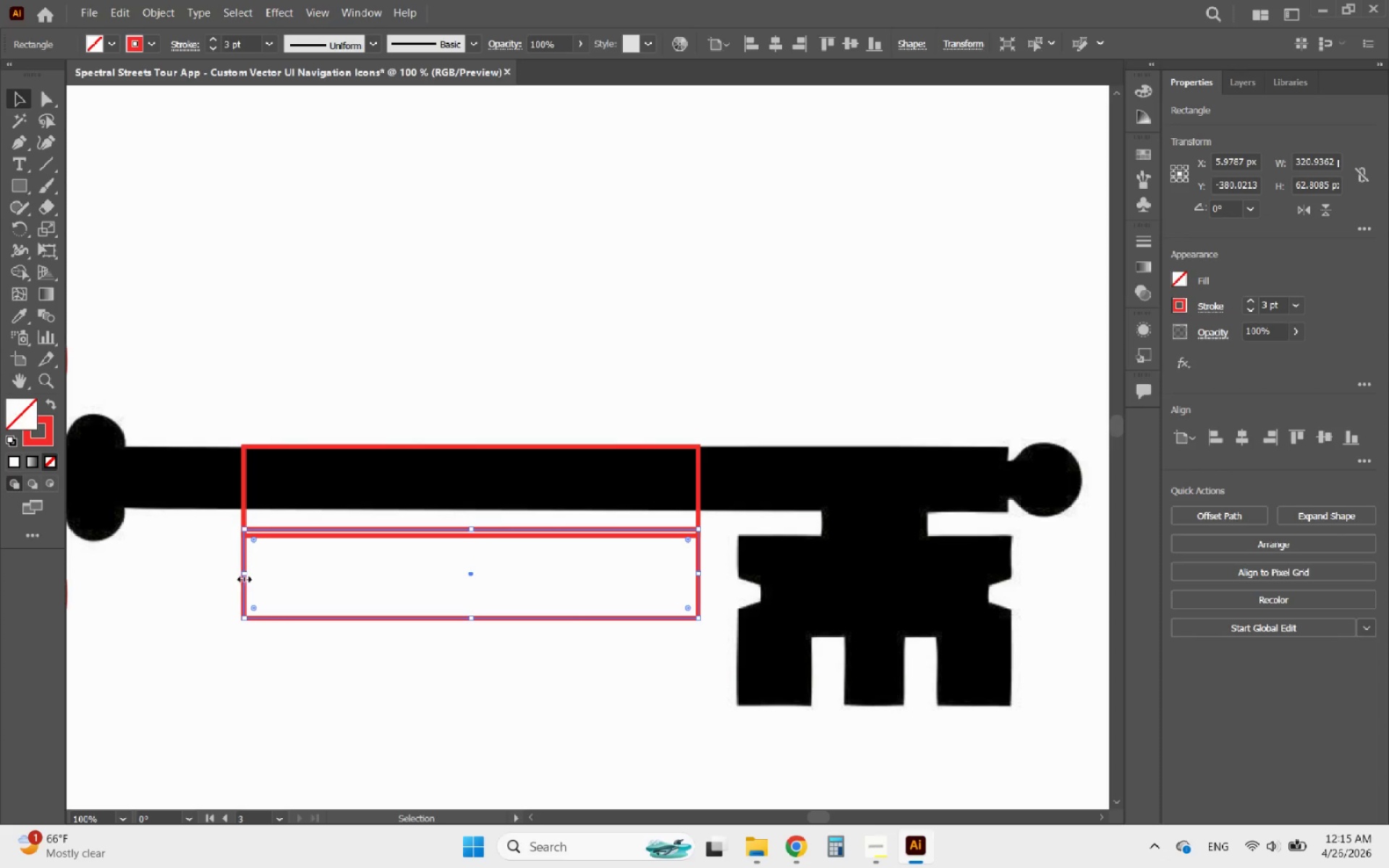 
left_click_drag(start_coordinate=[241, 570], to_coordinate=[614, 582])
 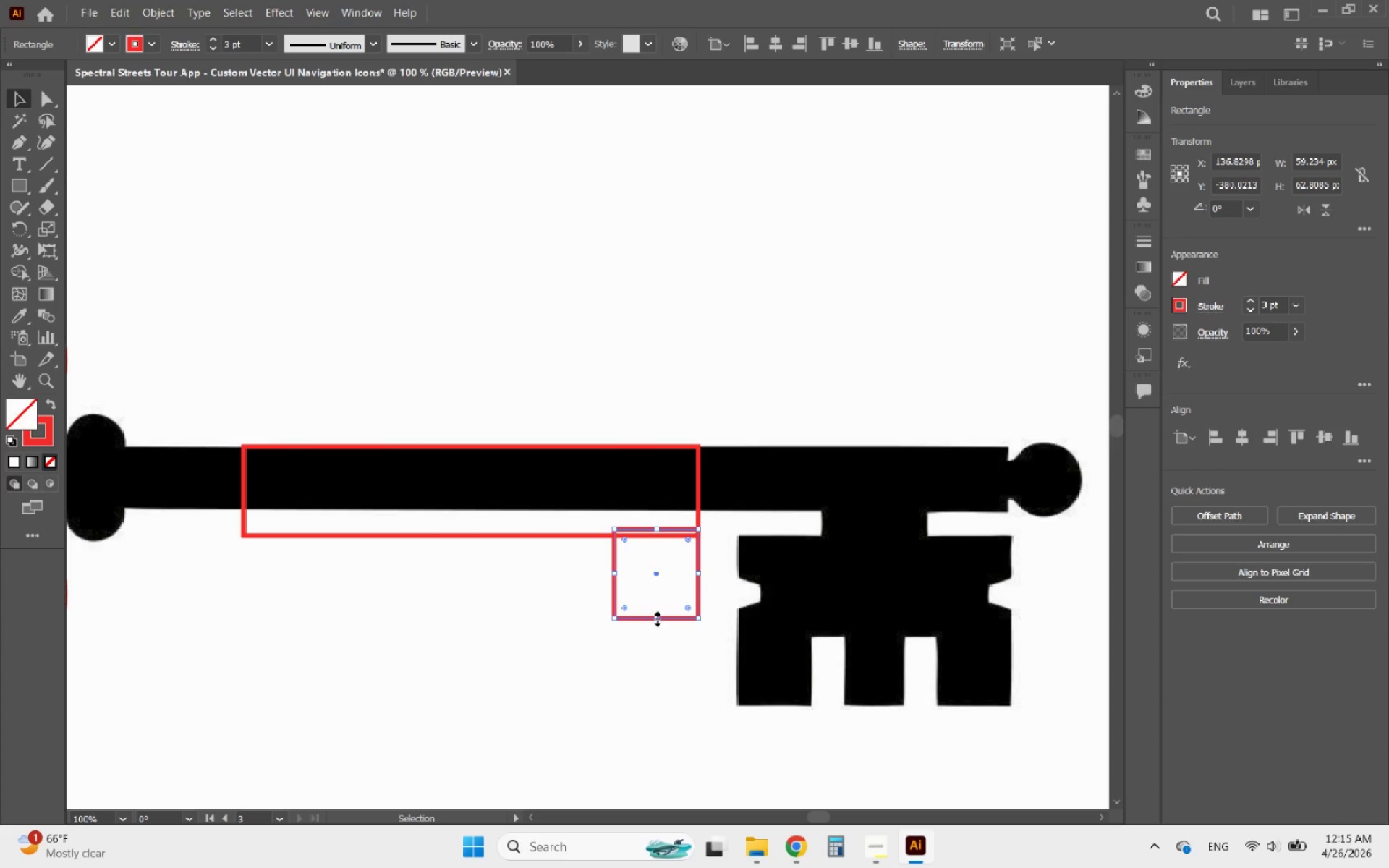 
left_click_drag(start_coordinate=[655, 617], to_coordinate=[647, 687])
 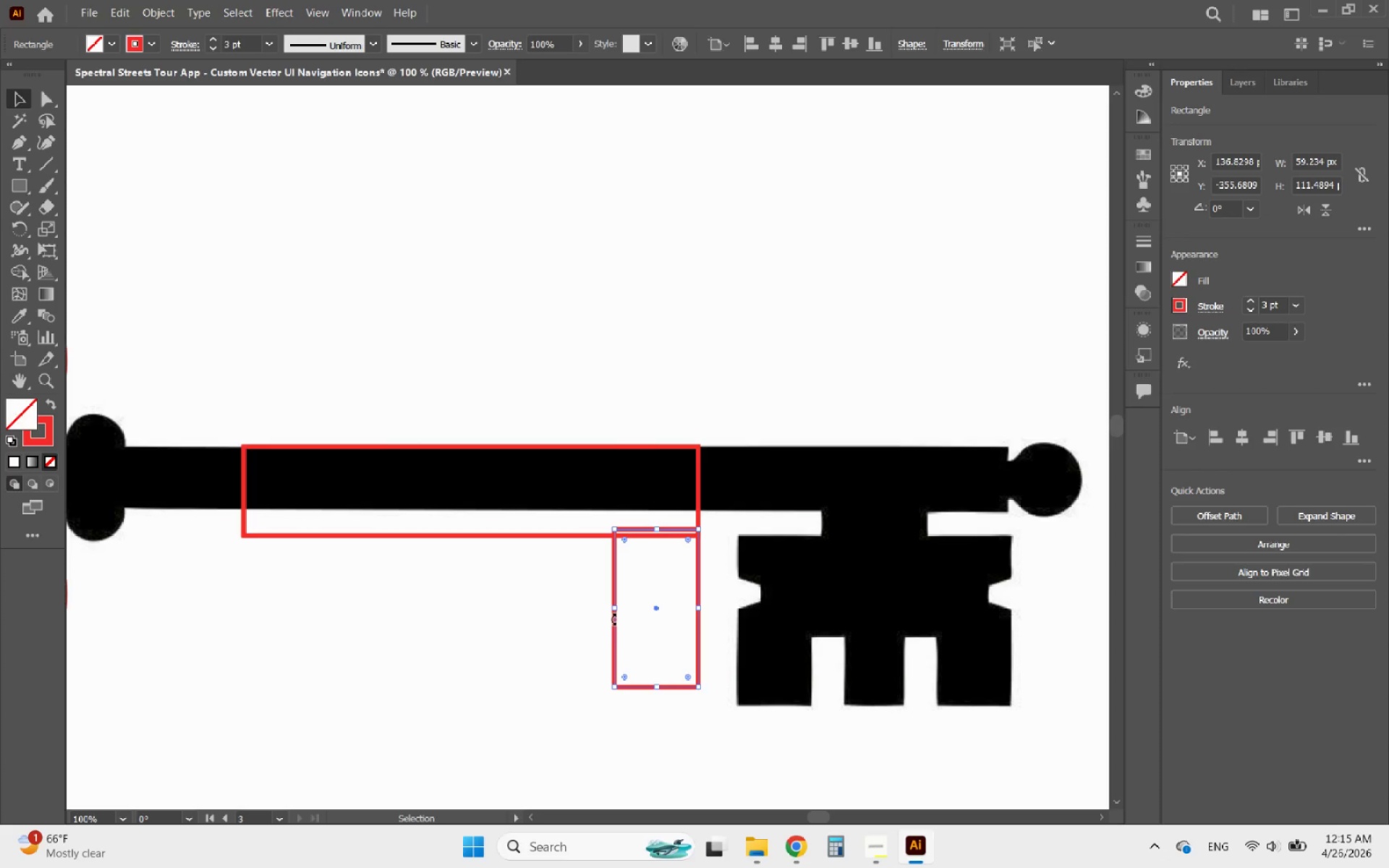 
hold_key(key=AltLeft, duration=1.45)
left_click_drag(start_coordinate=[615, 629], to_coordinate=[484, 621])
 